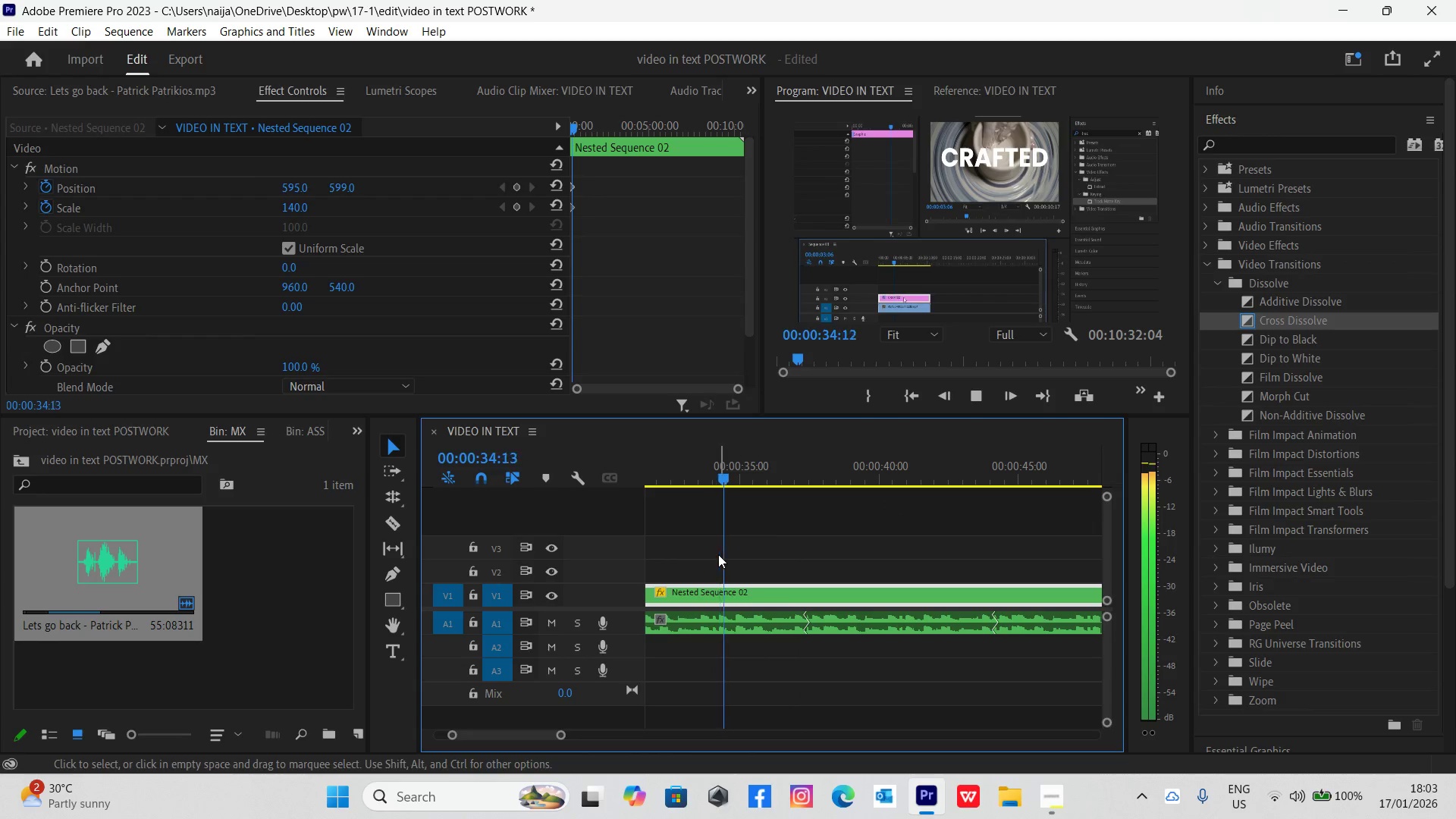 
key(Space)
 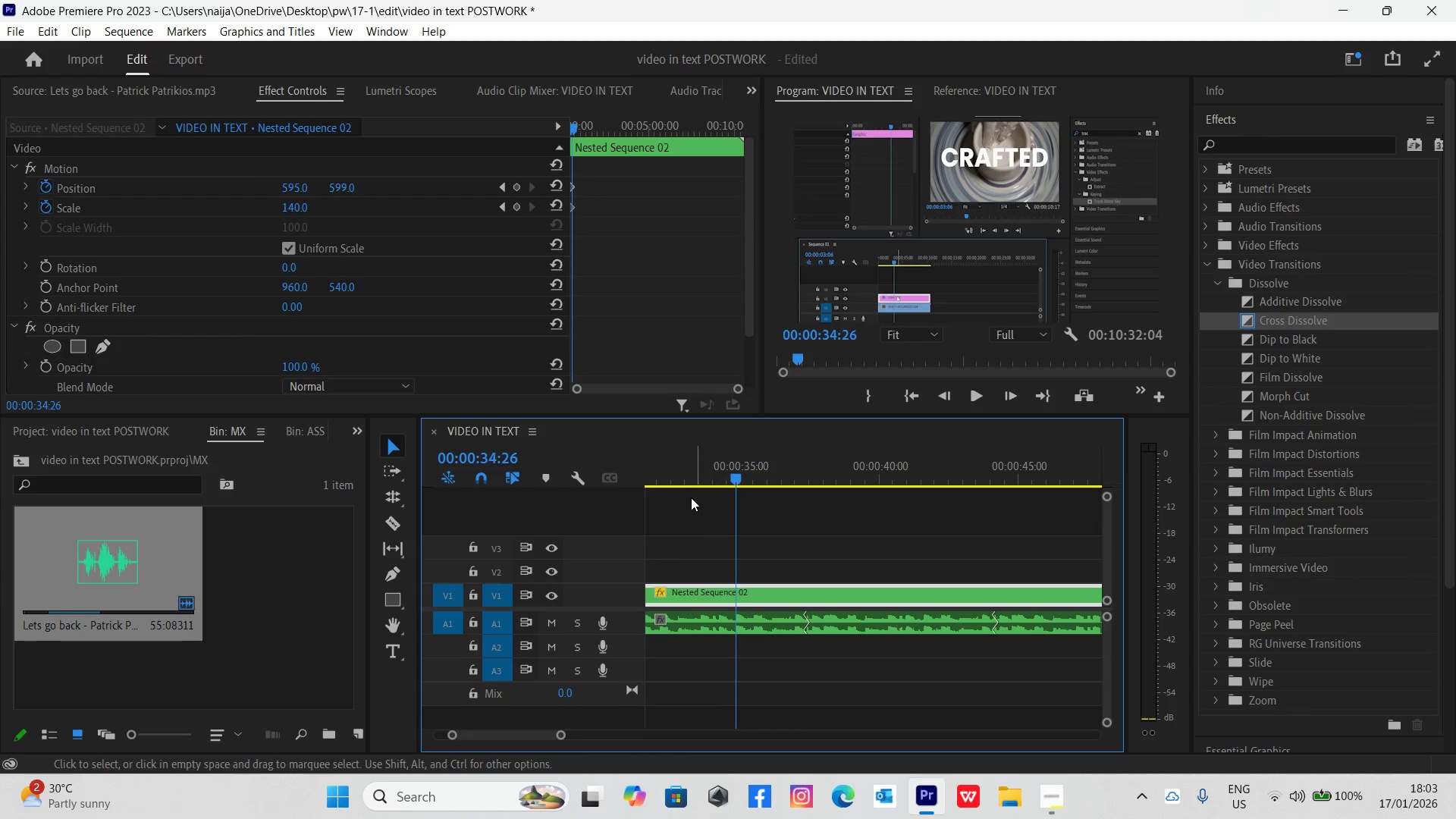 
left_click([682, 475])
 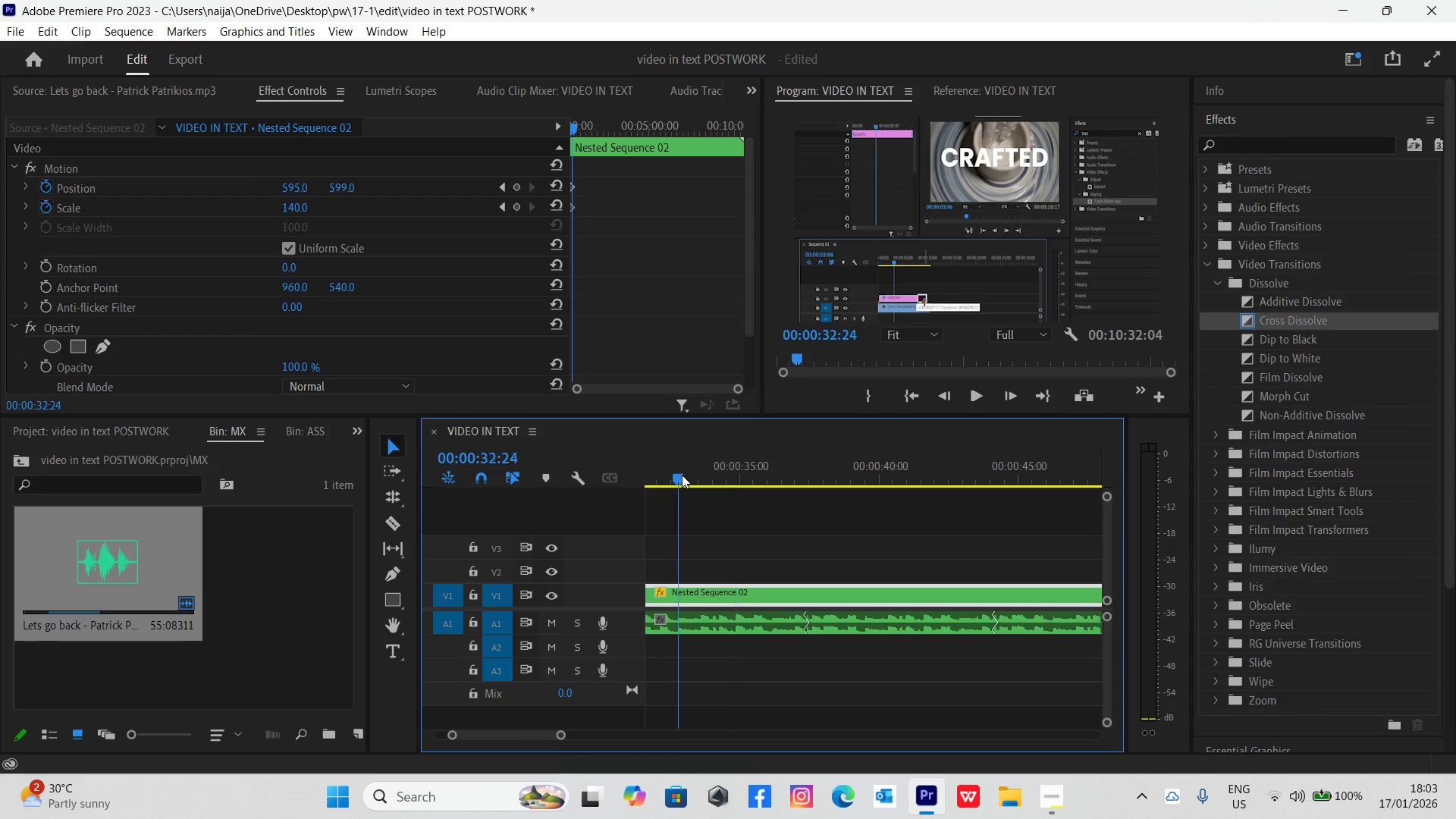 
key(Space)
 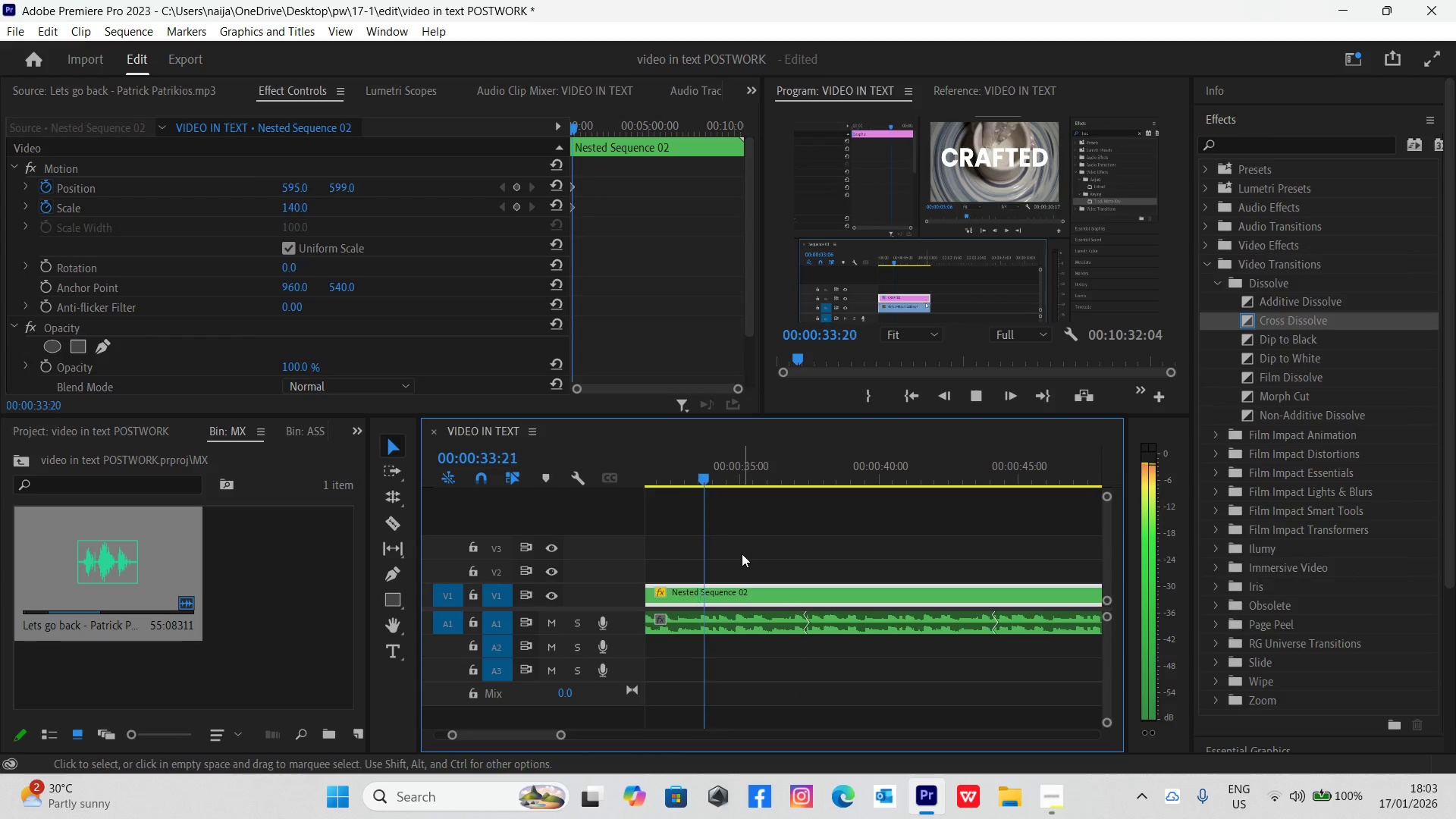 
key(Space)
 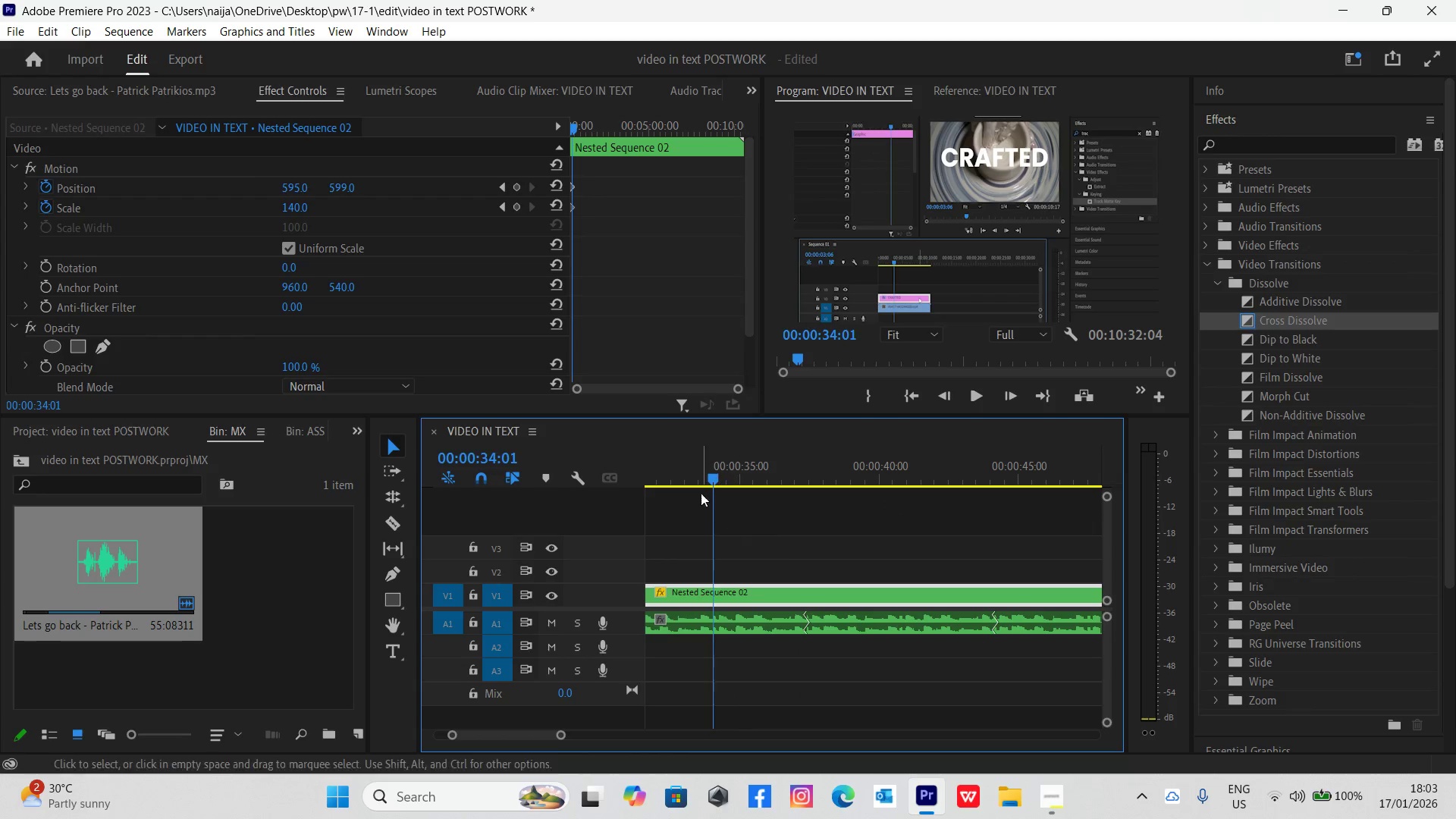 
left_click([686, 475])
 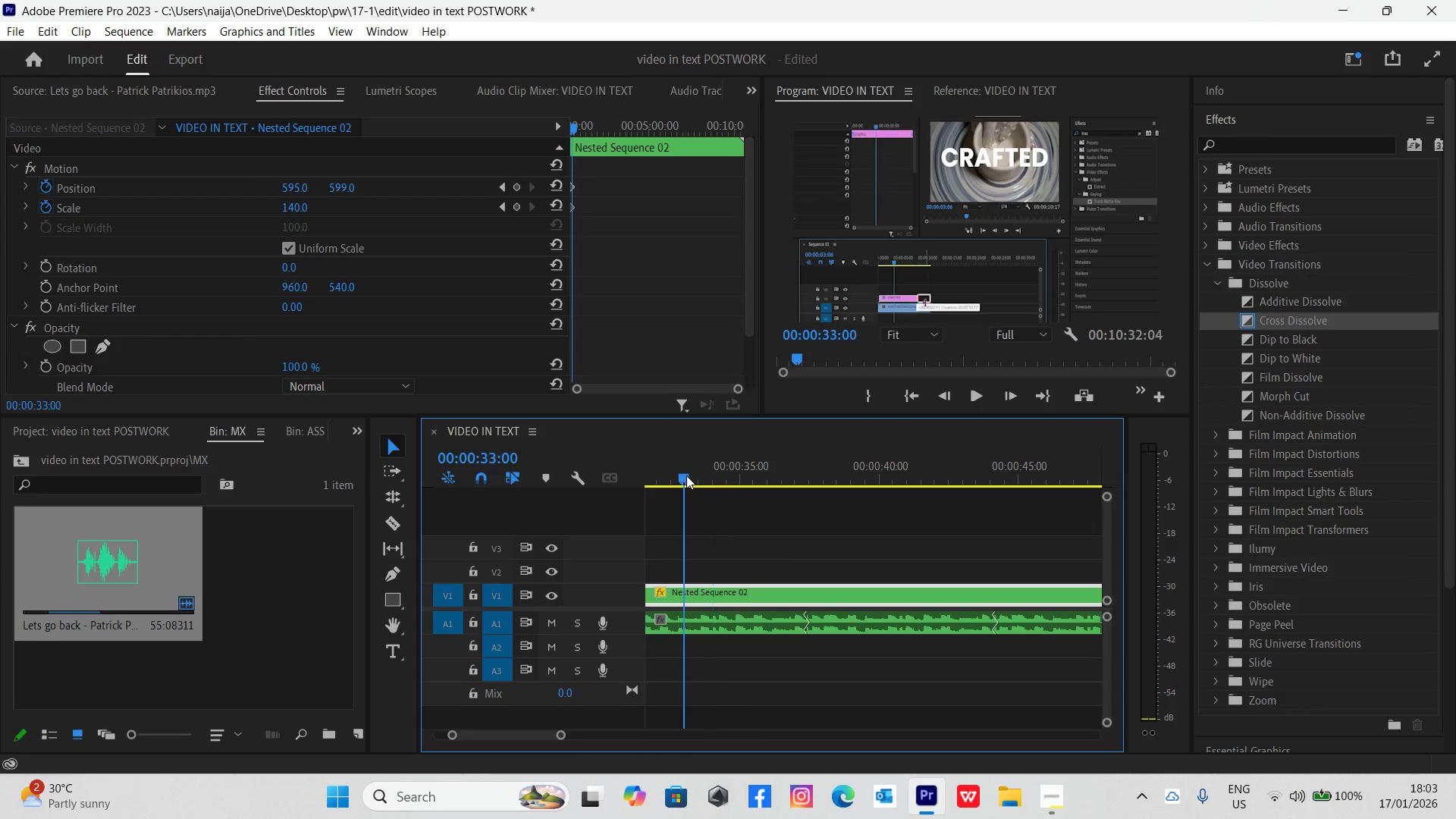 
key(Space)
 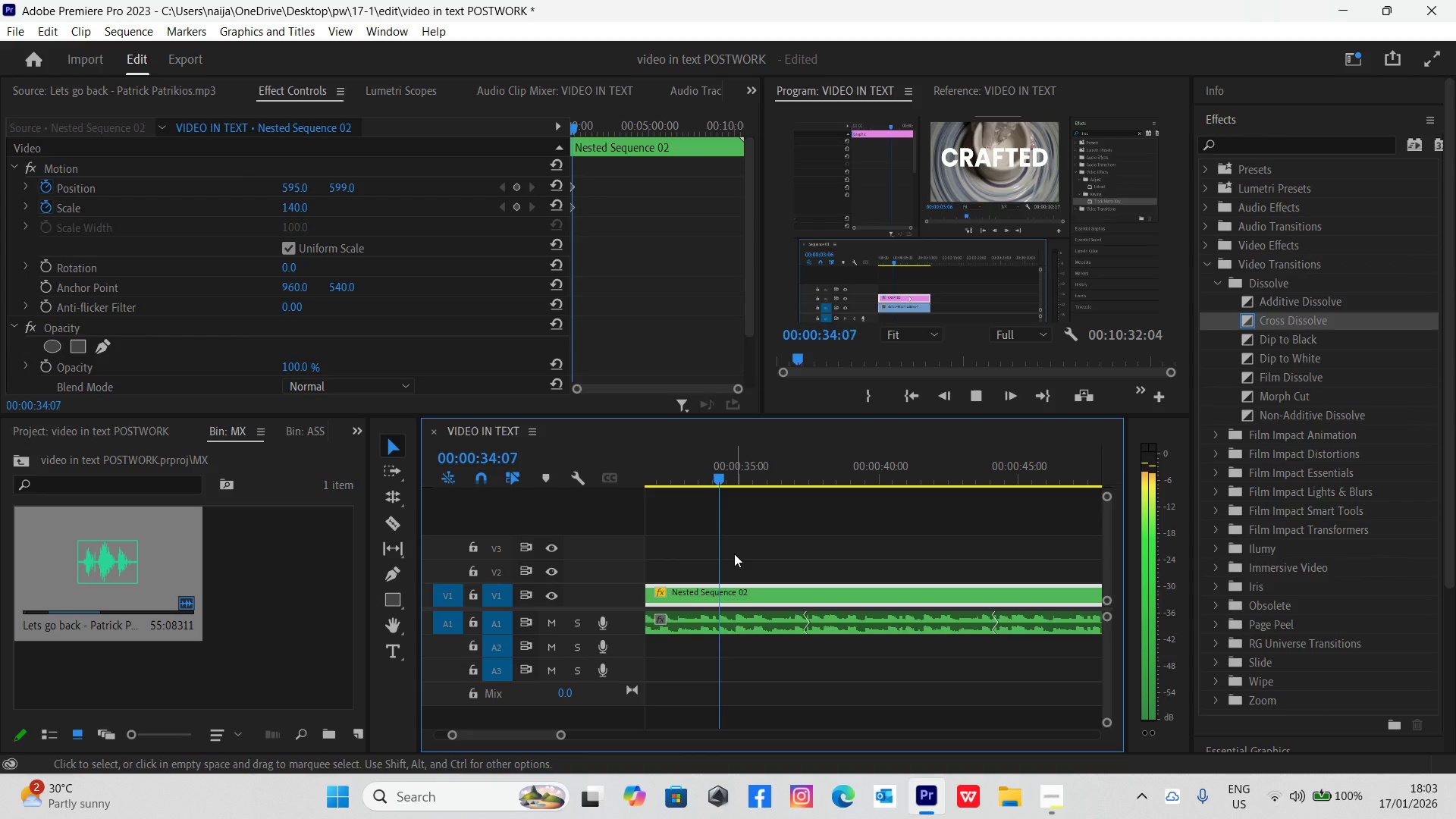 
key(Space)
 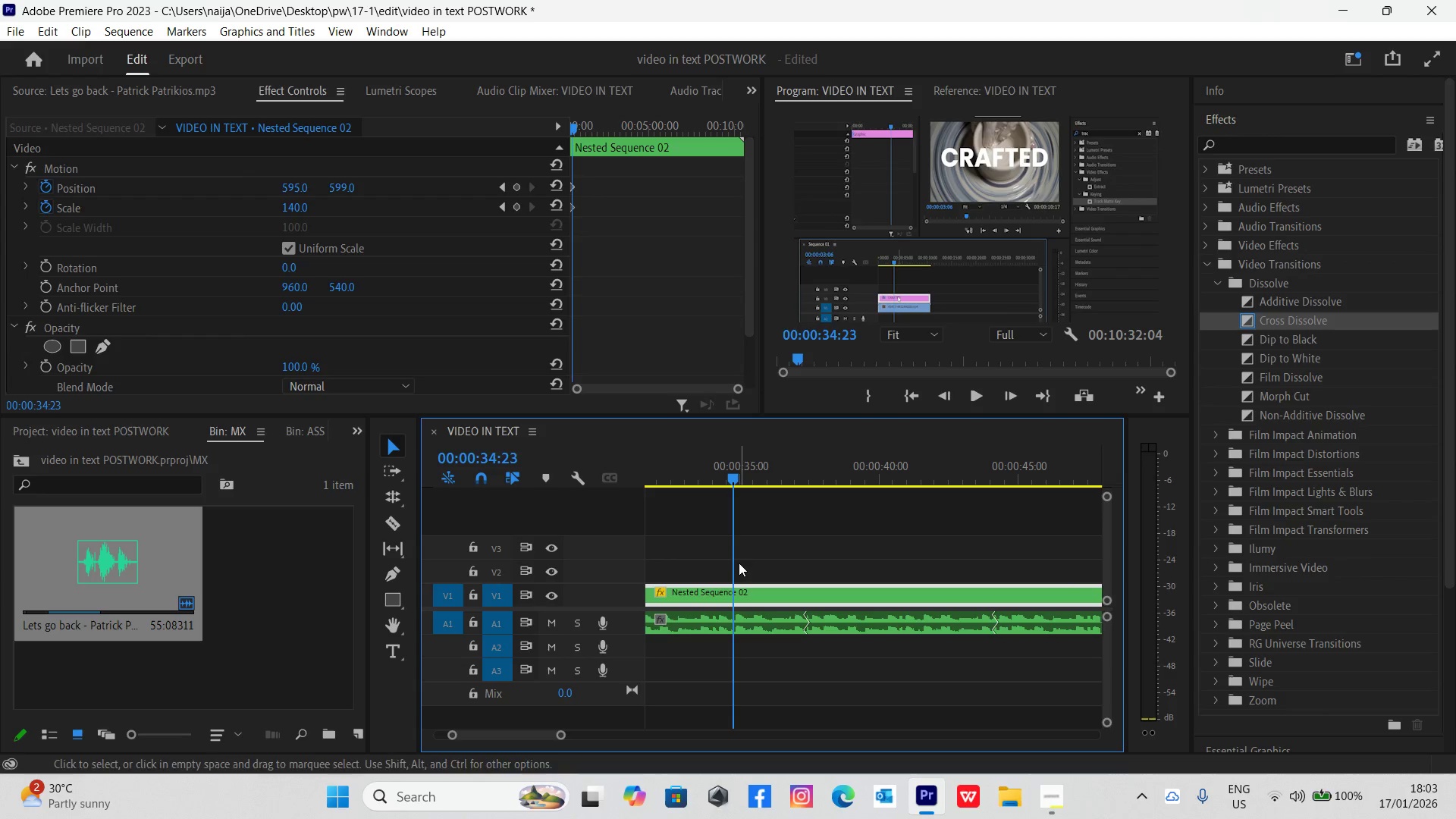 
key(Space)
 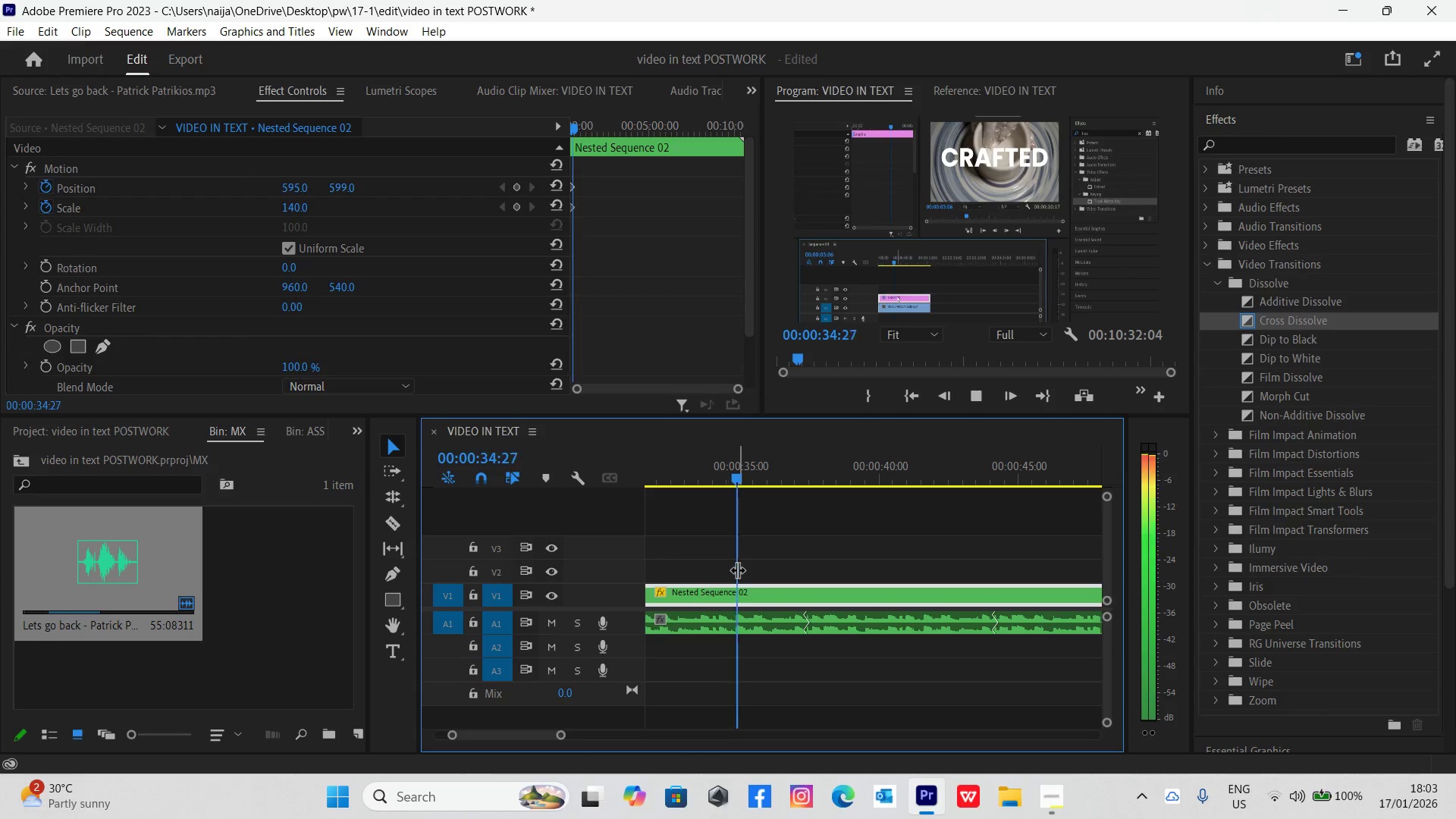 
key(Space)
 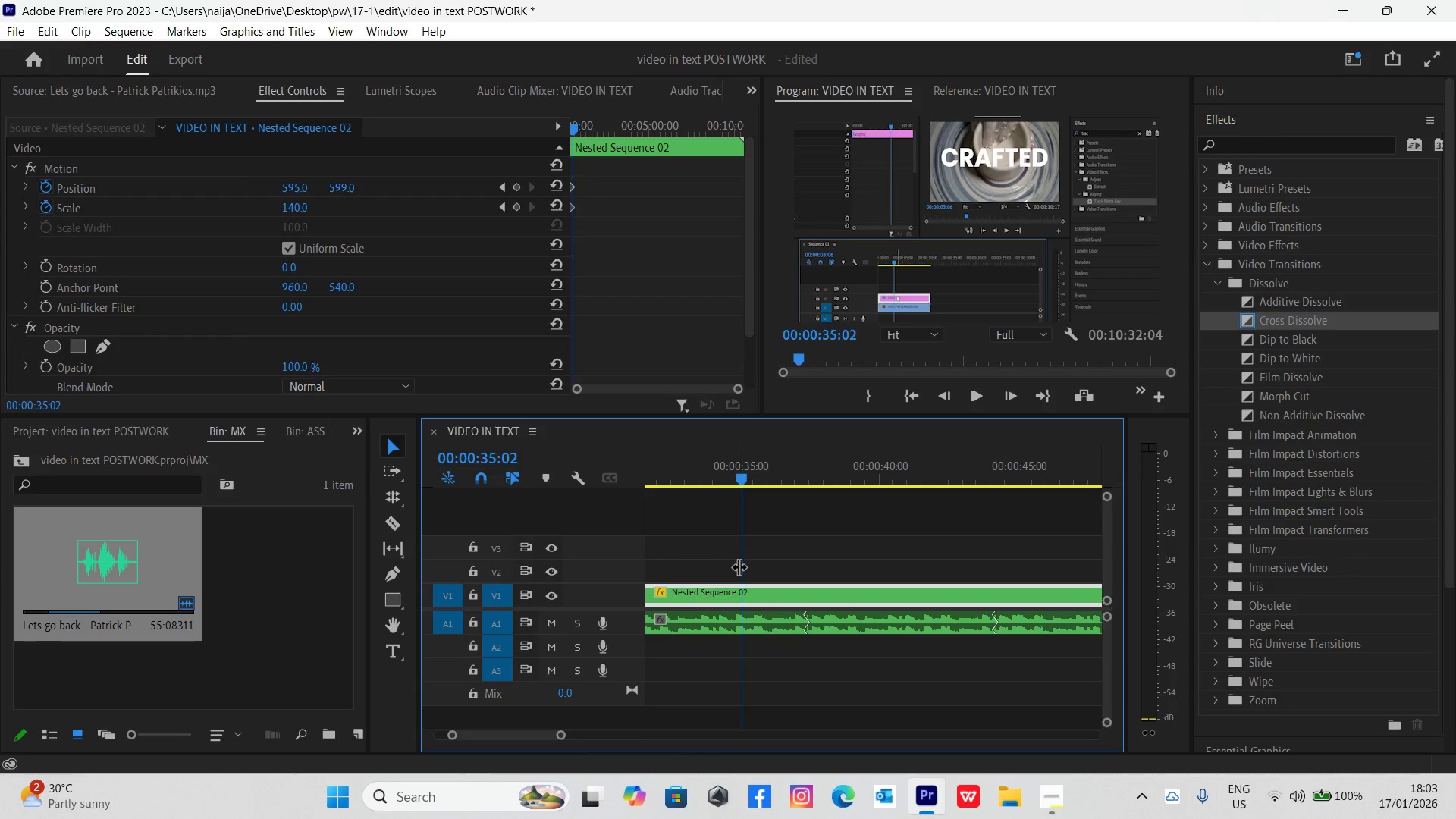 
key(C)
 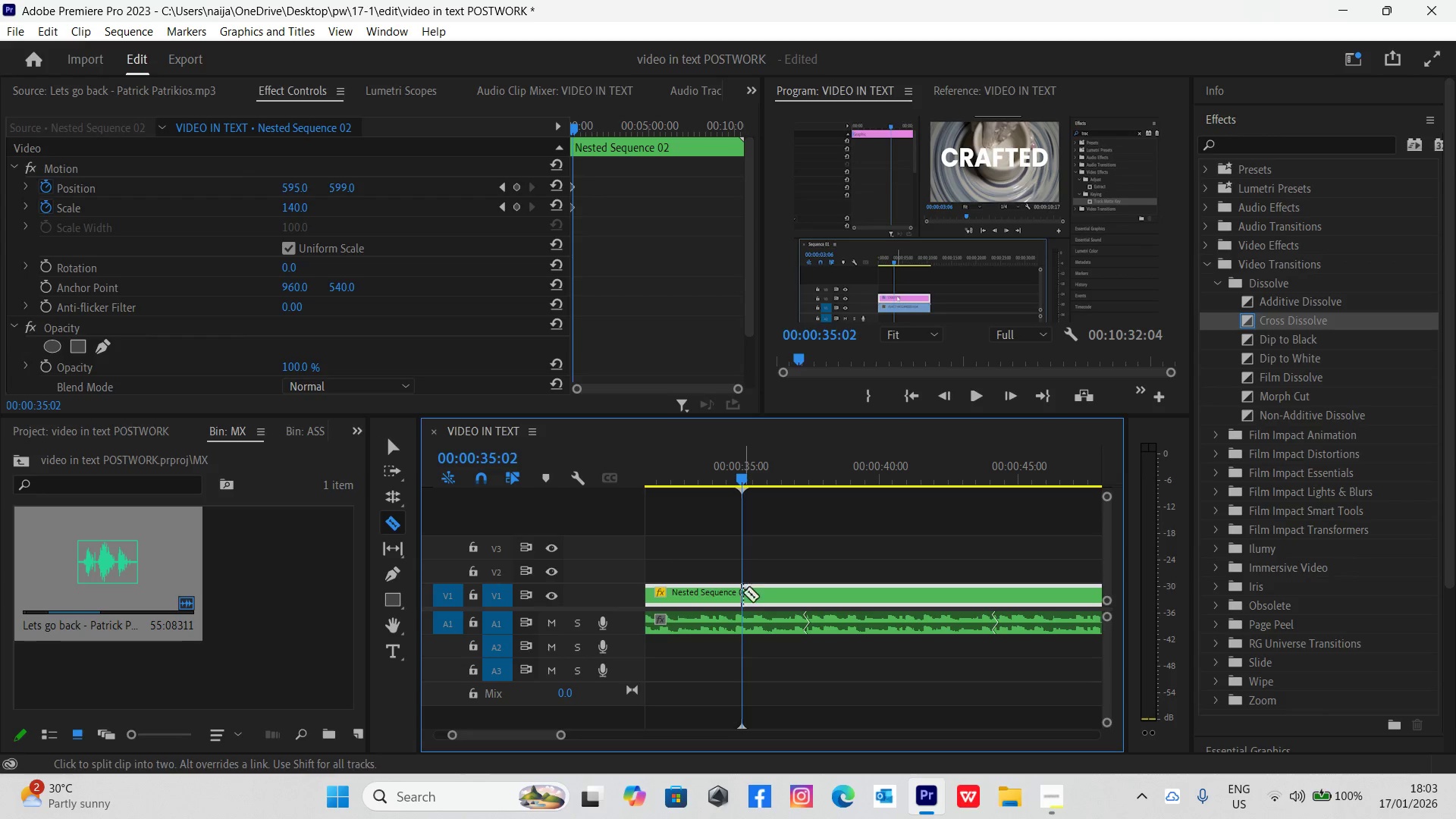 
left_click([745, 595])
 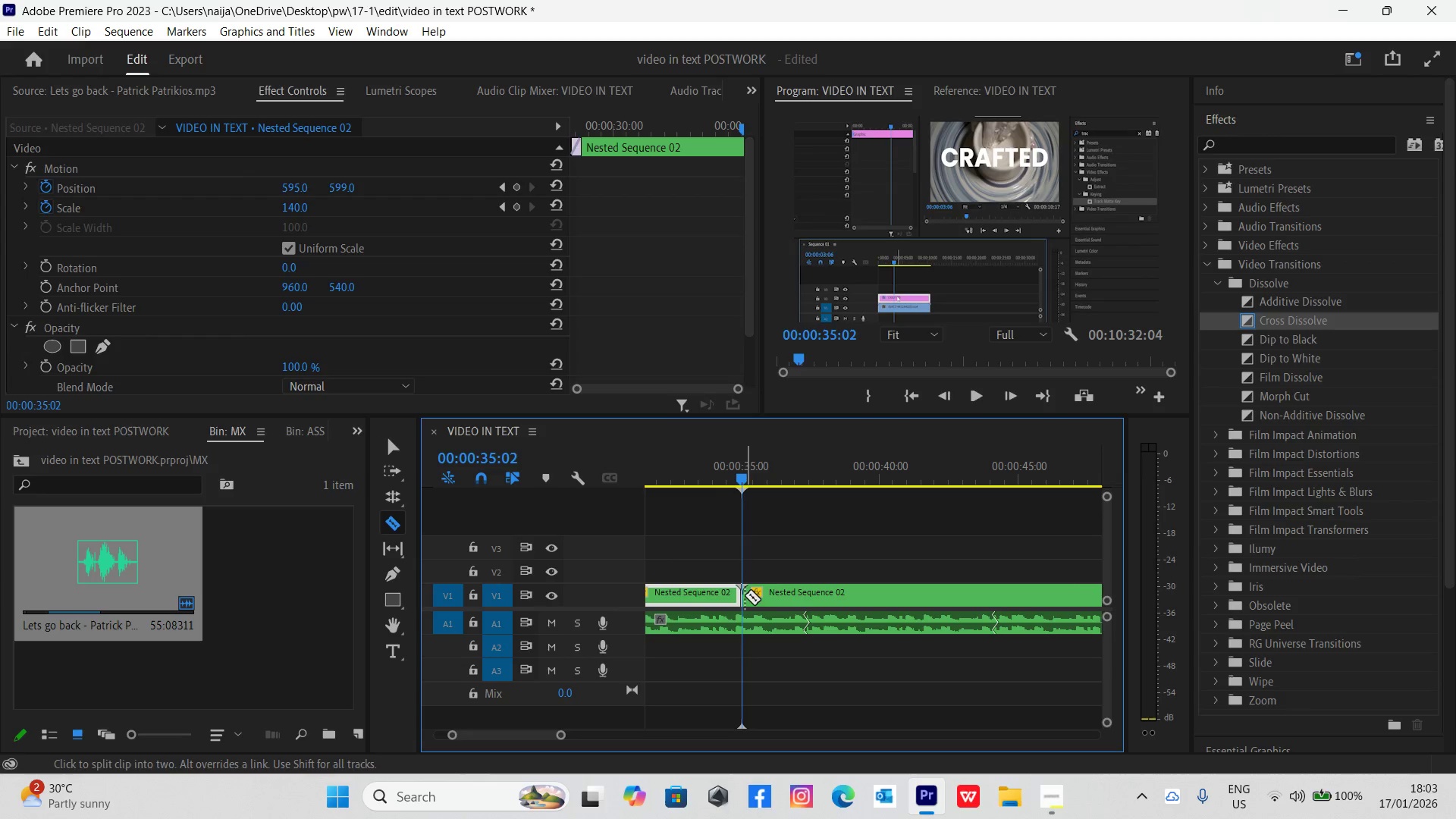 
key(Space)
 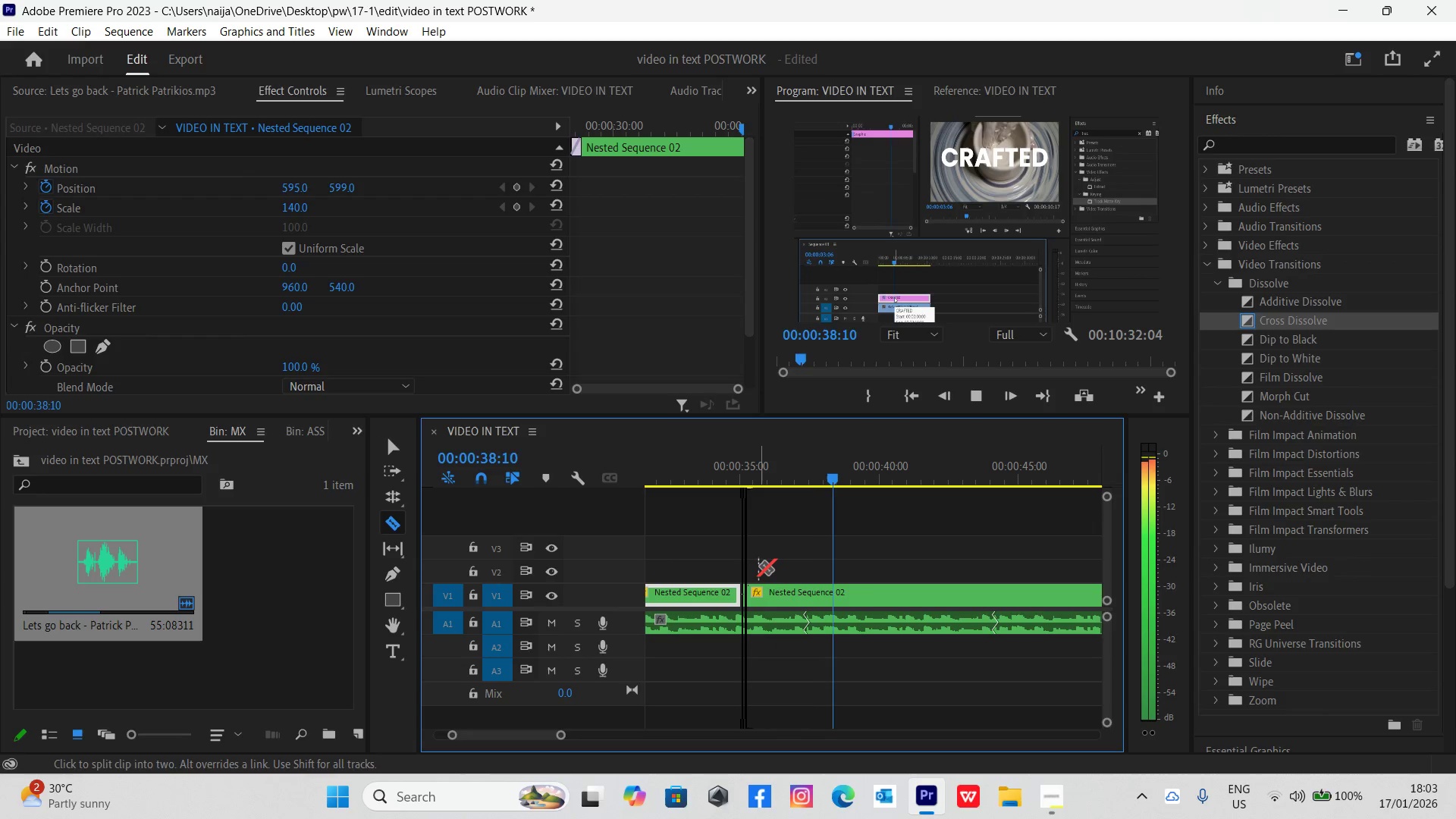 
key(Space)
 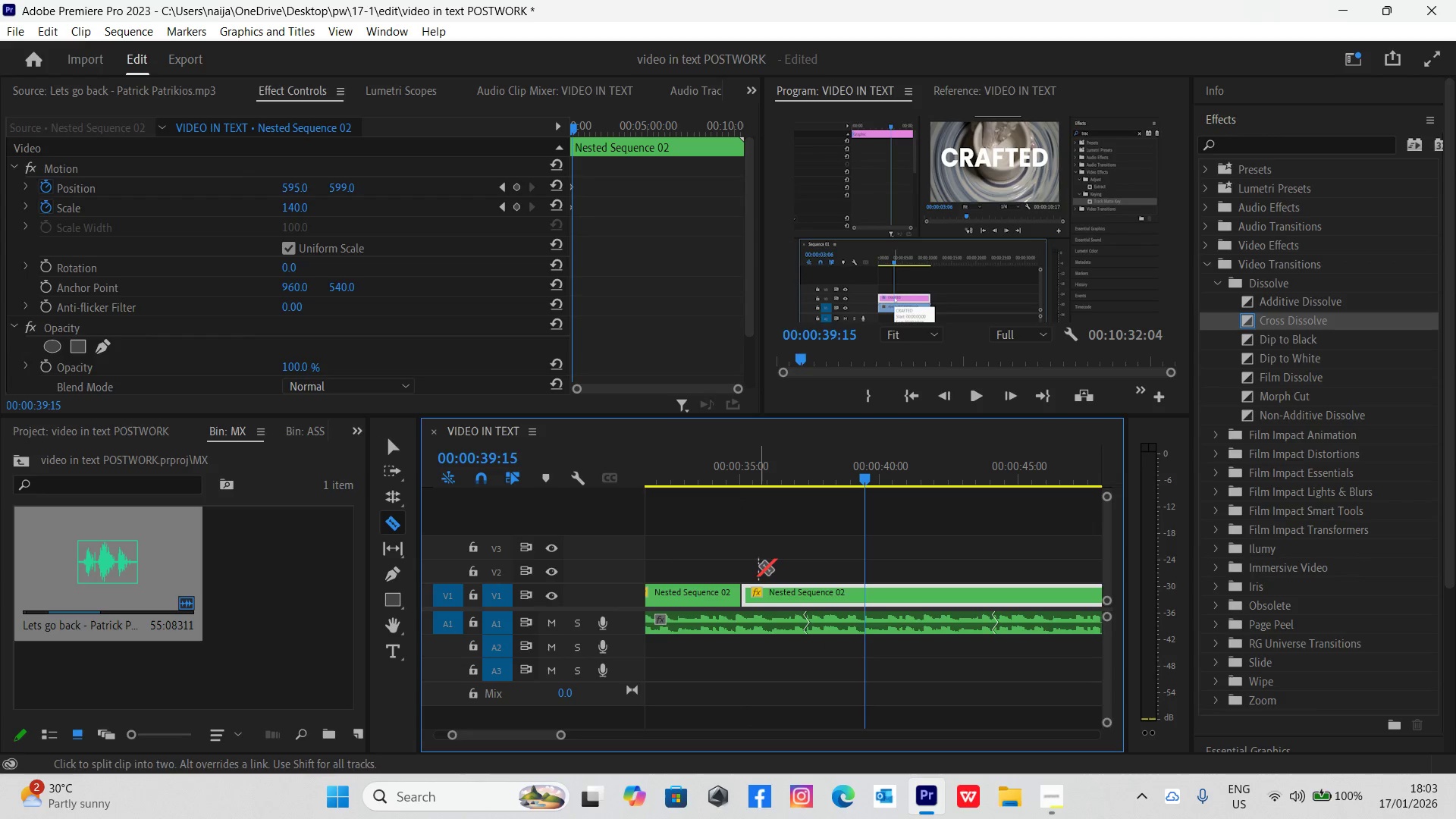 
key(Control+Backquote)
 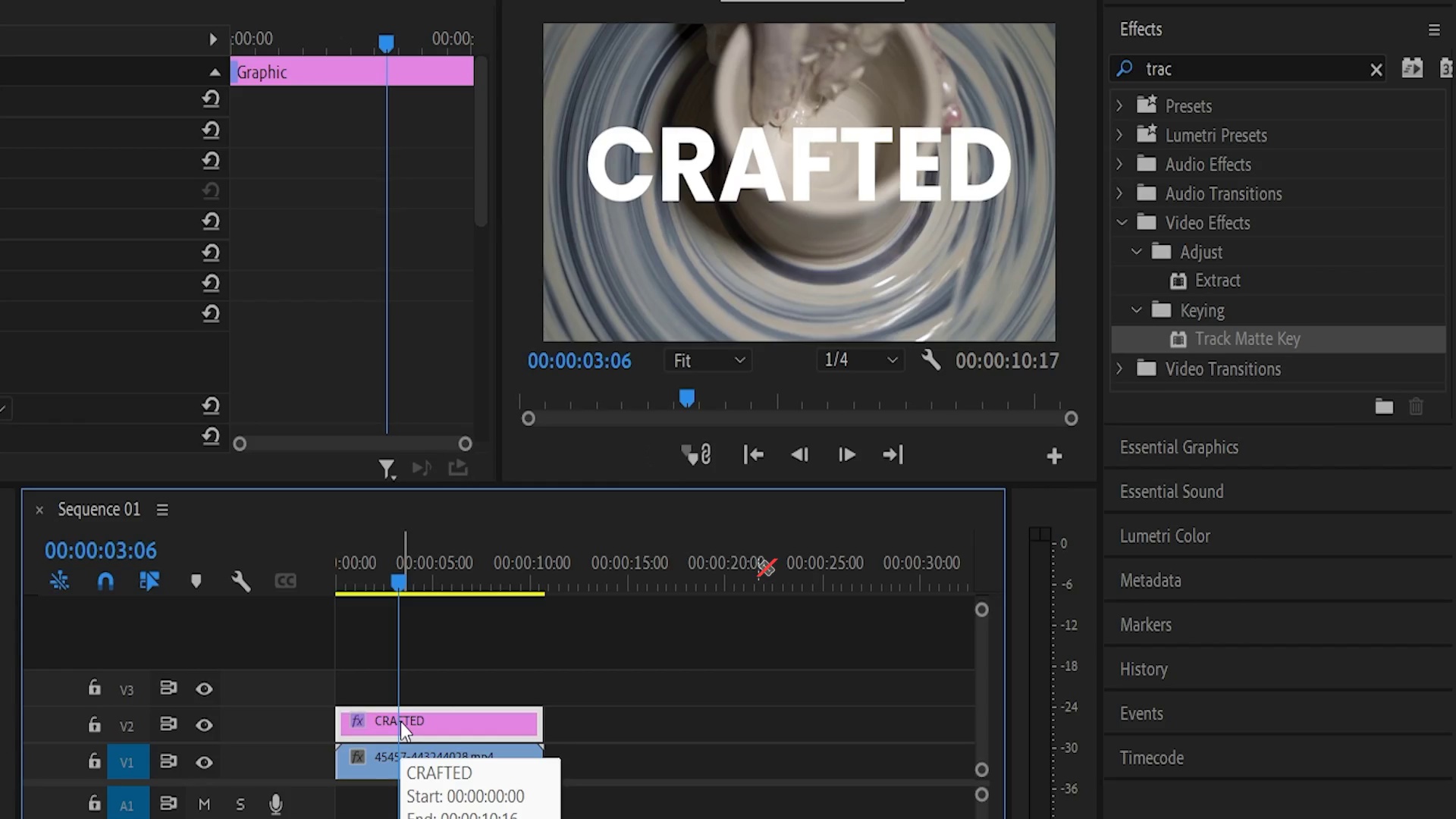 
key(Control+Backquote)
 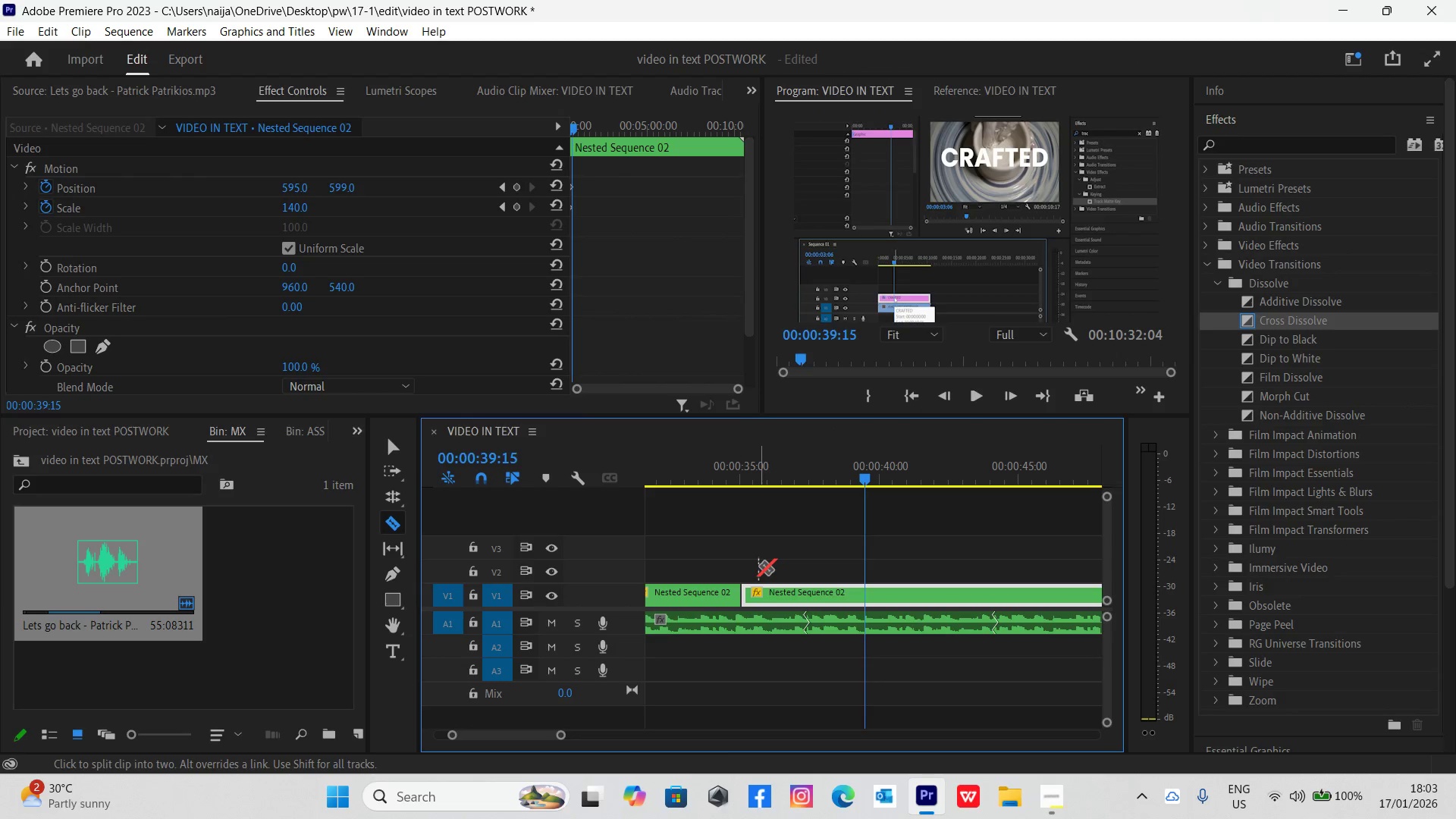 
key(Control+Backquote)
 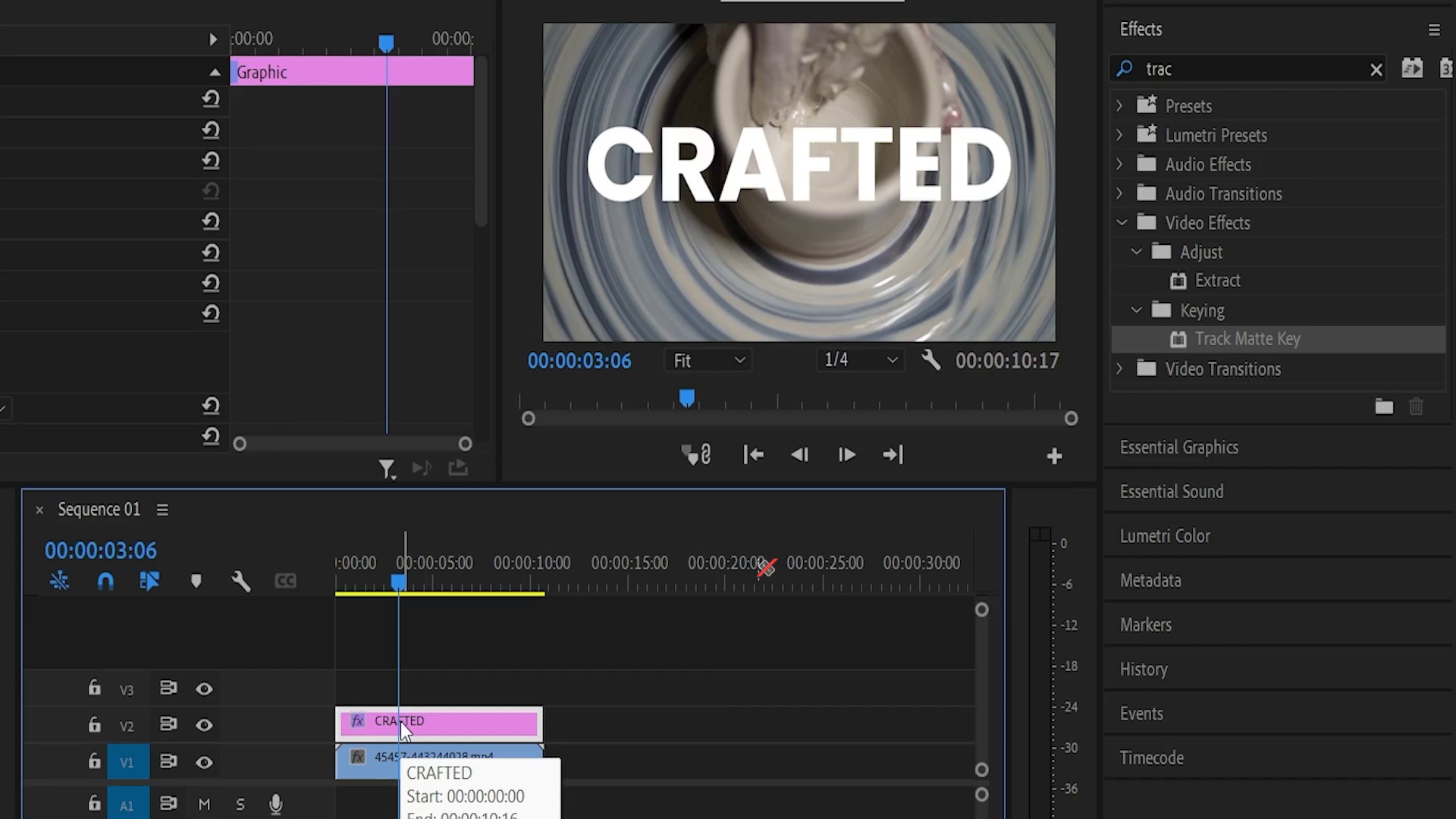 
hold_key(key=ControlLeft, duration=1.5)
 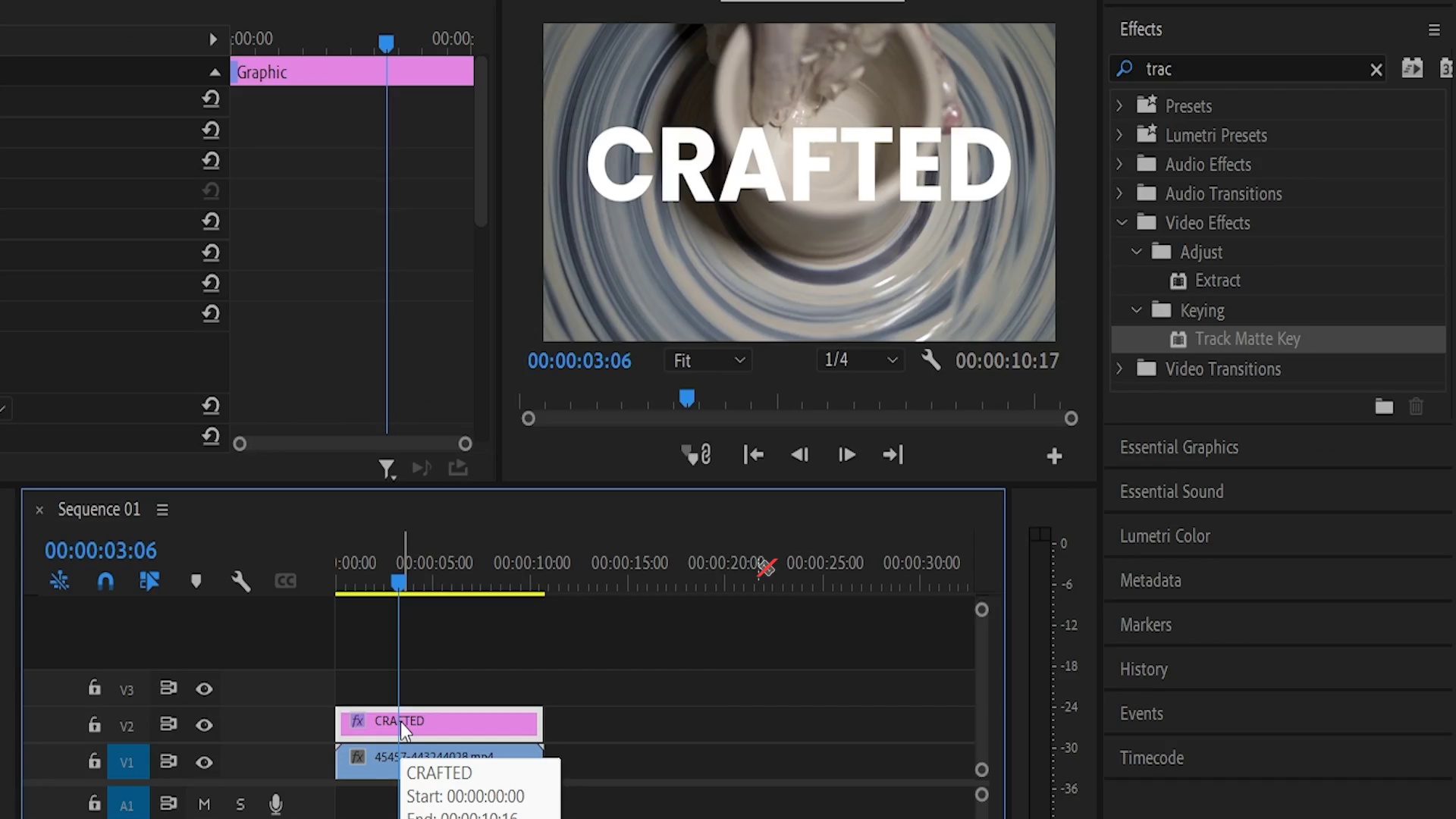 
hold_key(key=ControlLeft, duration=1.52)
 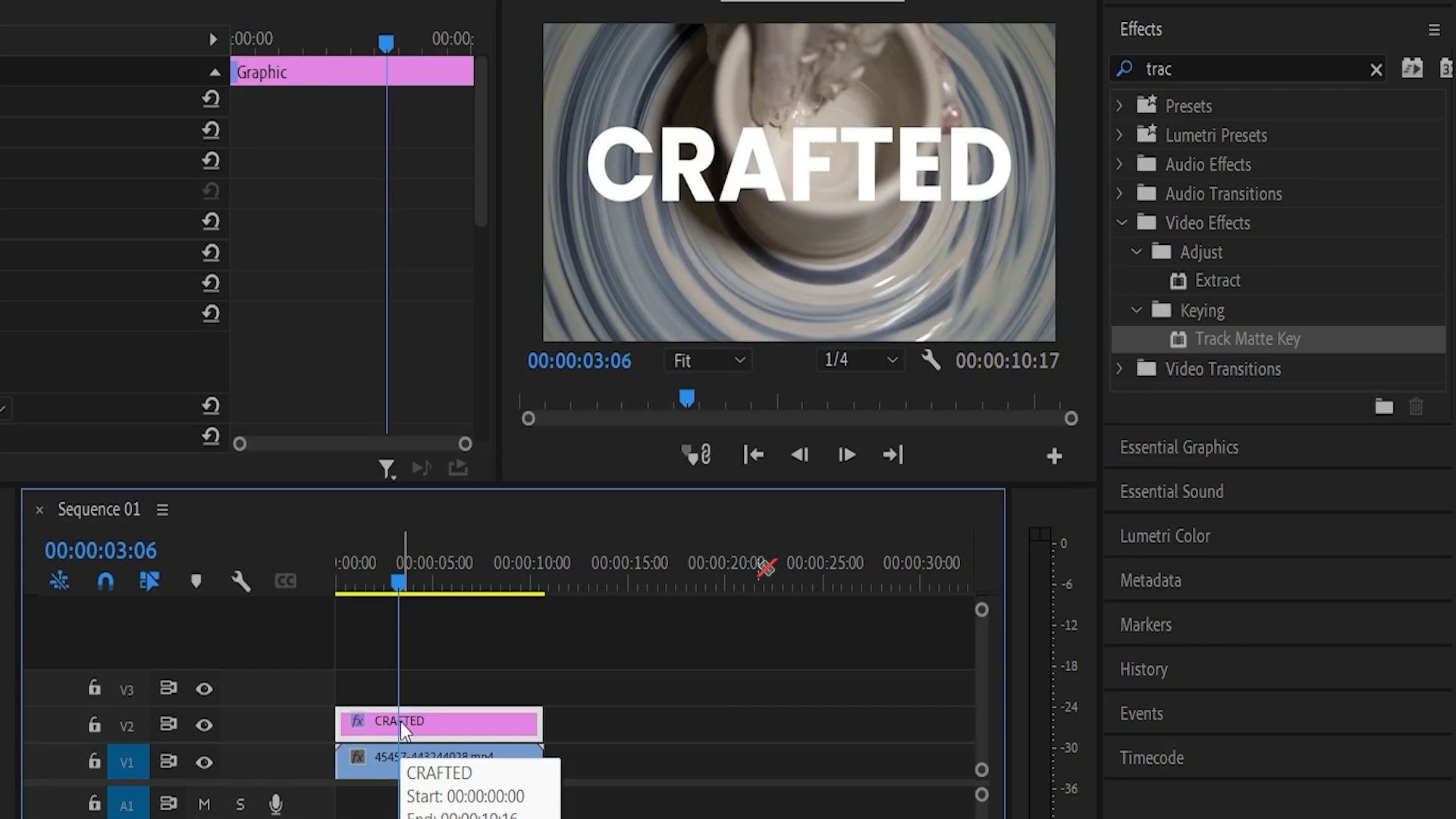 
hold_key(key=ControlLeft, duration=1.5)
 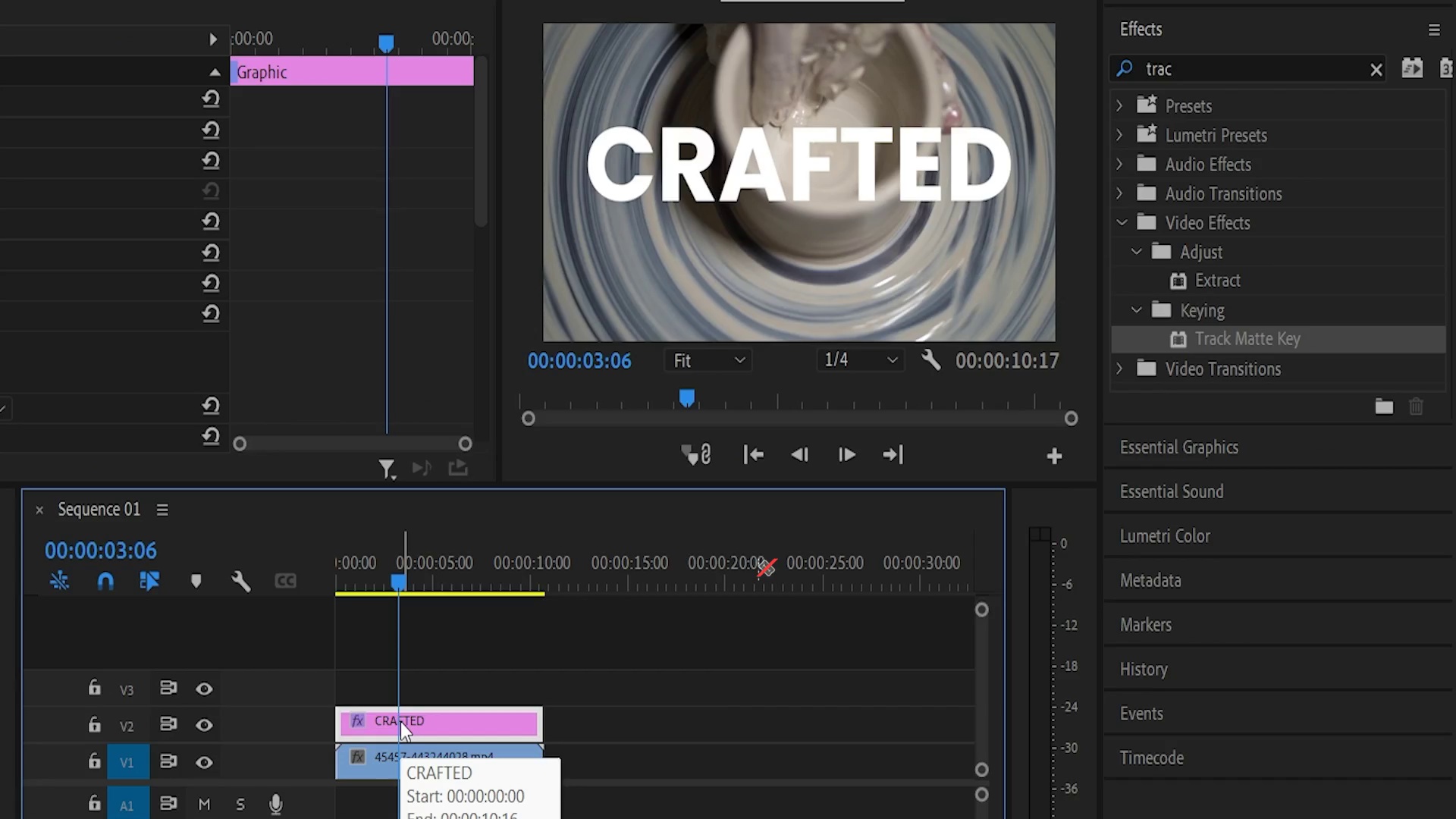 
hold_key(key=ControlLeft, duration=1.52)
 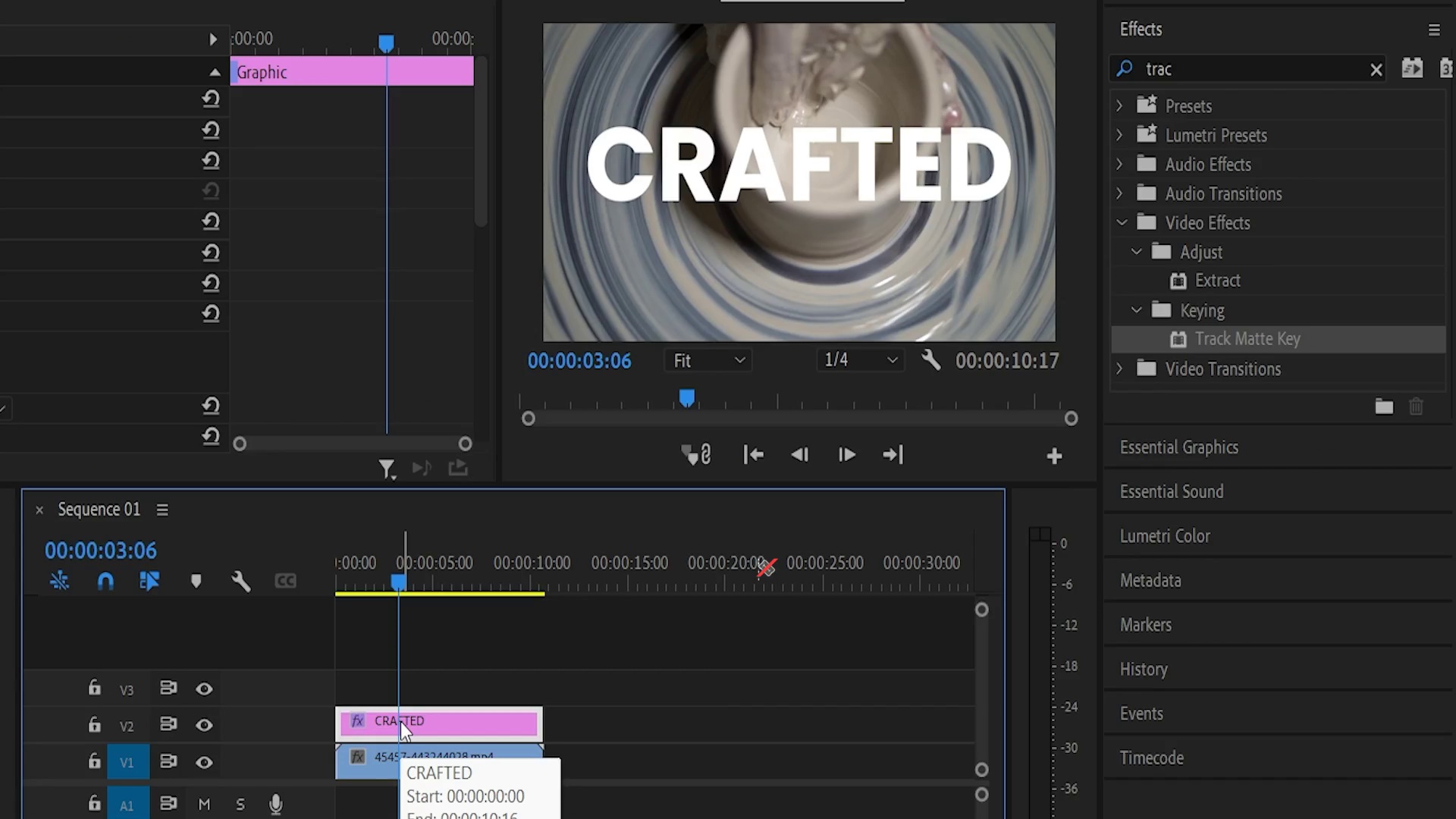 
hold_key(key=ControlLeft, duration=1.51)
 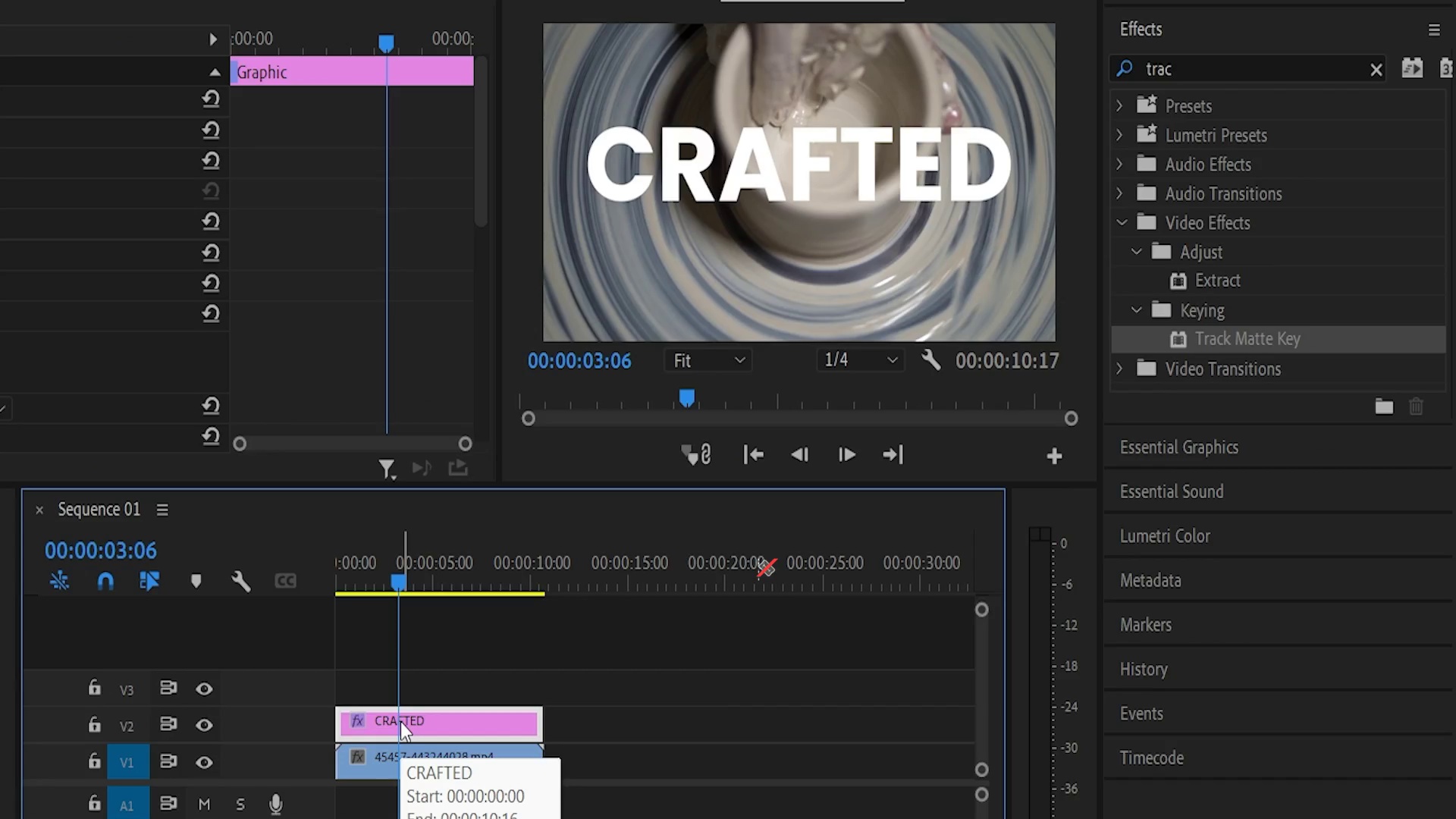 
hold_key(key=ControlLeft, duration=1.52)
 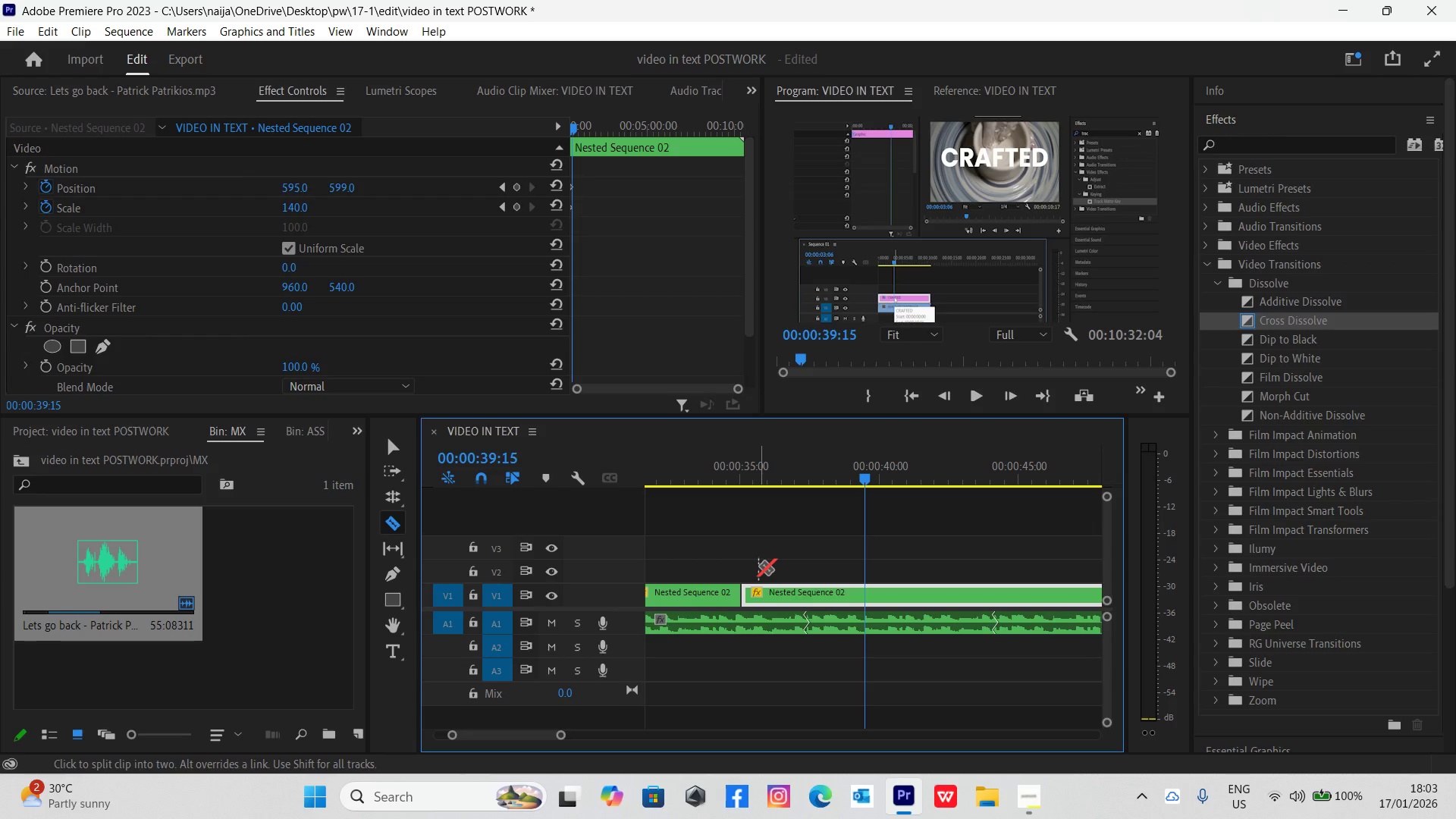 
key(Control+Backquote)
 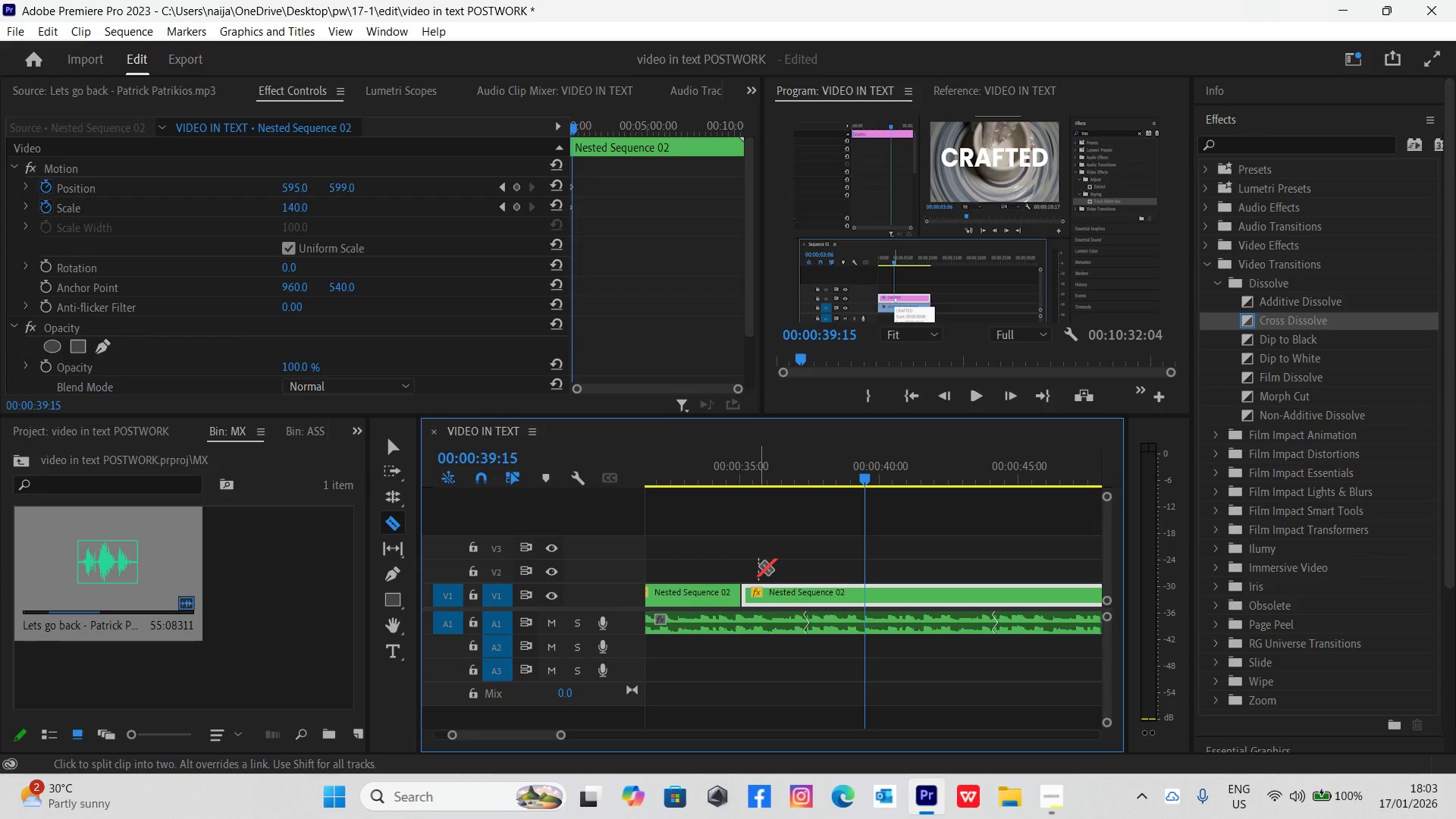 
key(Space)
 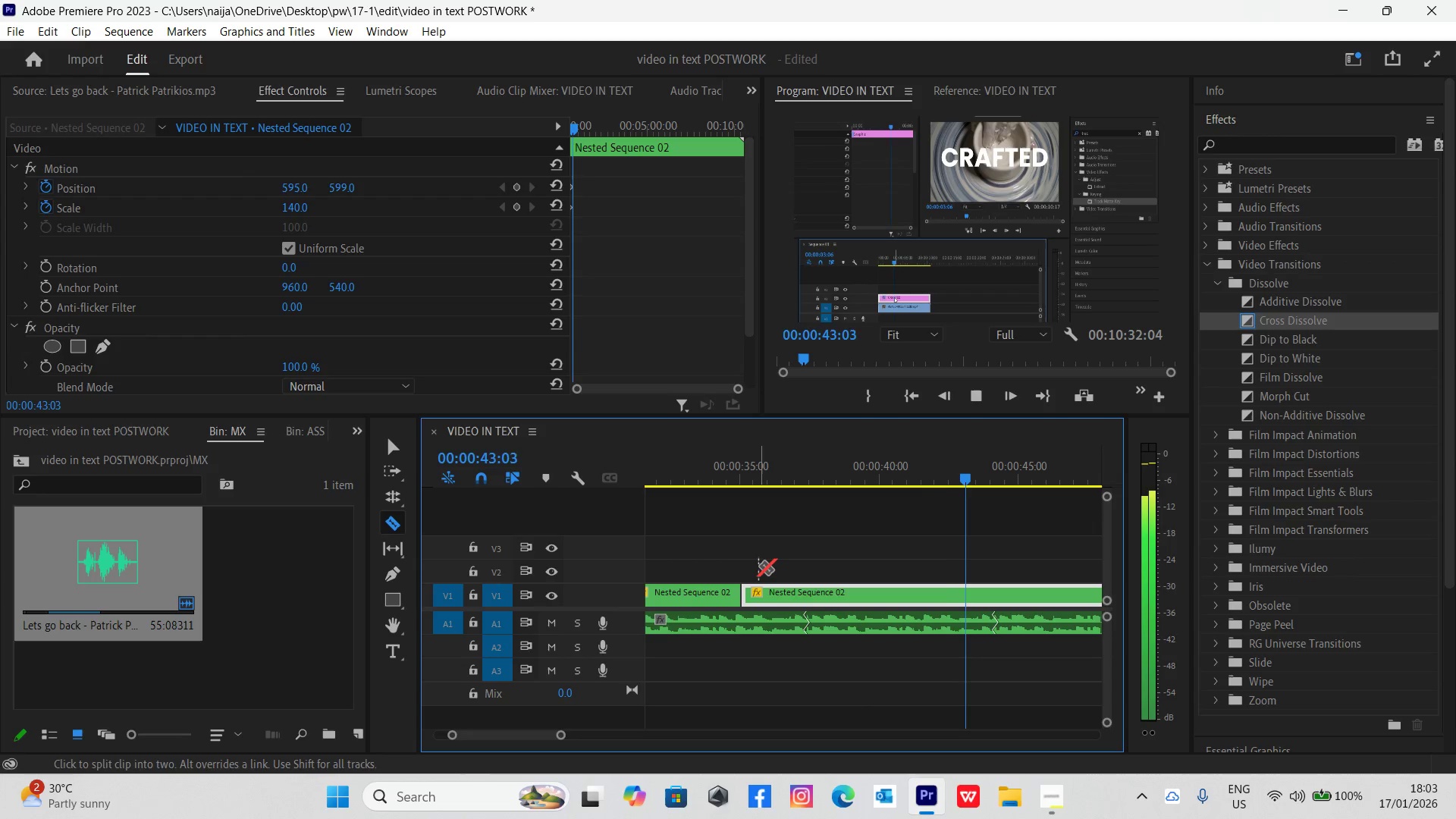 
left_click_drag(start_coordinate=[564, 734], to_coordinate=[600, 753])
 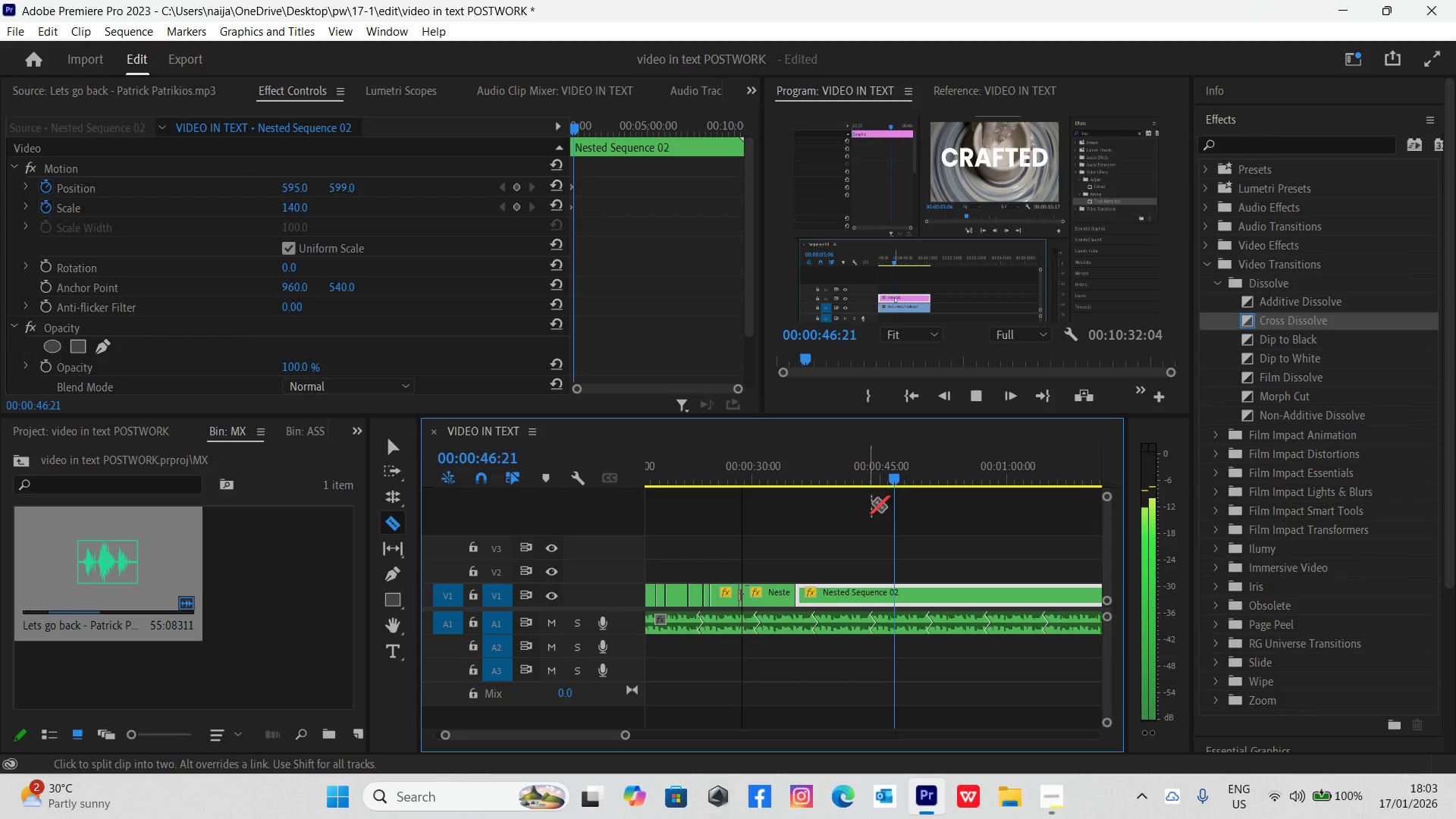 
key(Space)
 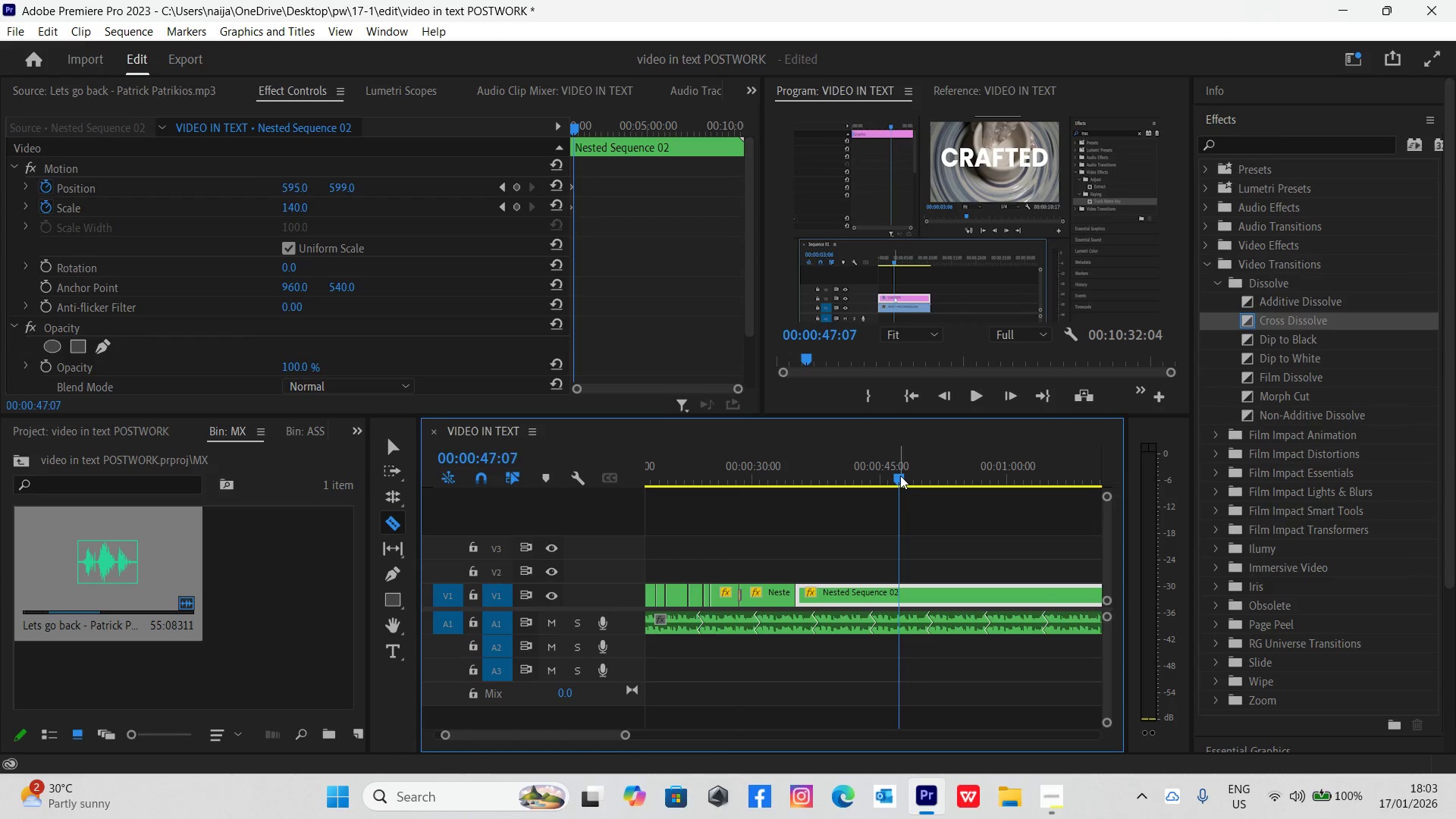 
left_click_drag(start_coordinate=[900, 475], to_coordinate=[1038, 504])
 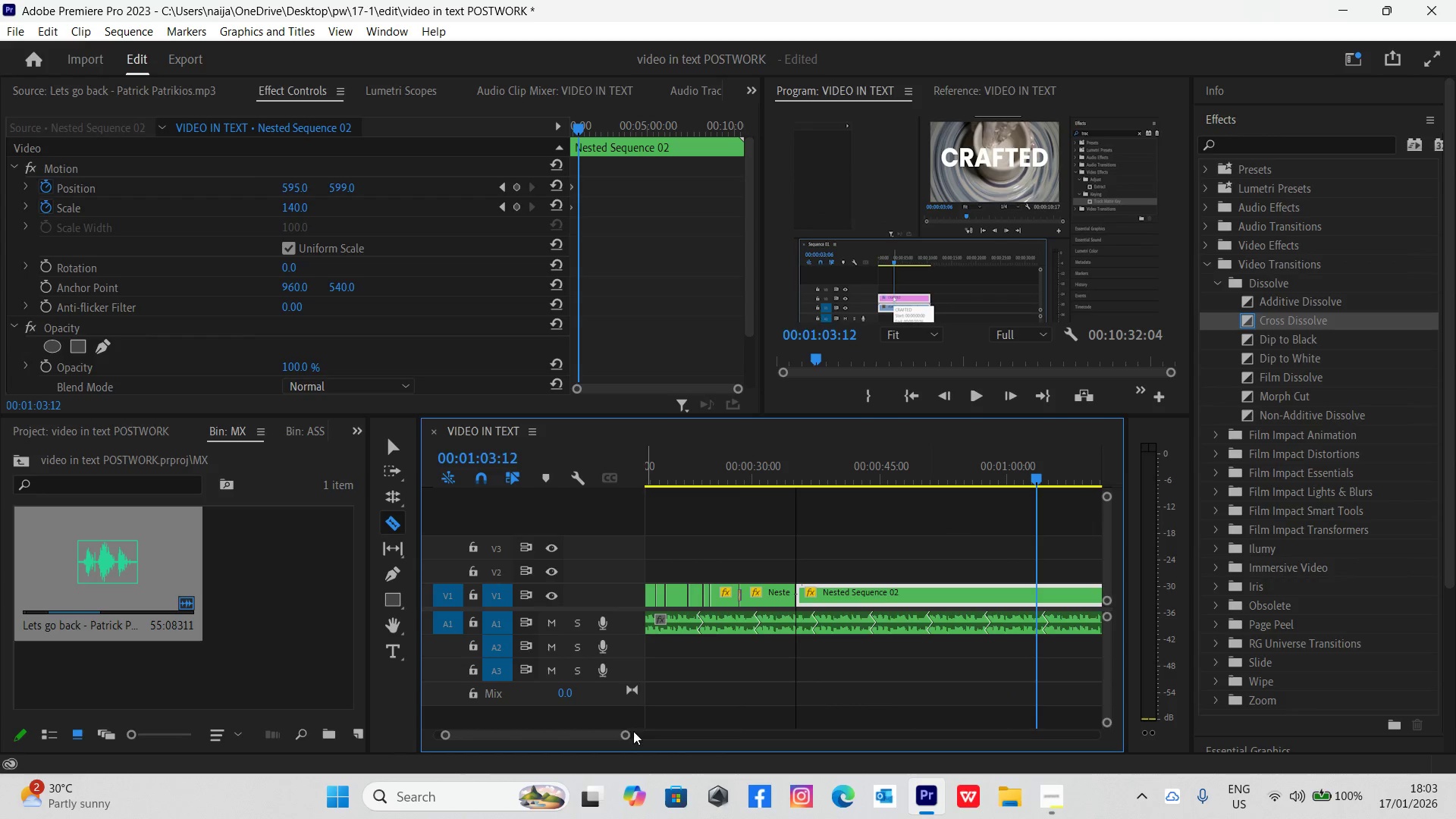 
left_click_drag(start_coordinate=[630, 736], to_coordinate=[643, 737])
 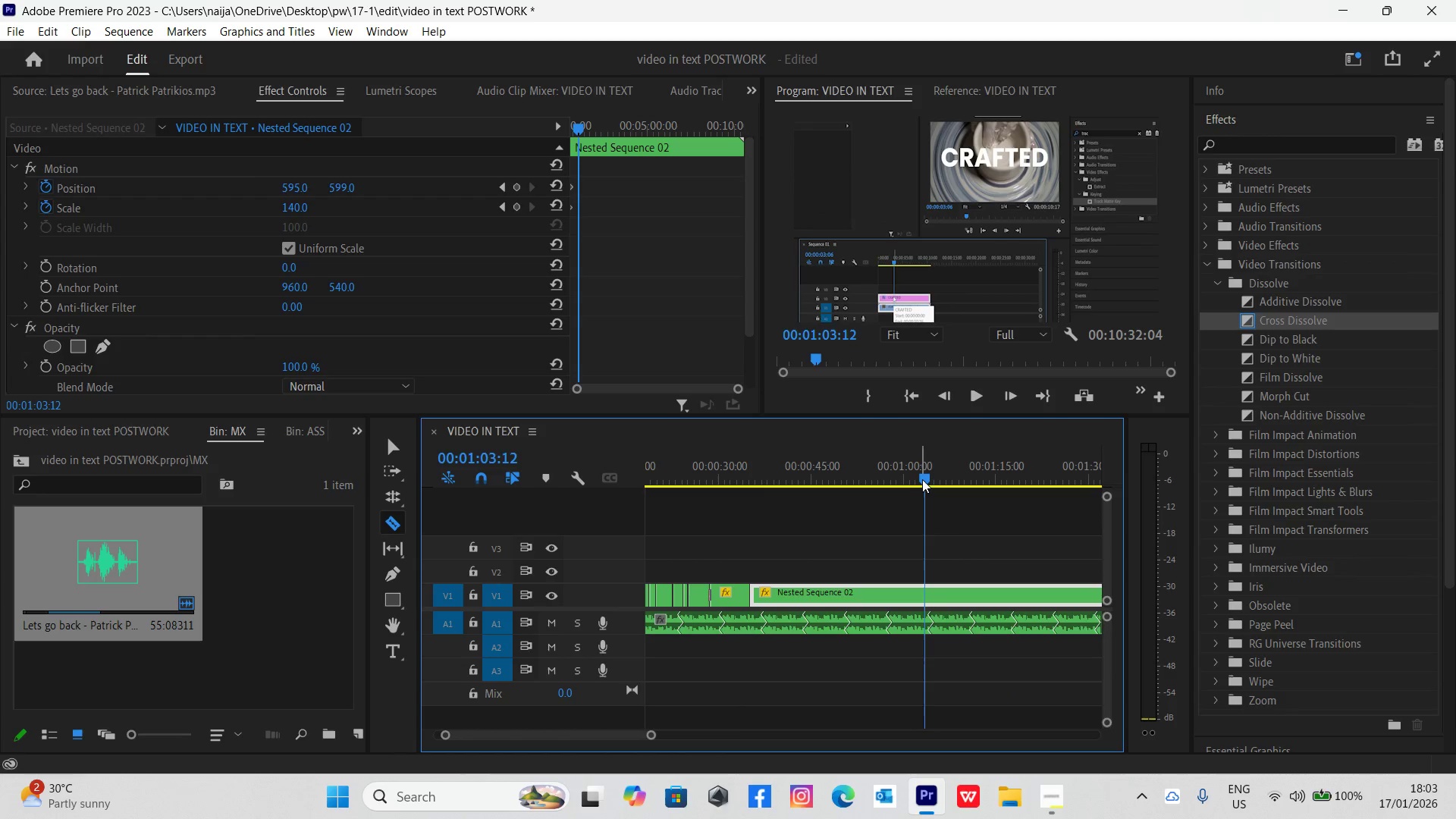 
left_click_drag(start_coordinate=[923, 478], to_coordinate=[1025, 512])
 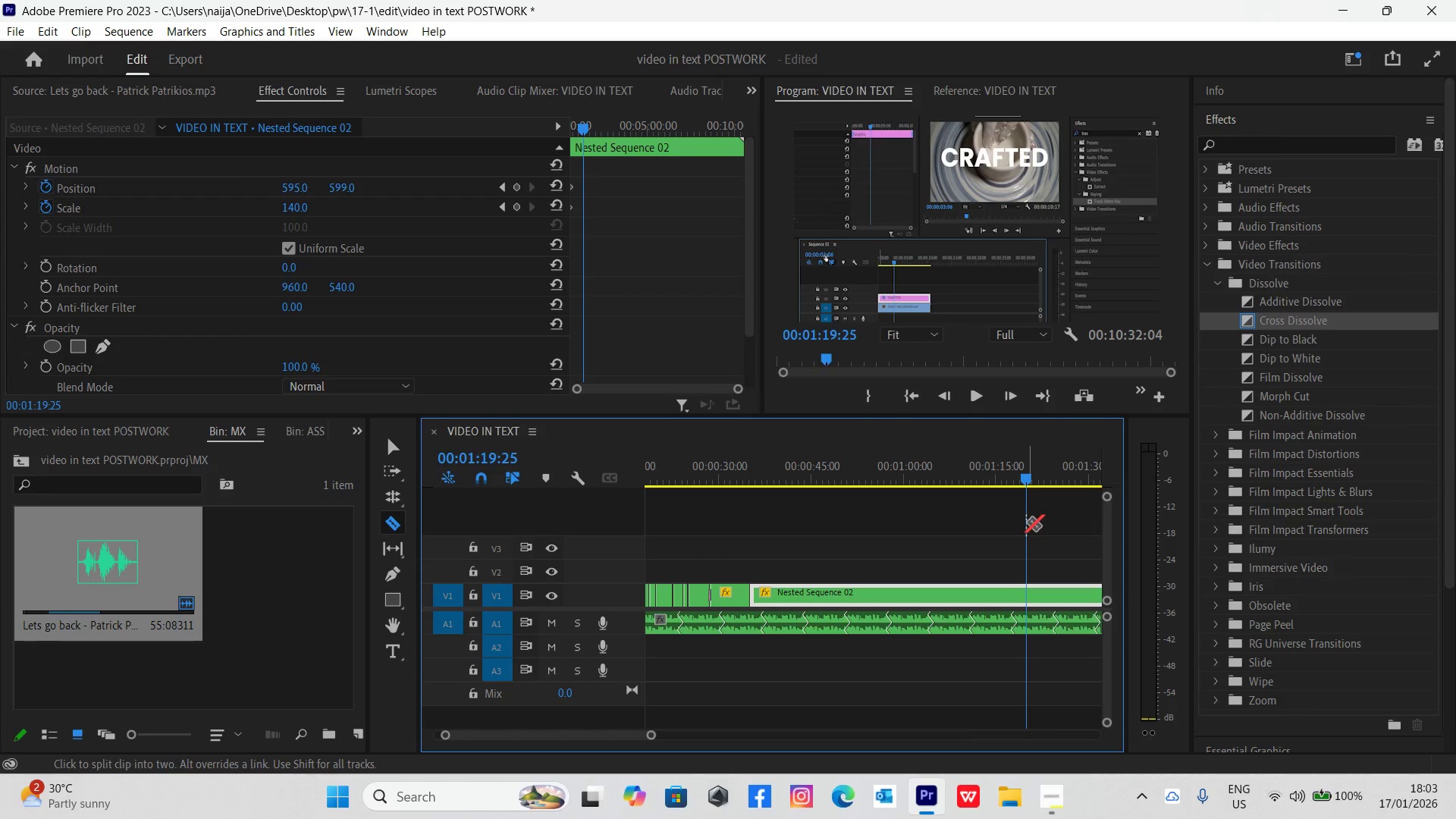 
key(C)
 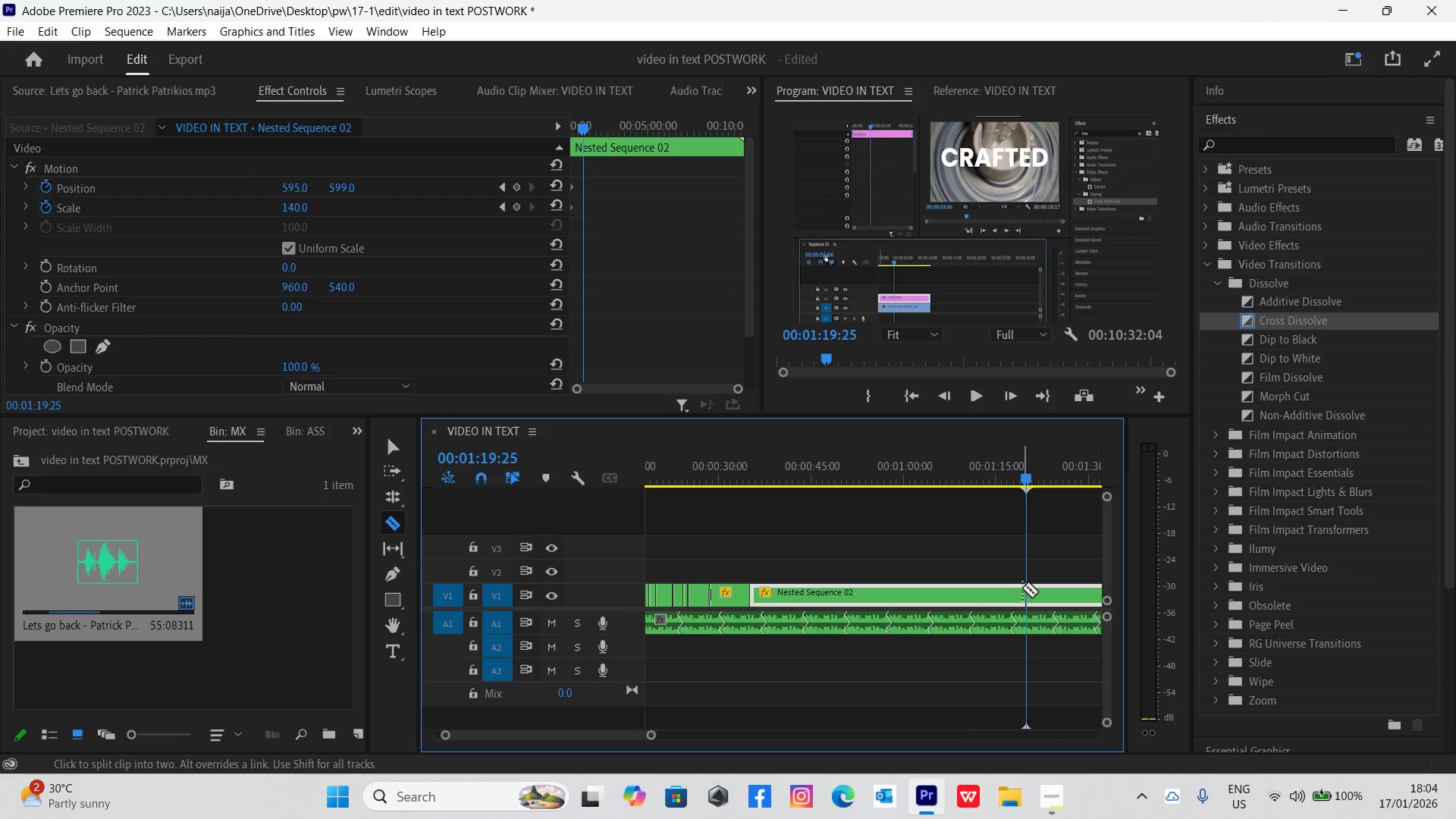 
left_click([1025, 590])
 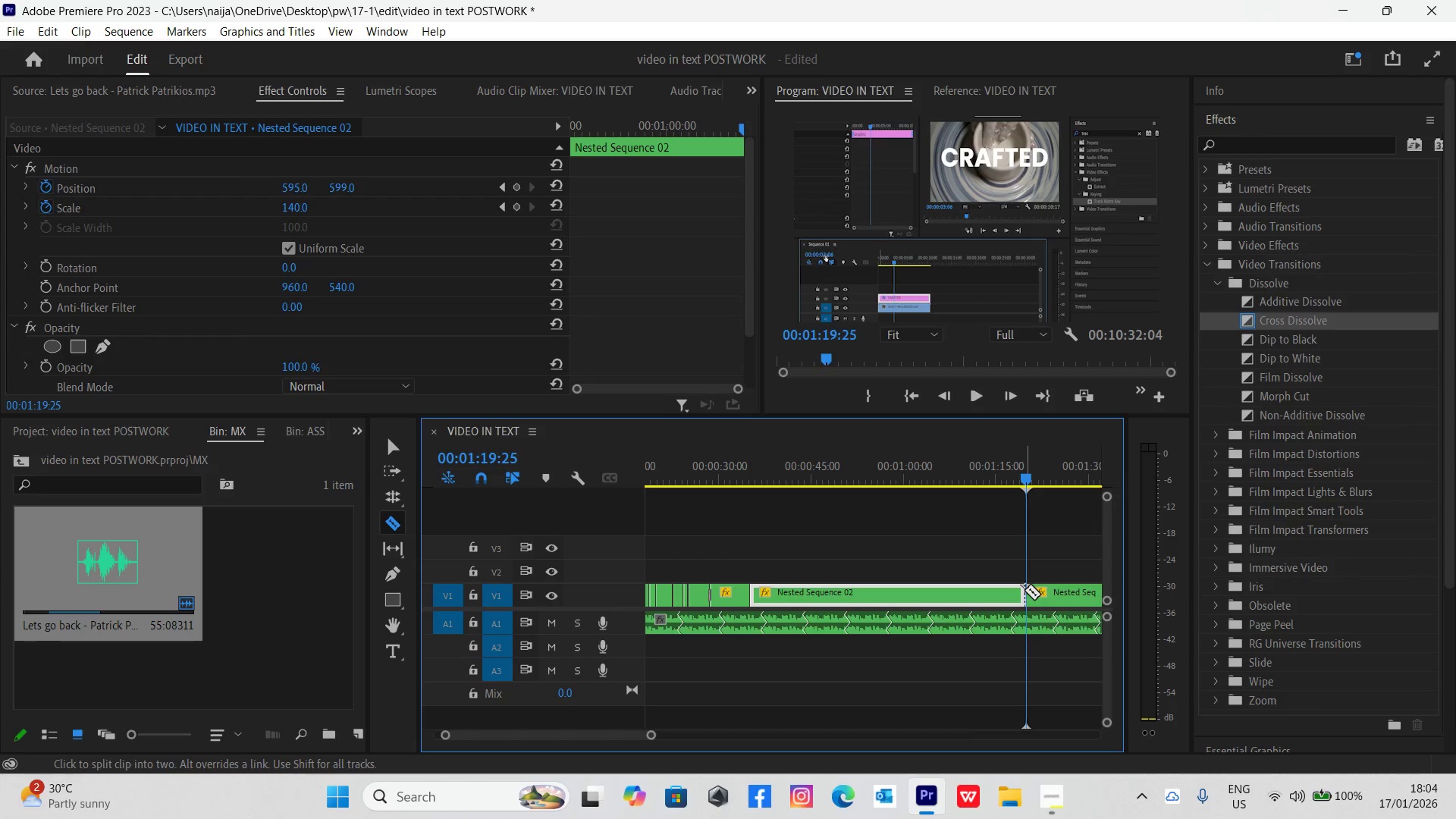 
key(V)
 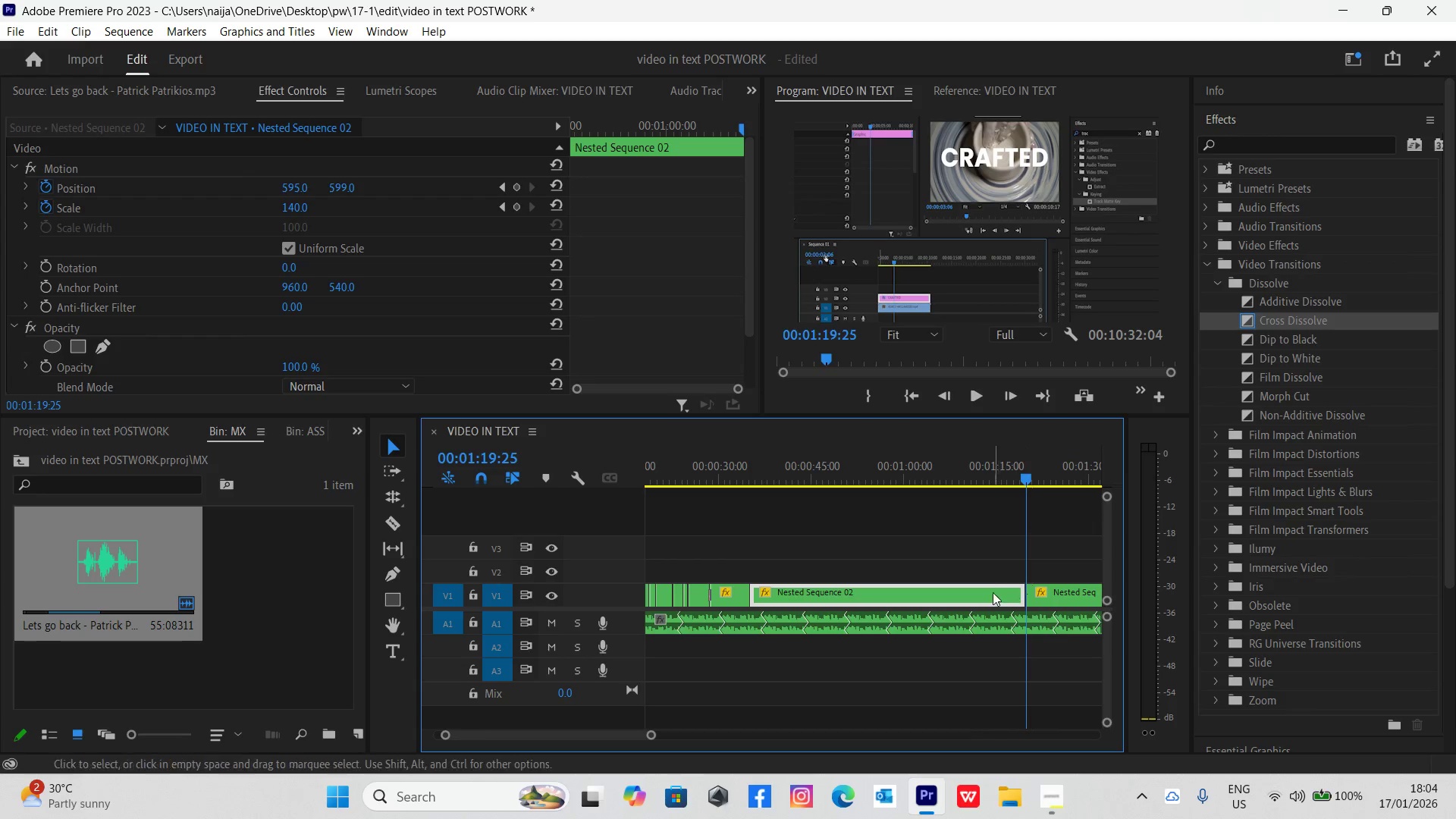 
left_click([990, 595])
 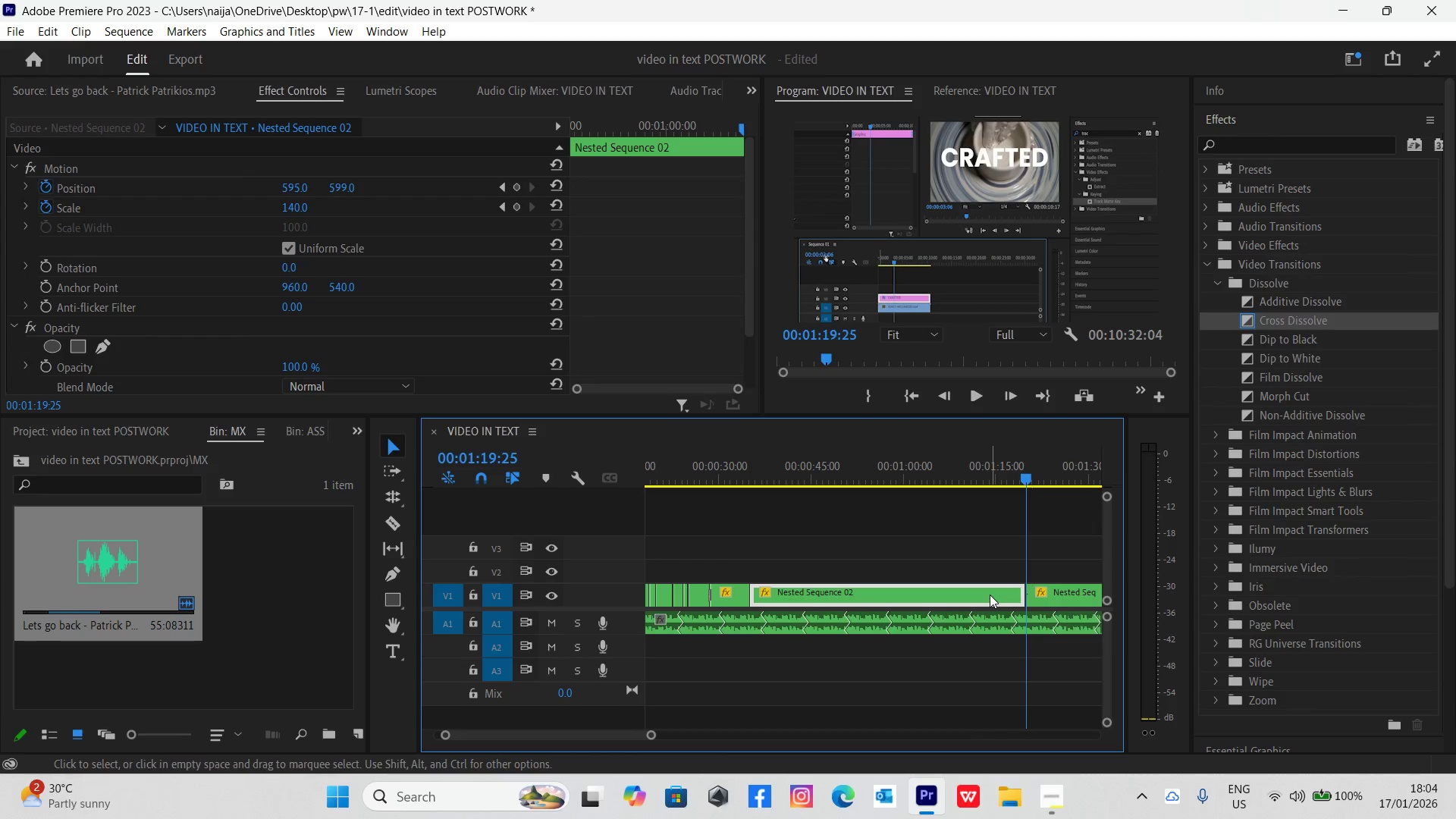 
key(Delete)
 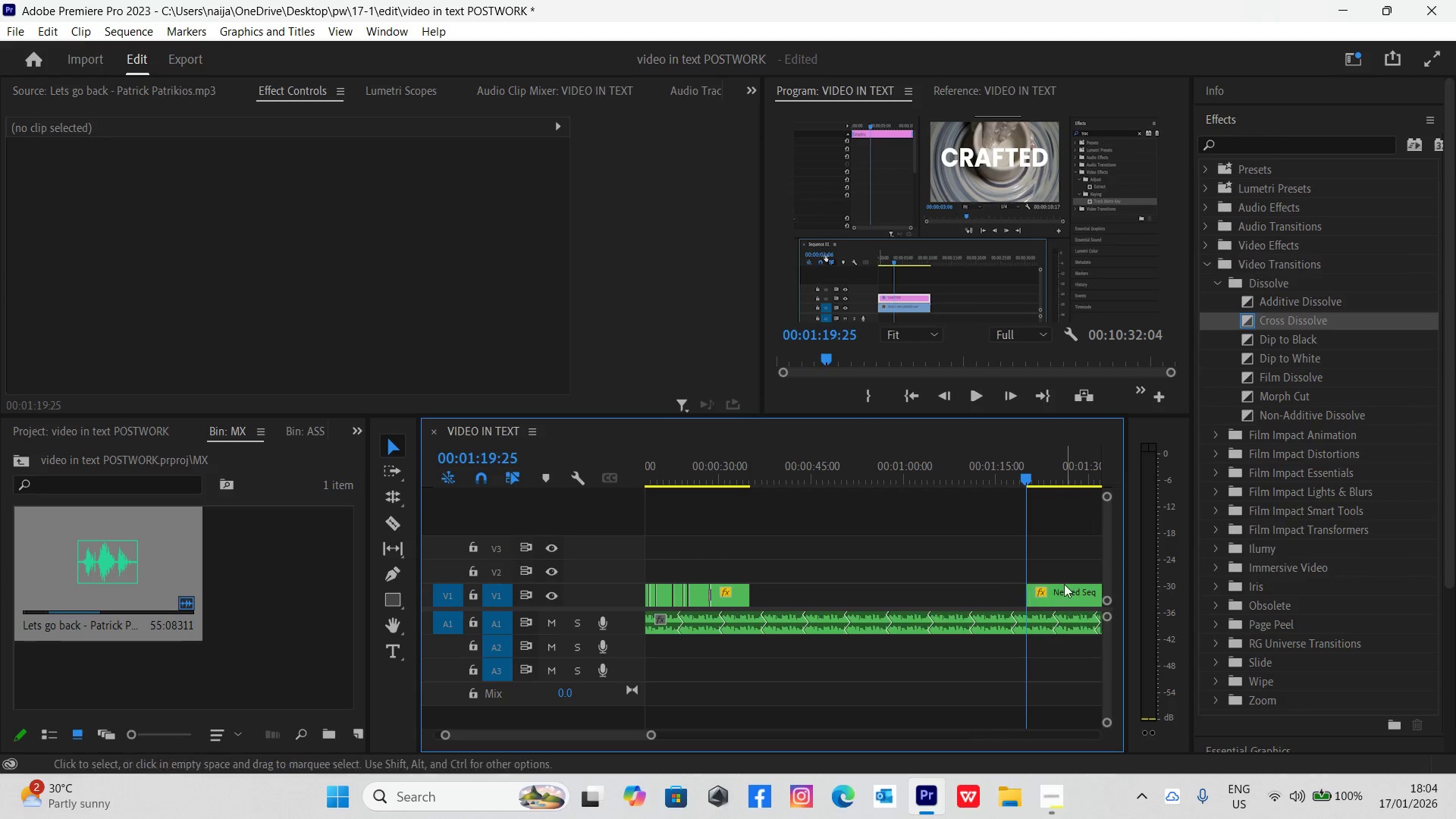 
left_click_drag(start_coordinate=[1065, 590], to_coordinate=[795, 588])
 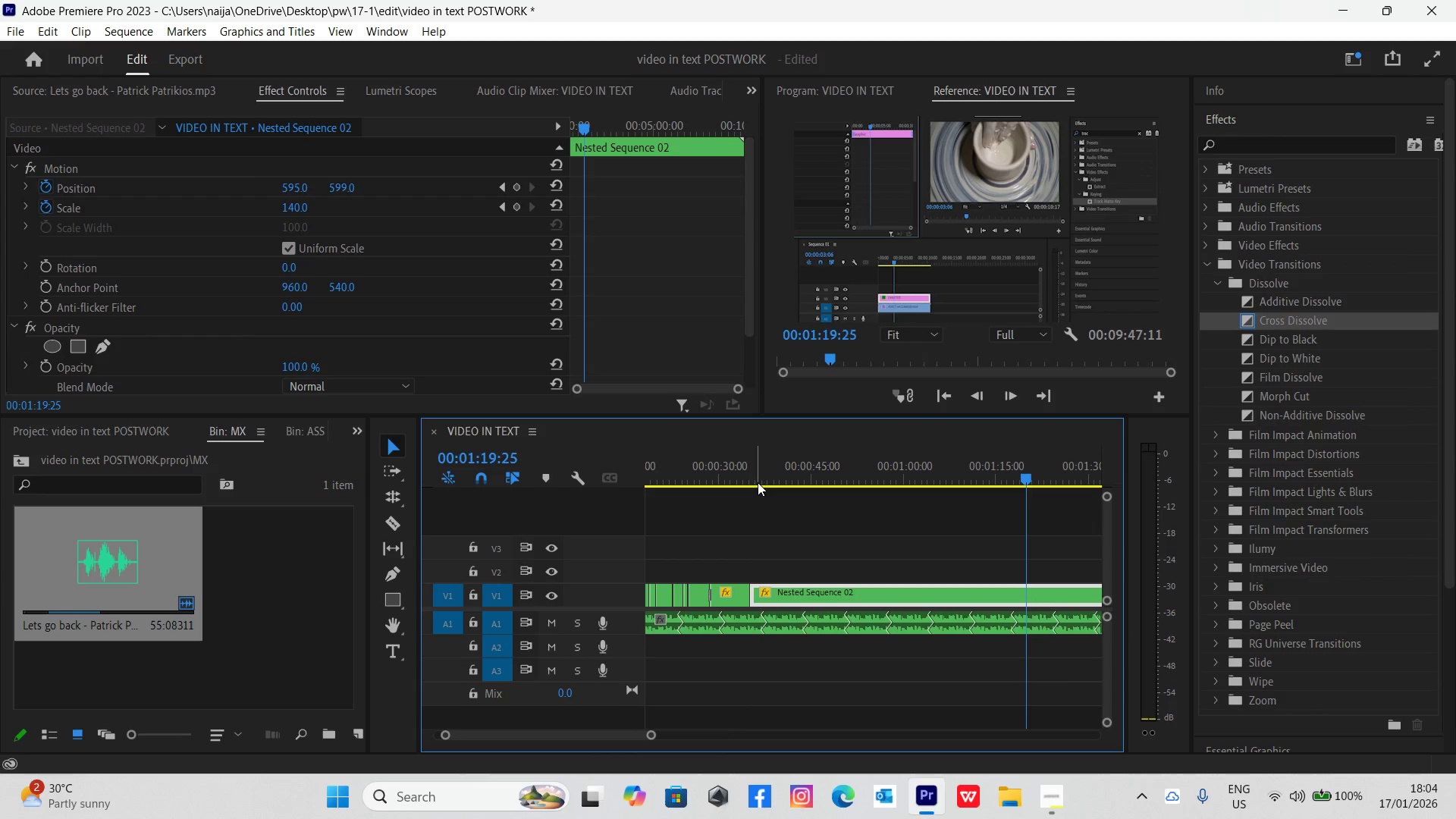 
left_click([760, 479])
 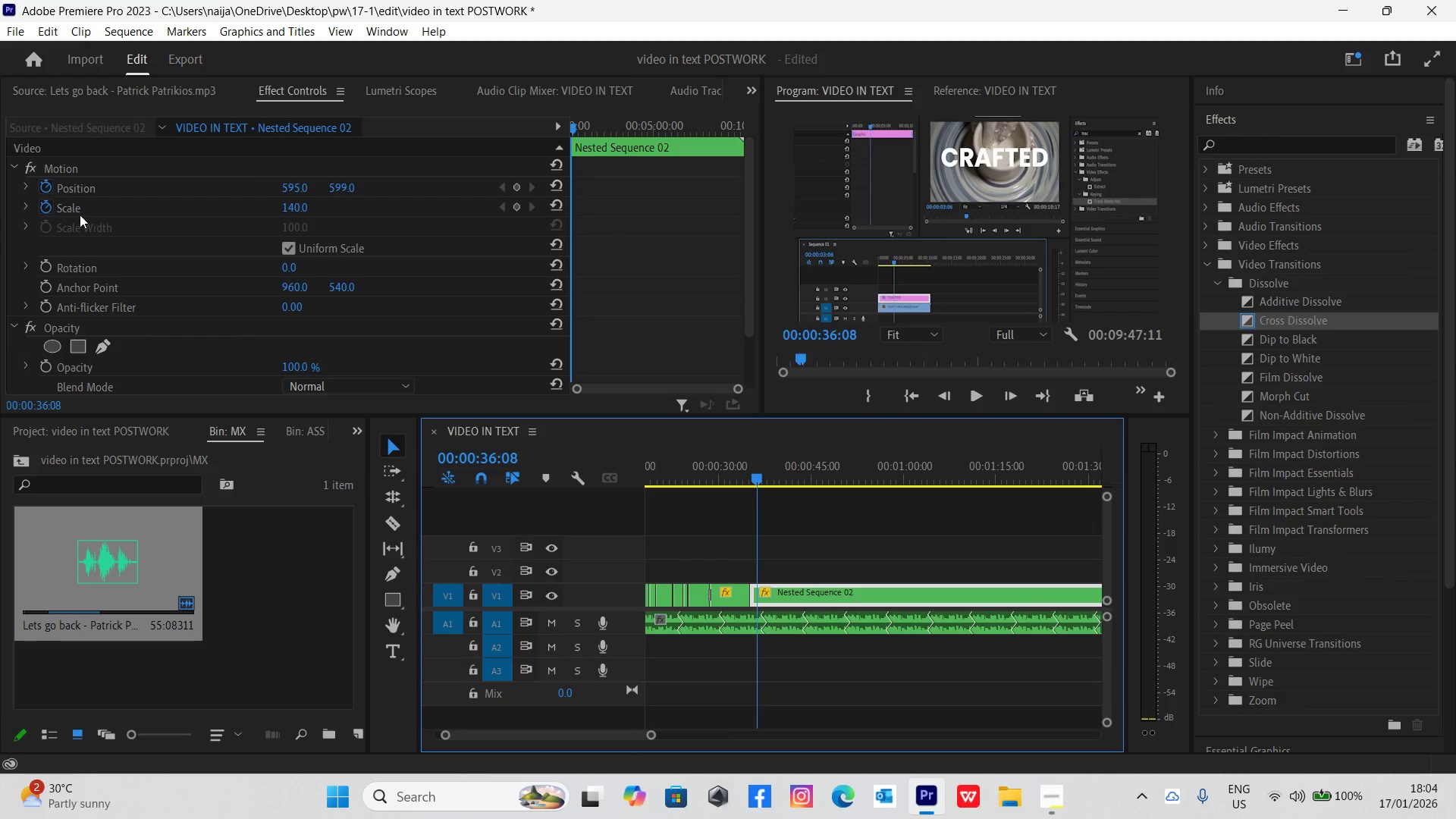 
left_click([46, 212])
 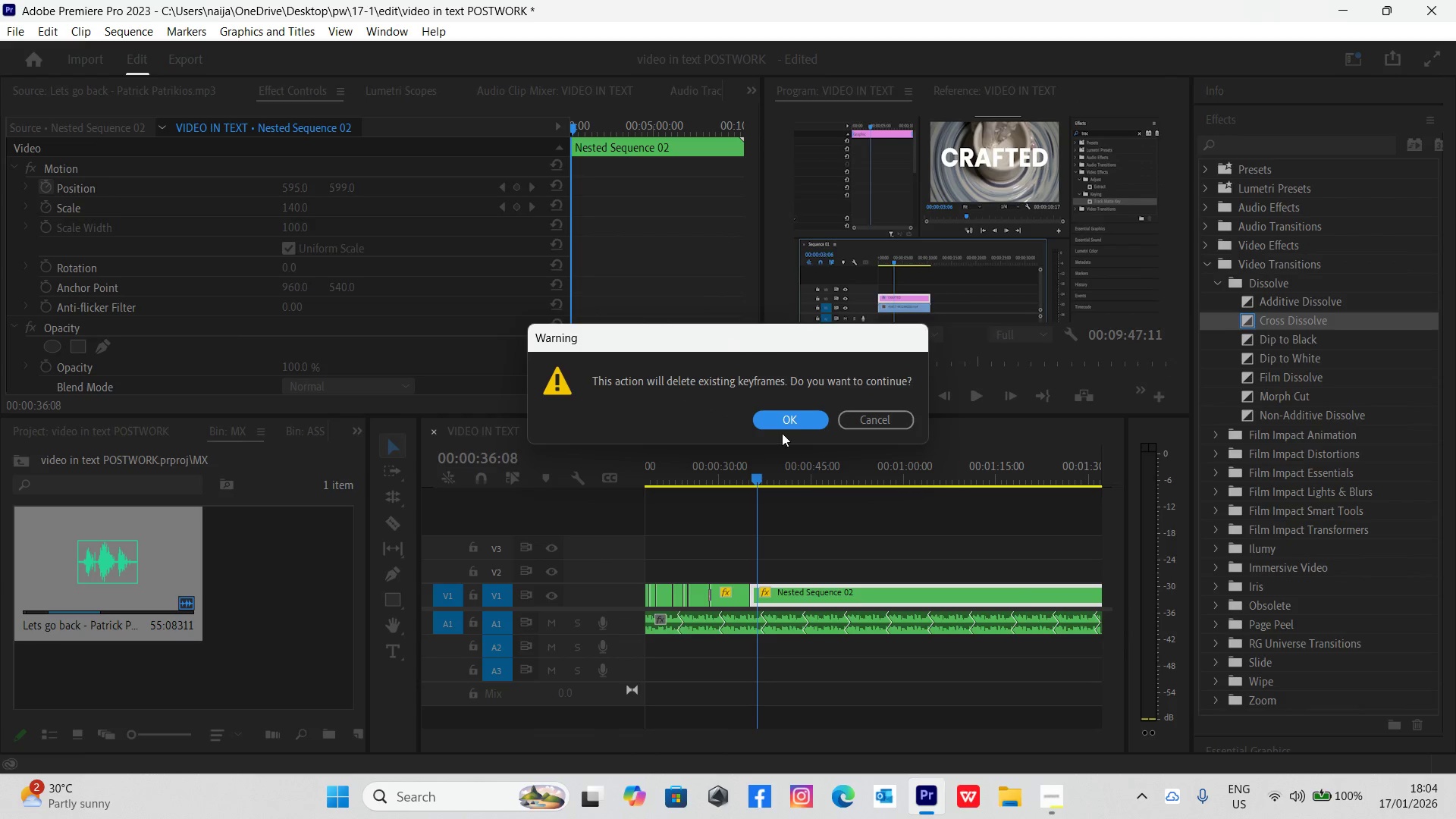 
left_click([796, 416])
 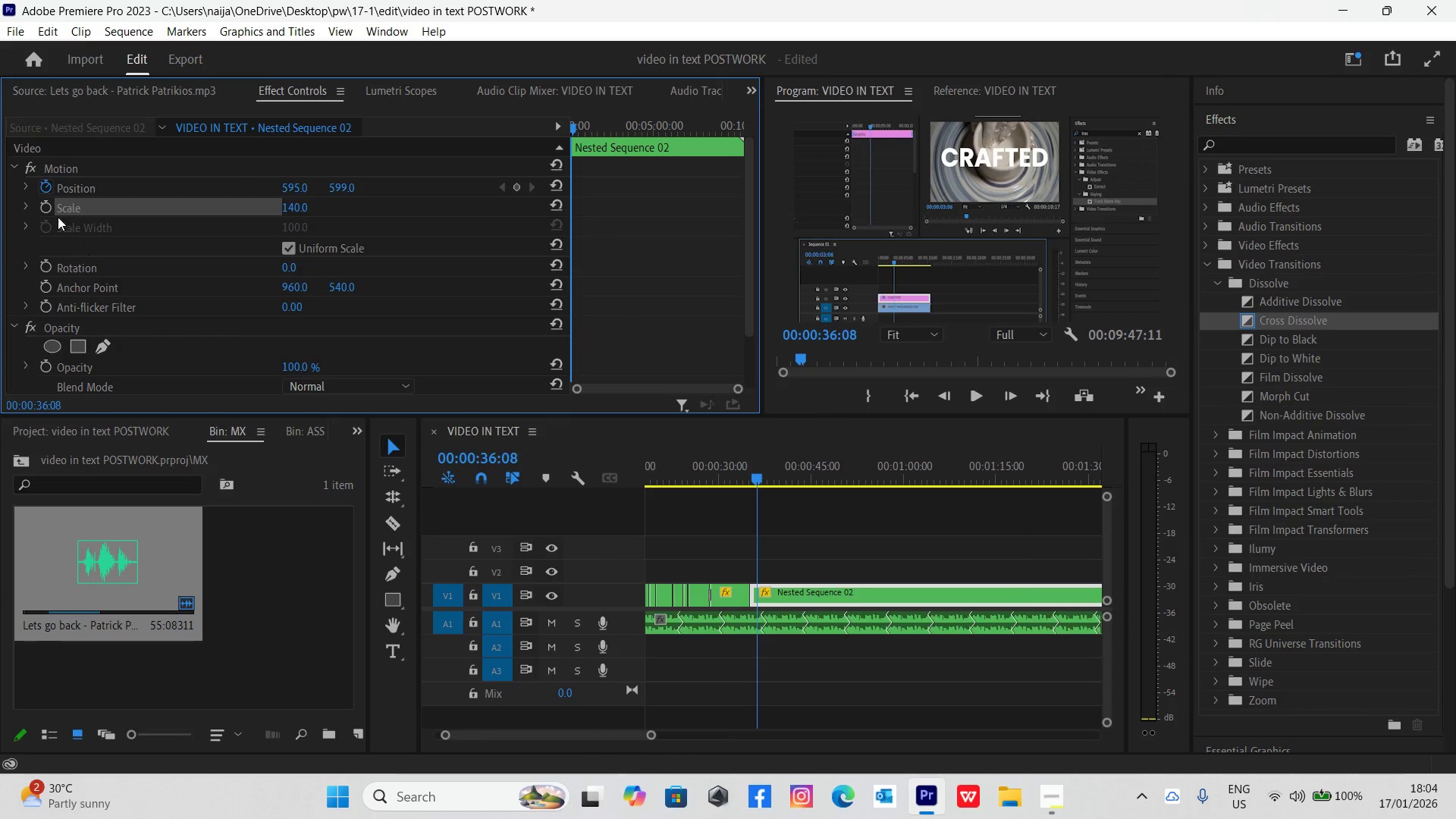 
left_click([48, 184])
 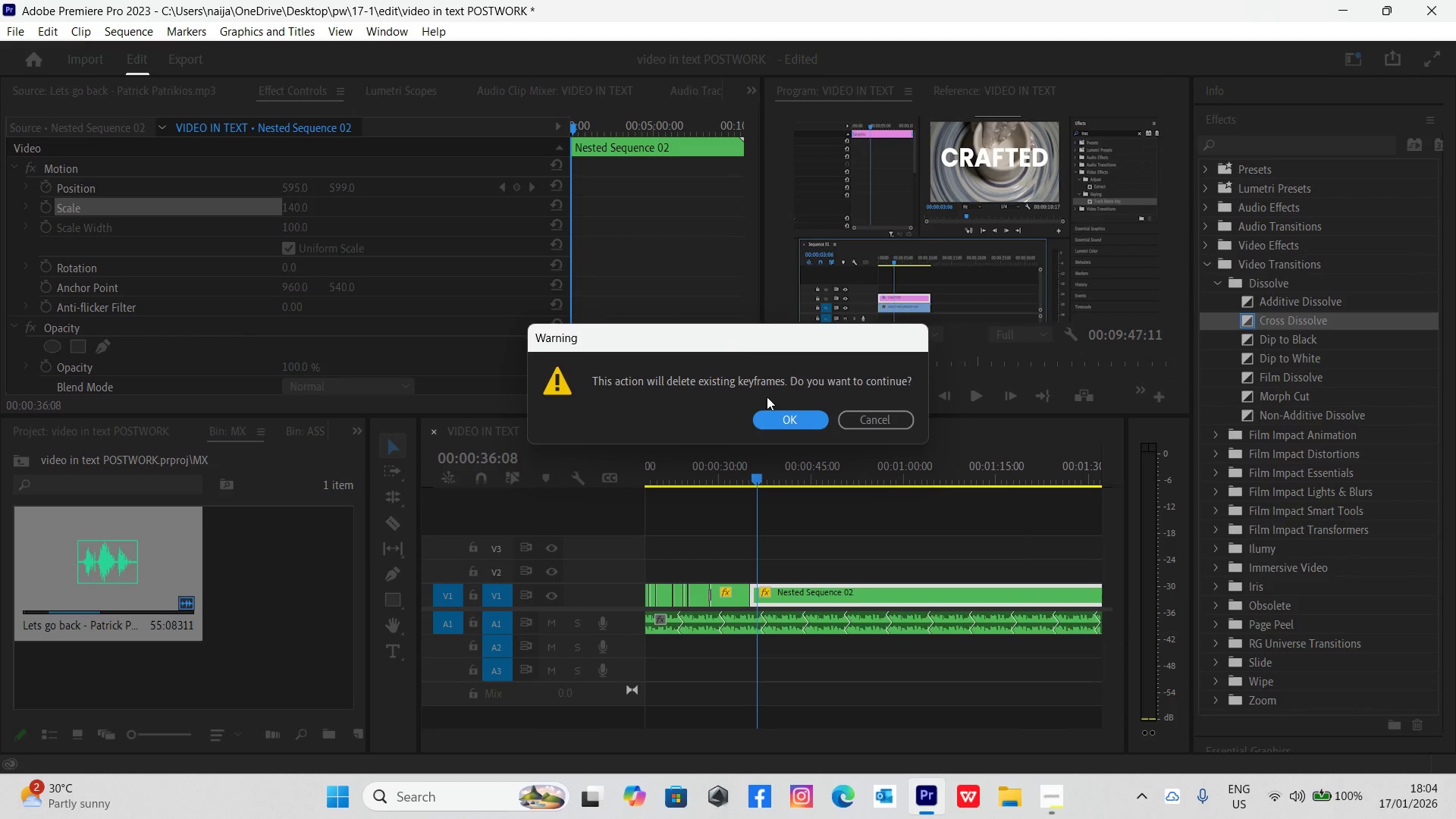 
left_click([778, 421])
 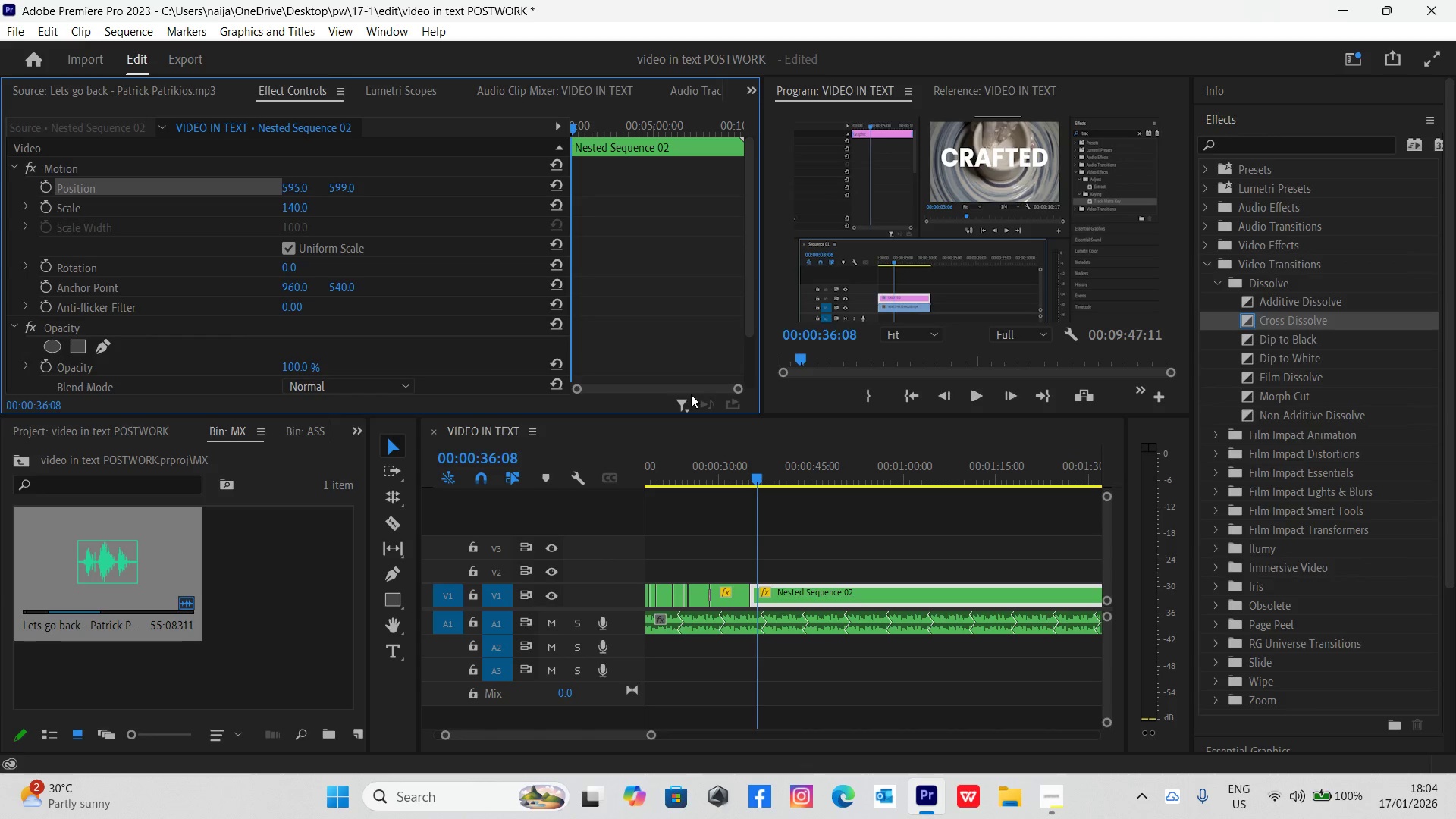 
wait(15.66)
 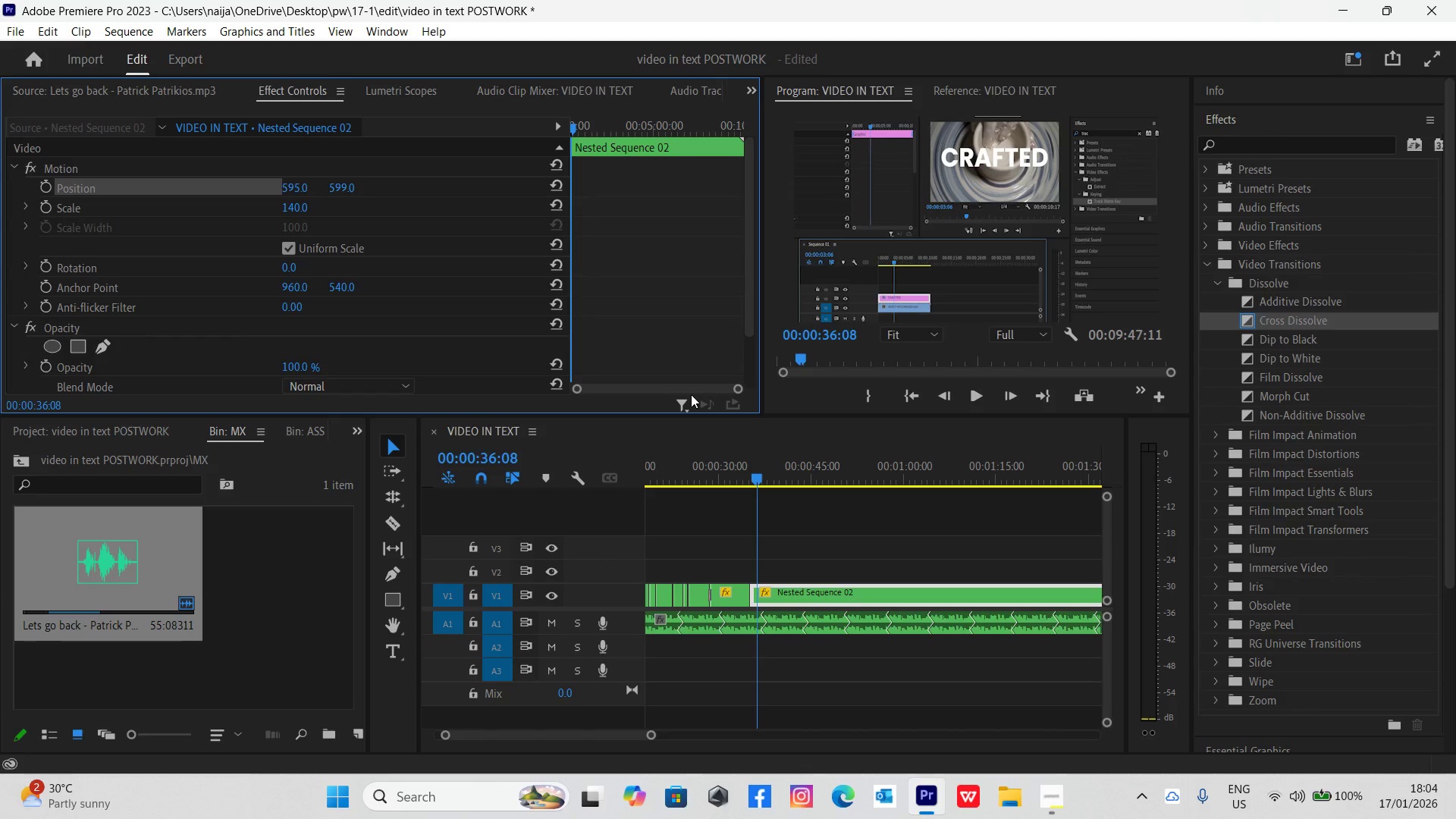 
left_click([291, 202])
 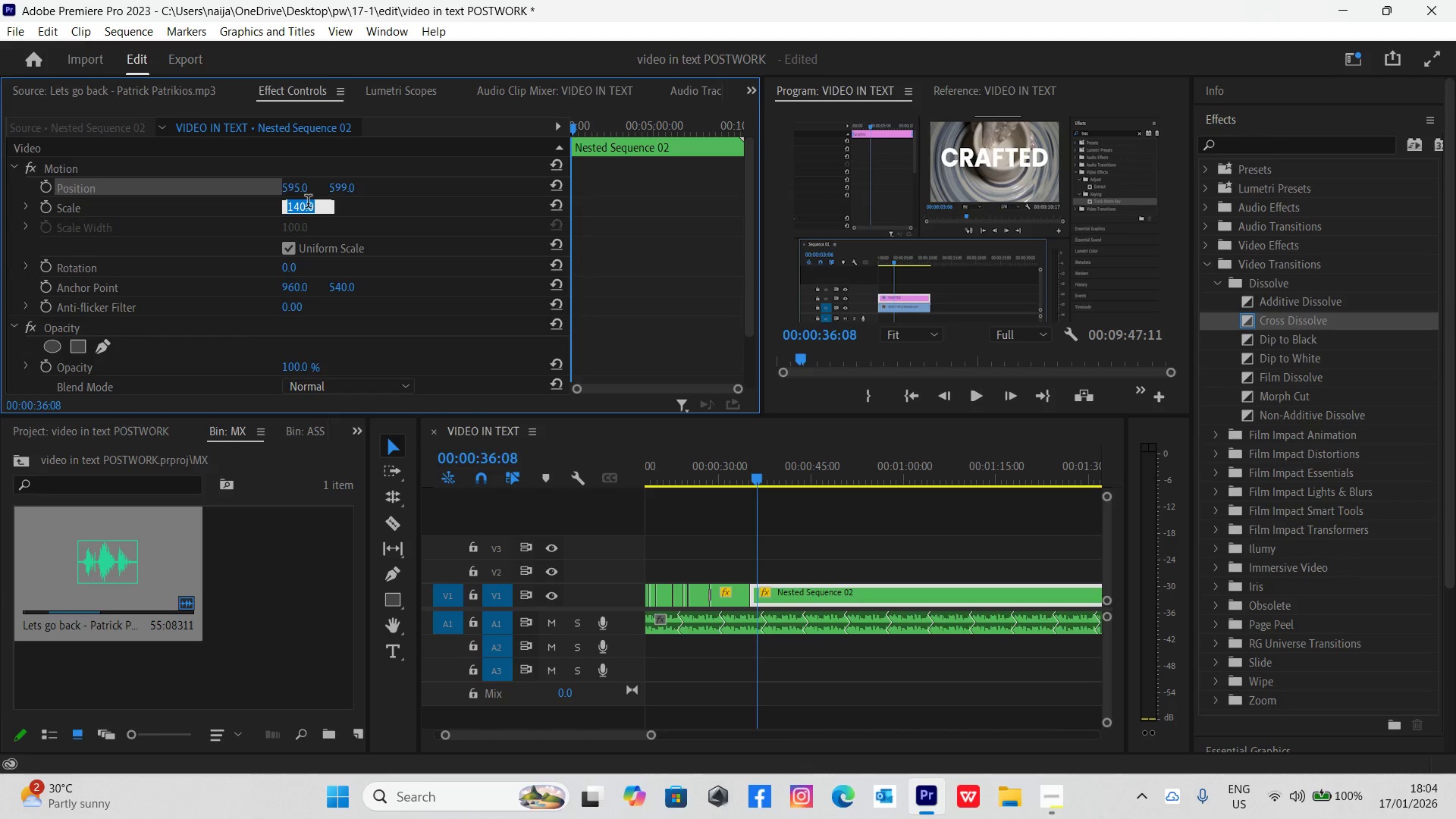 
type(30)
 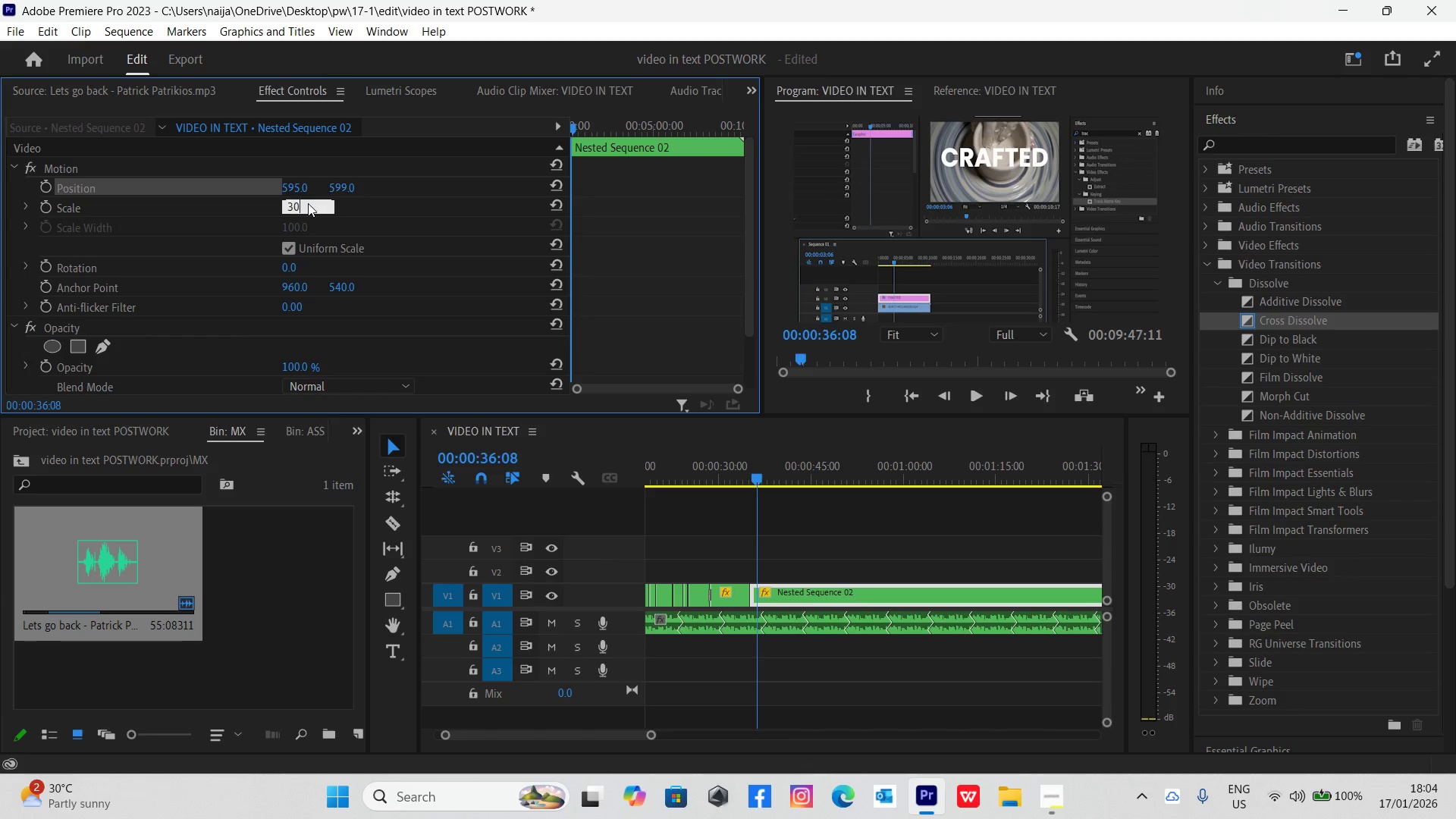 
key(0)
 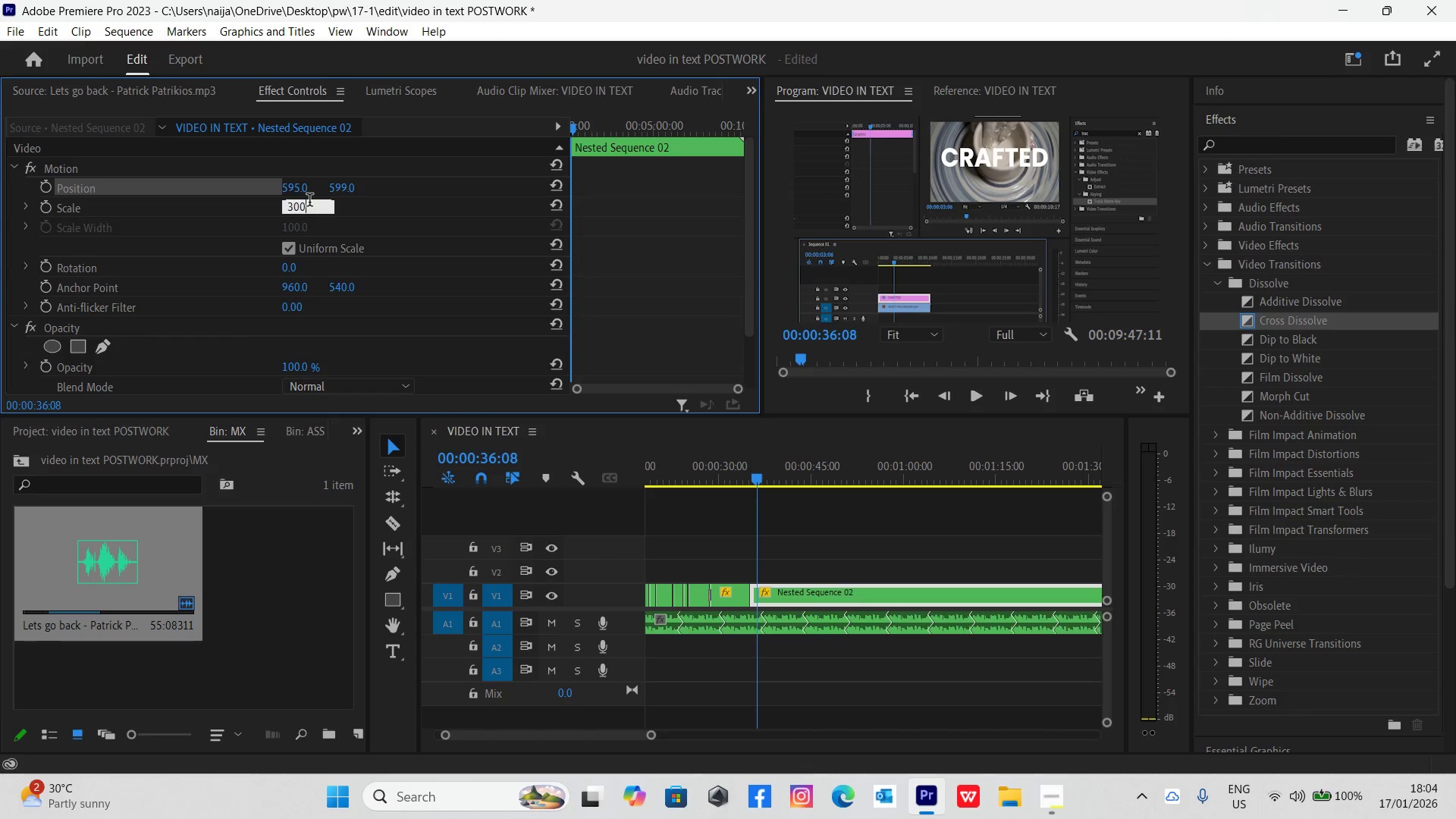 
key(Enter)
 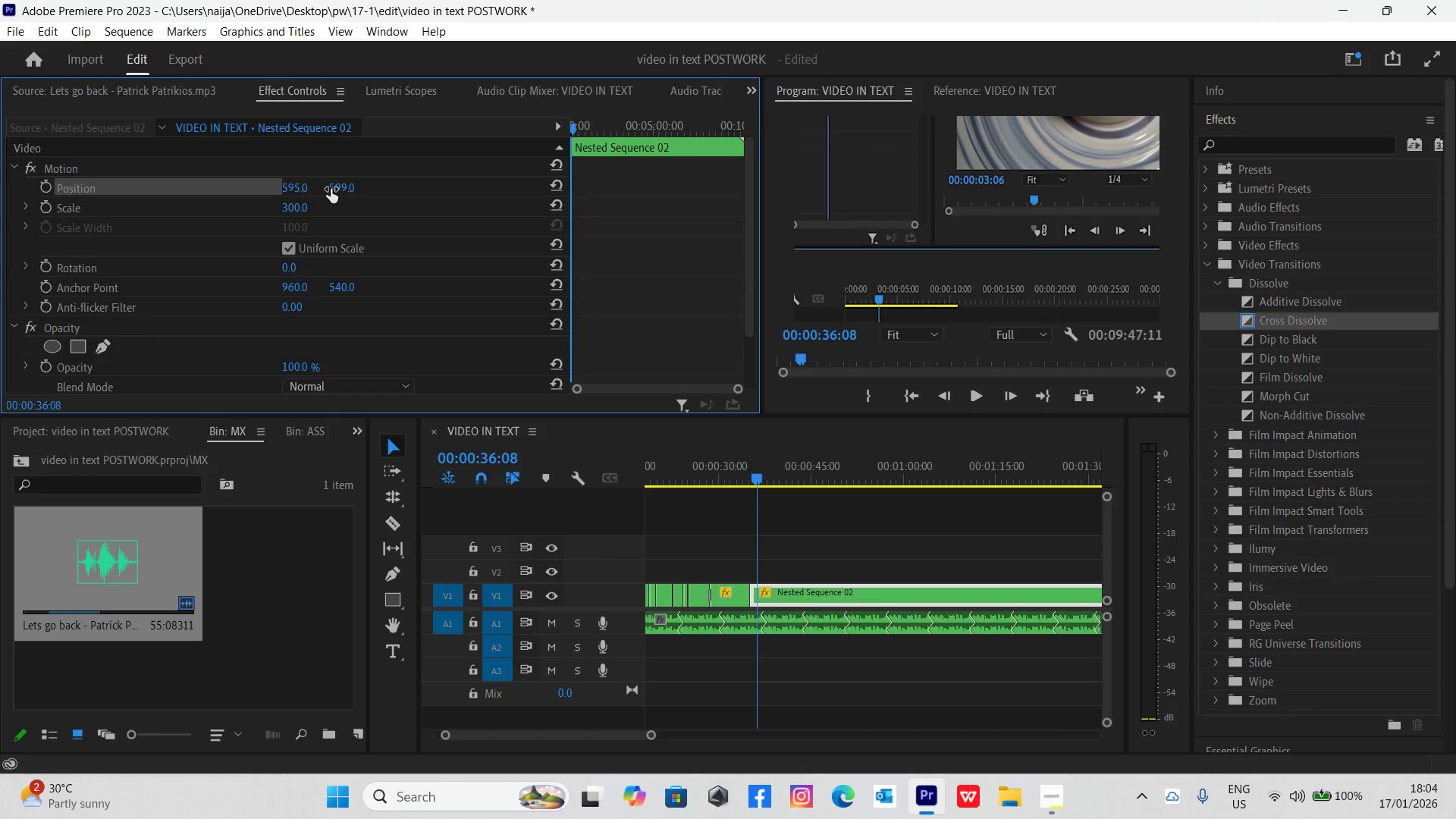 
left_click_drag(start_coordinate=[332, 190], to_coordinate=[711, 240])
 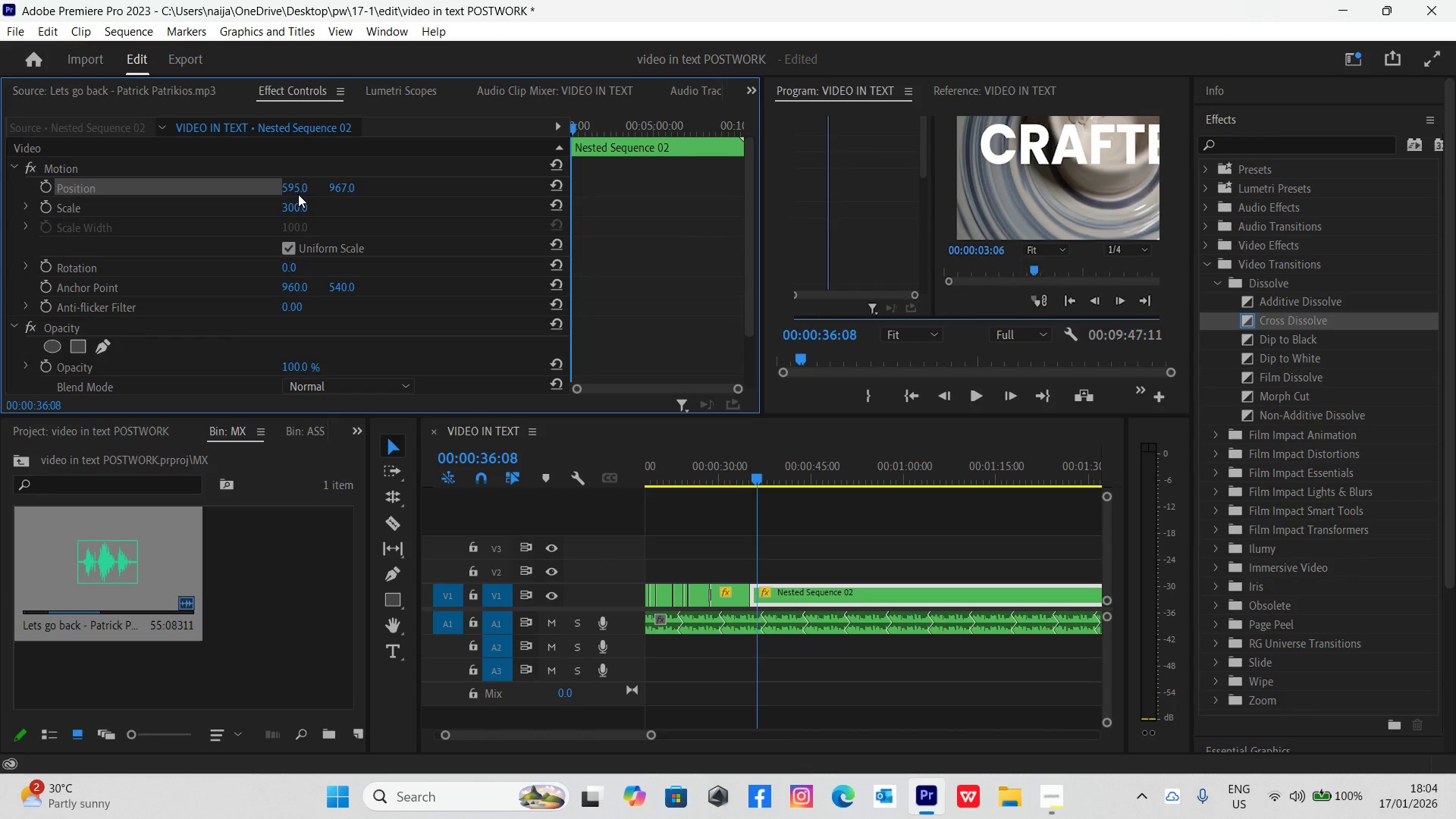 
left_click_drag(start_coordinate=[294, 191], to_coordinate=[1292, 119])
 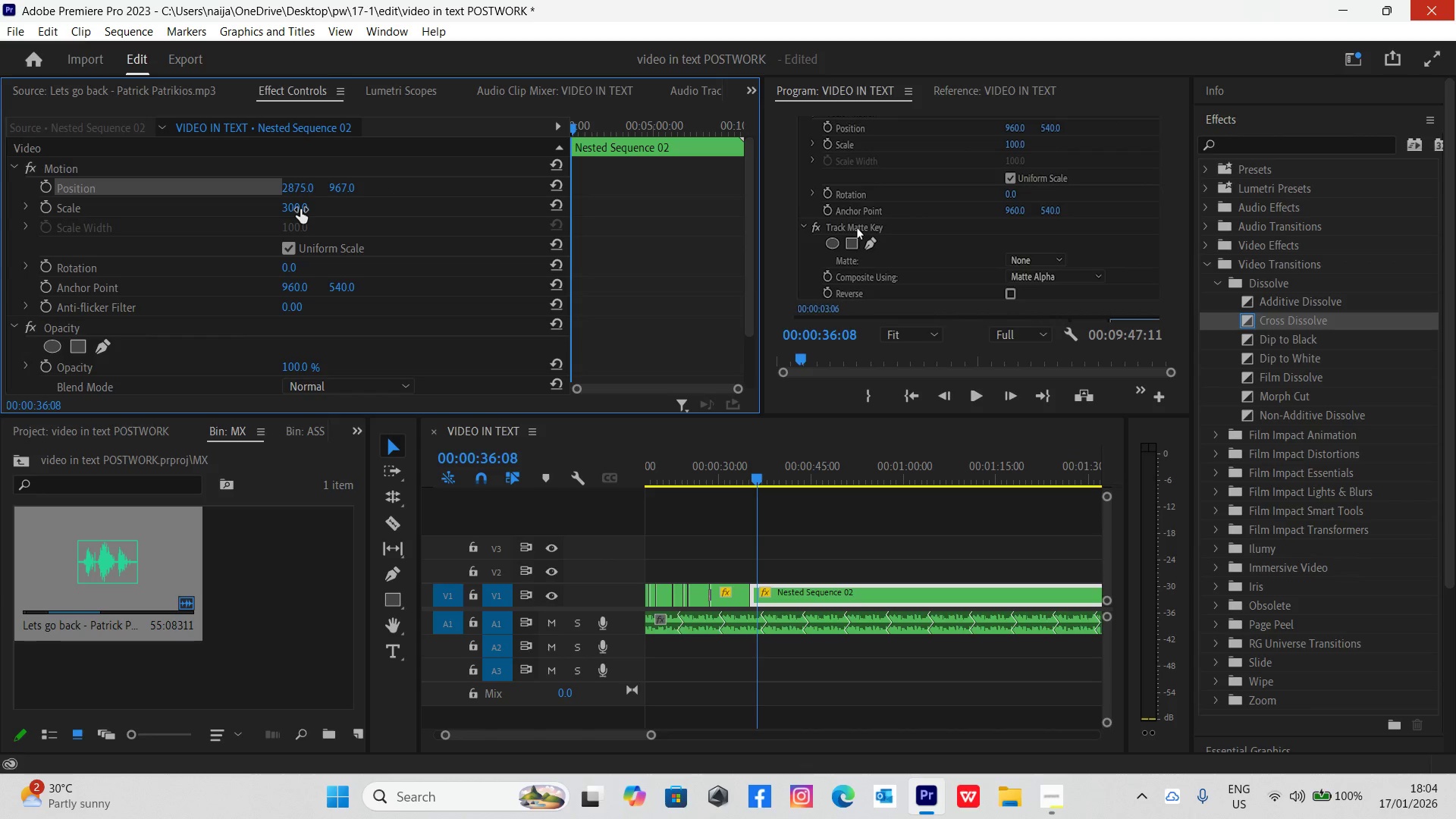 
left_click([299, 209])
 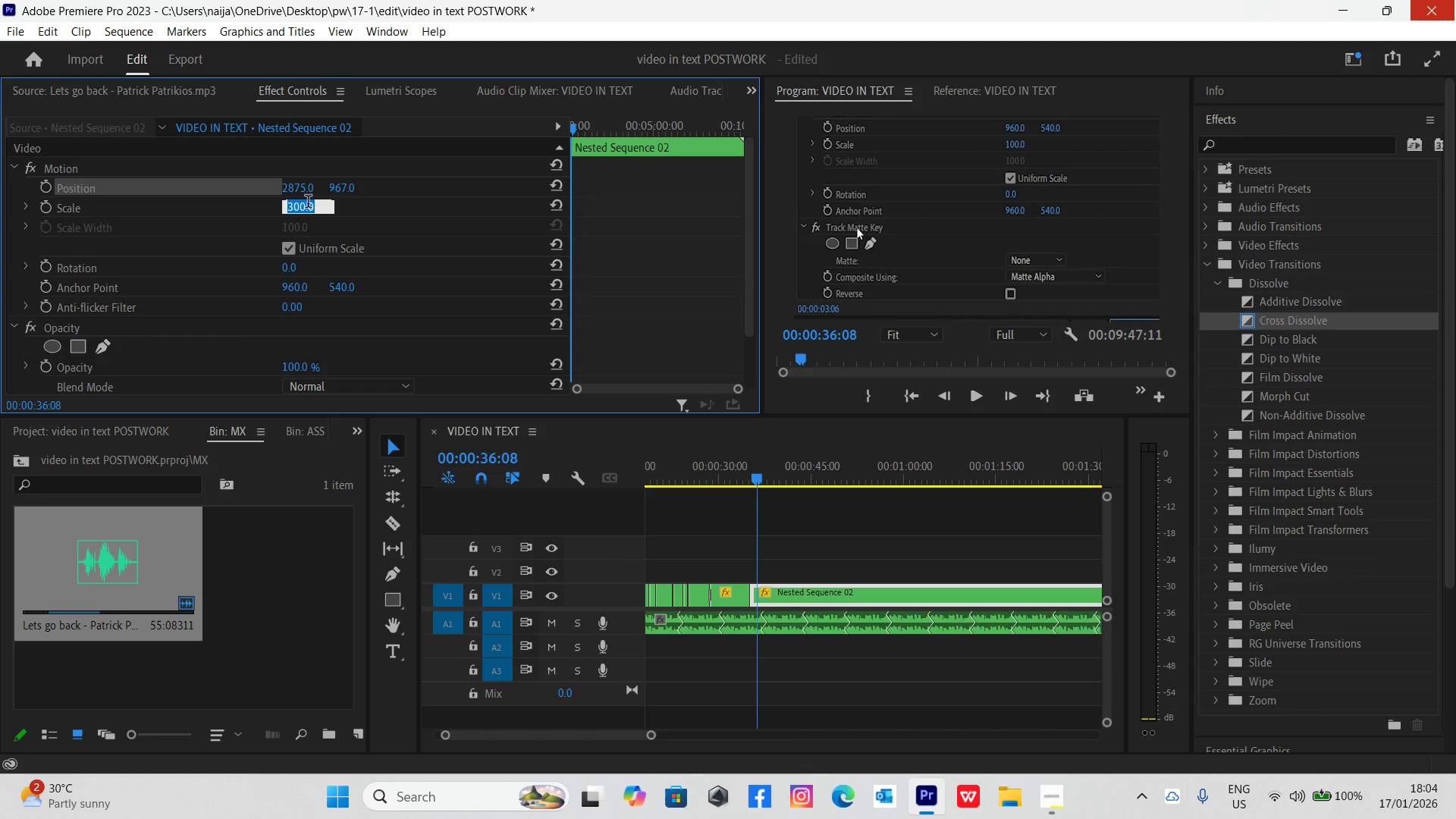 
type(250)
 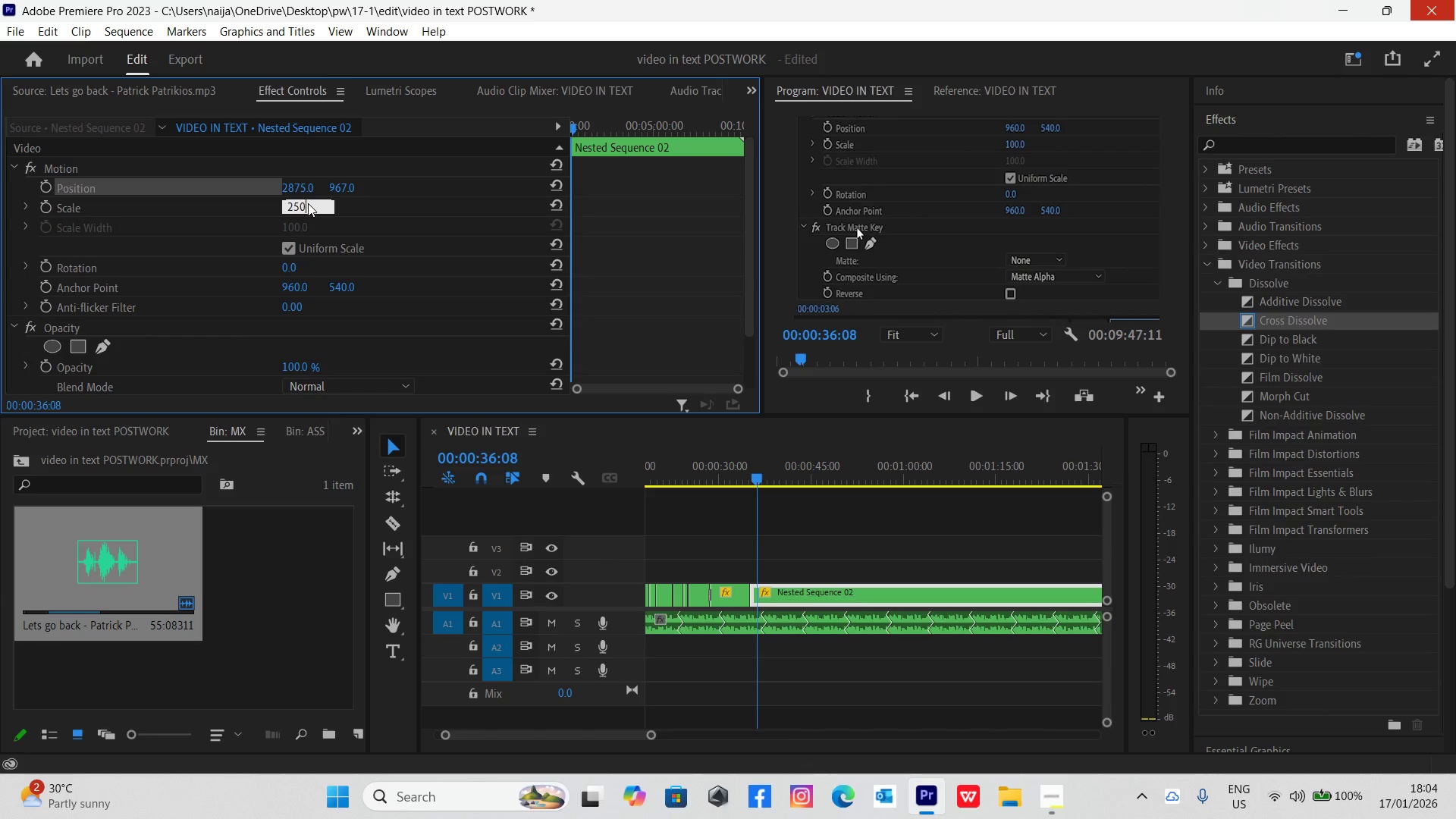 
key(Enter)
 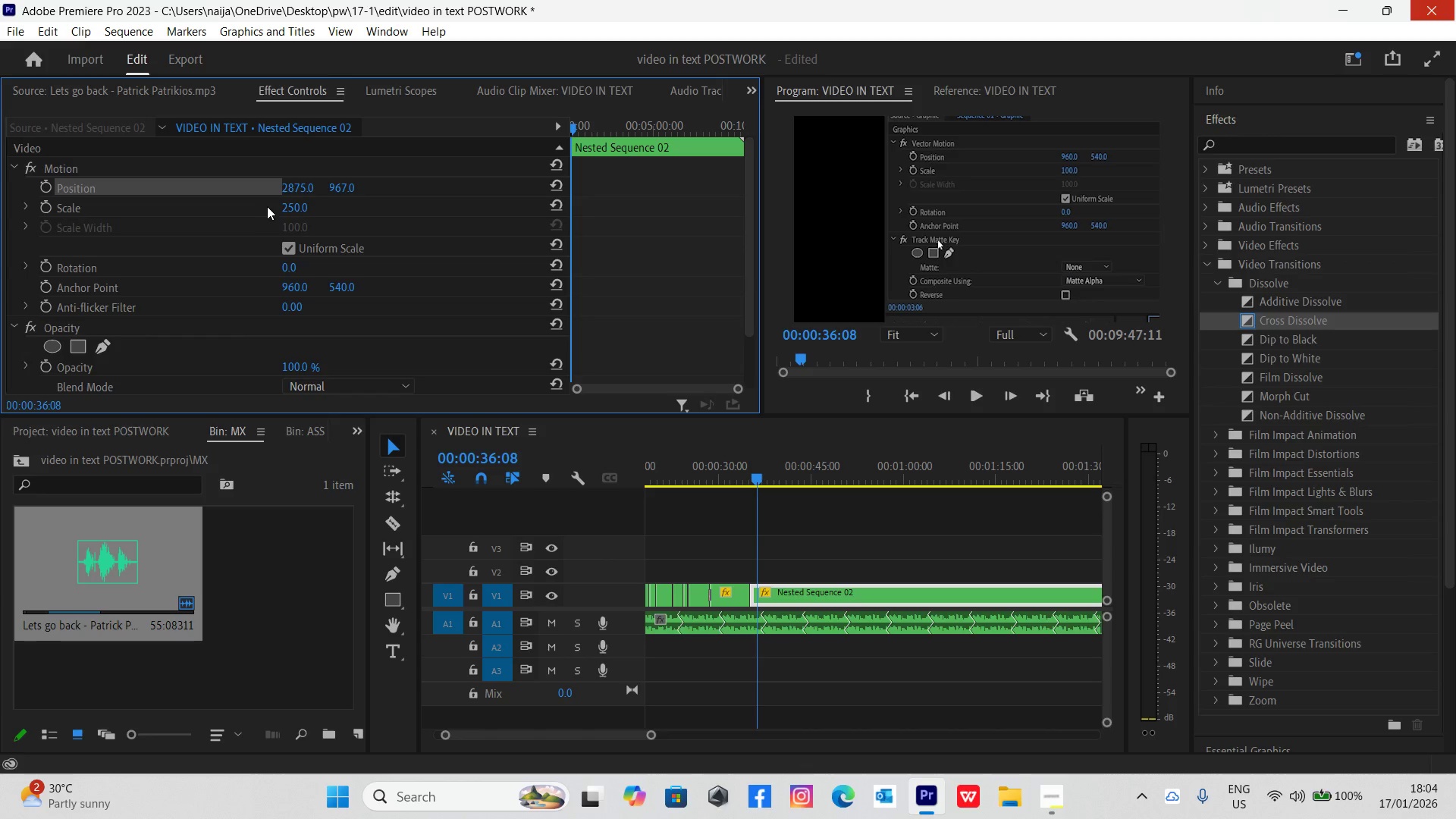 
left_click_drag(start_coordinate=[283, 187], to_coordinate=[107, 228])
 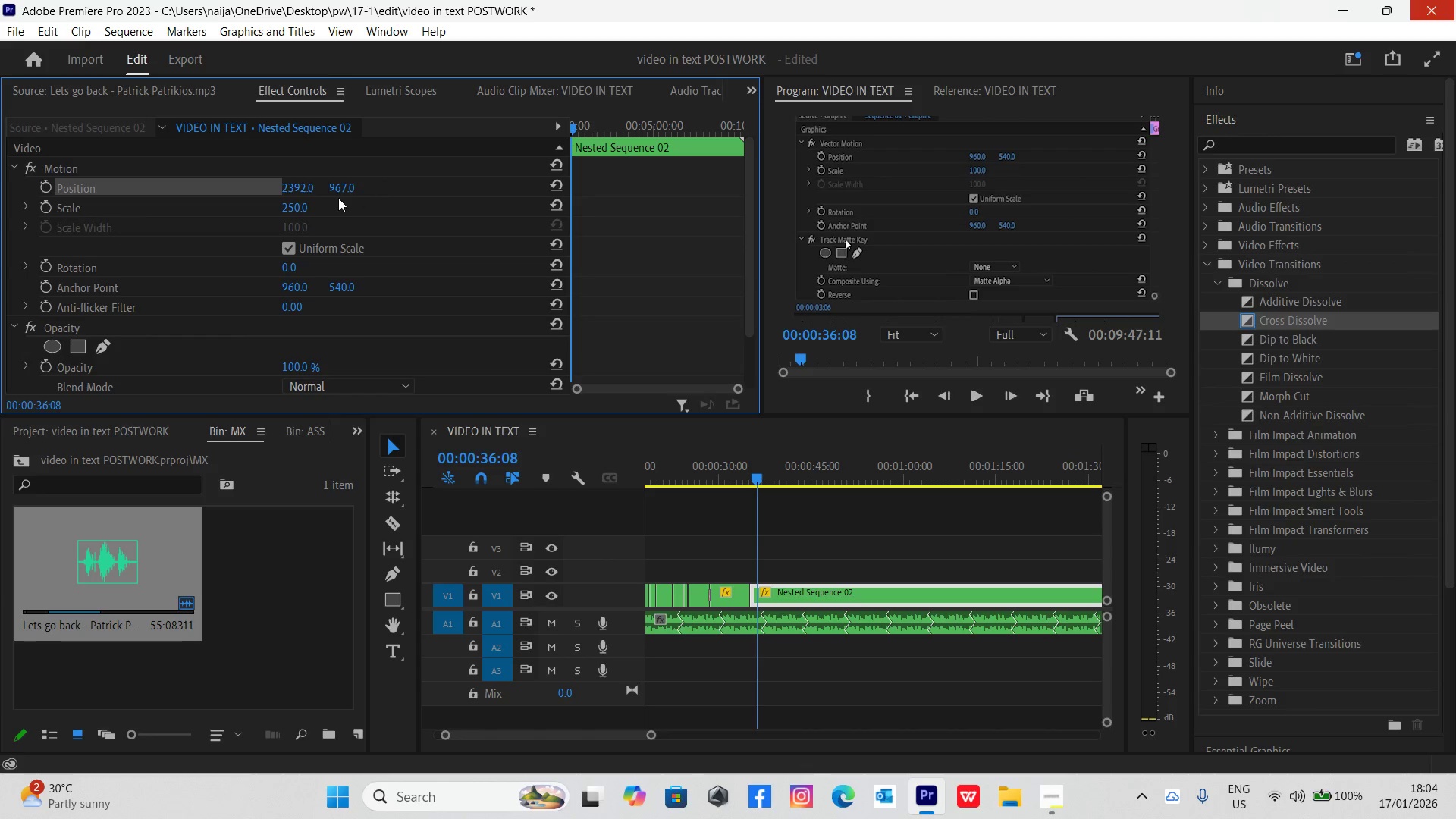 
left_click_drag(start_coordinate=[335, 189], to_coordinate=[522, 195])
 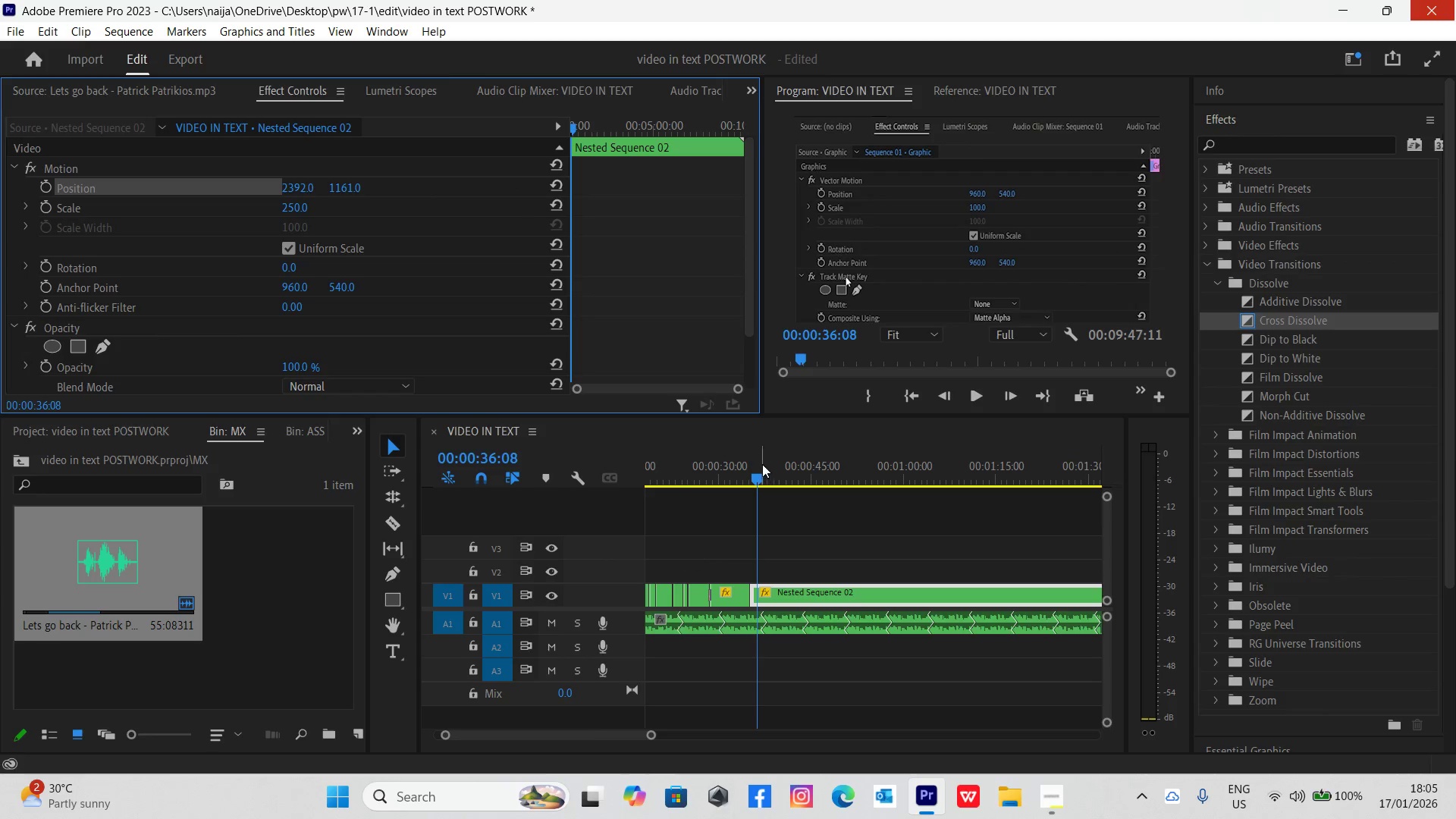 
left_click([744, 463])
 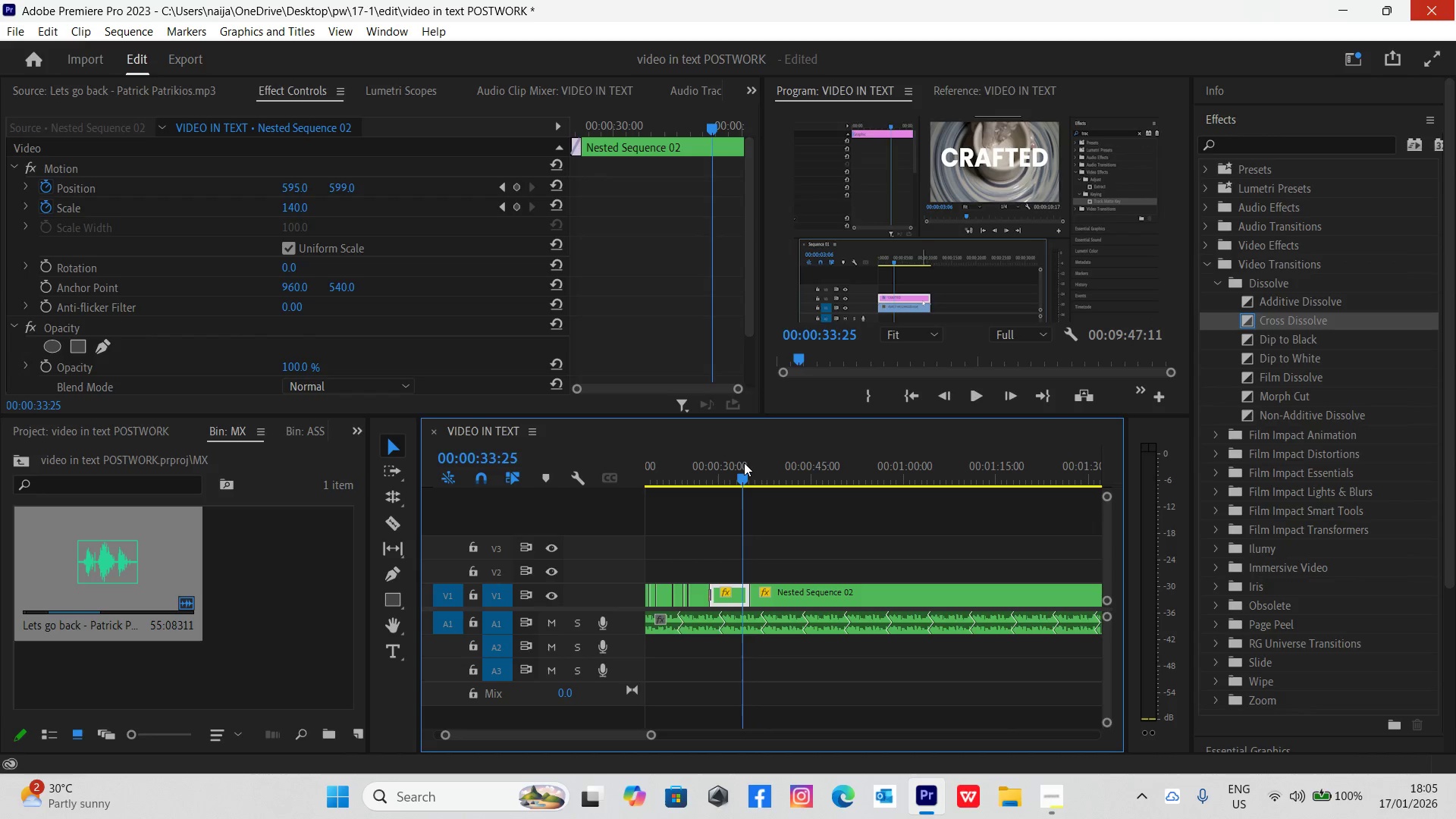 
key(Space)
 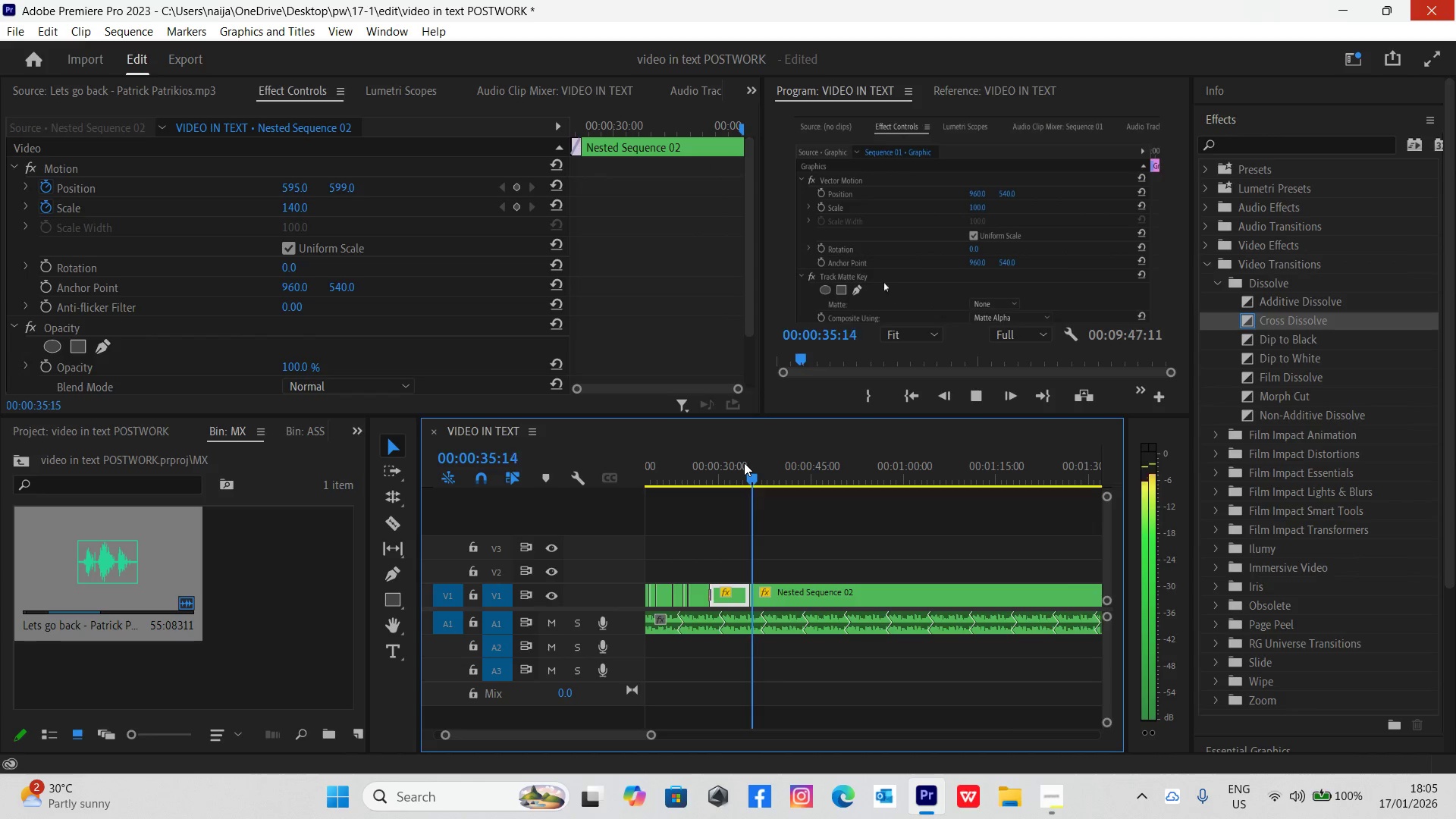 
key(Space)
 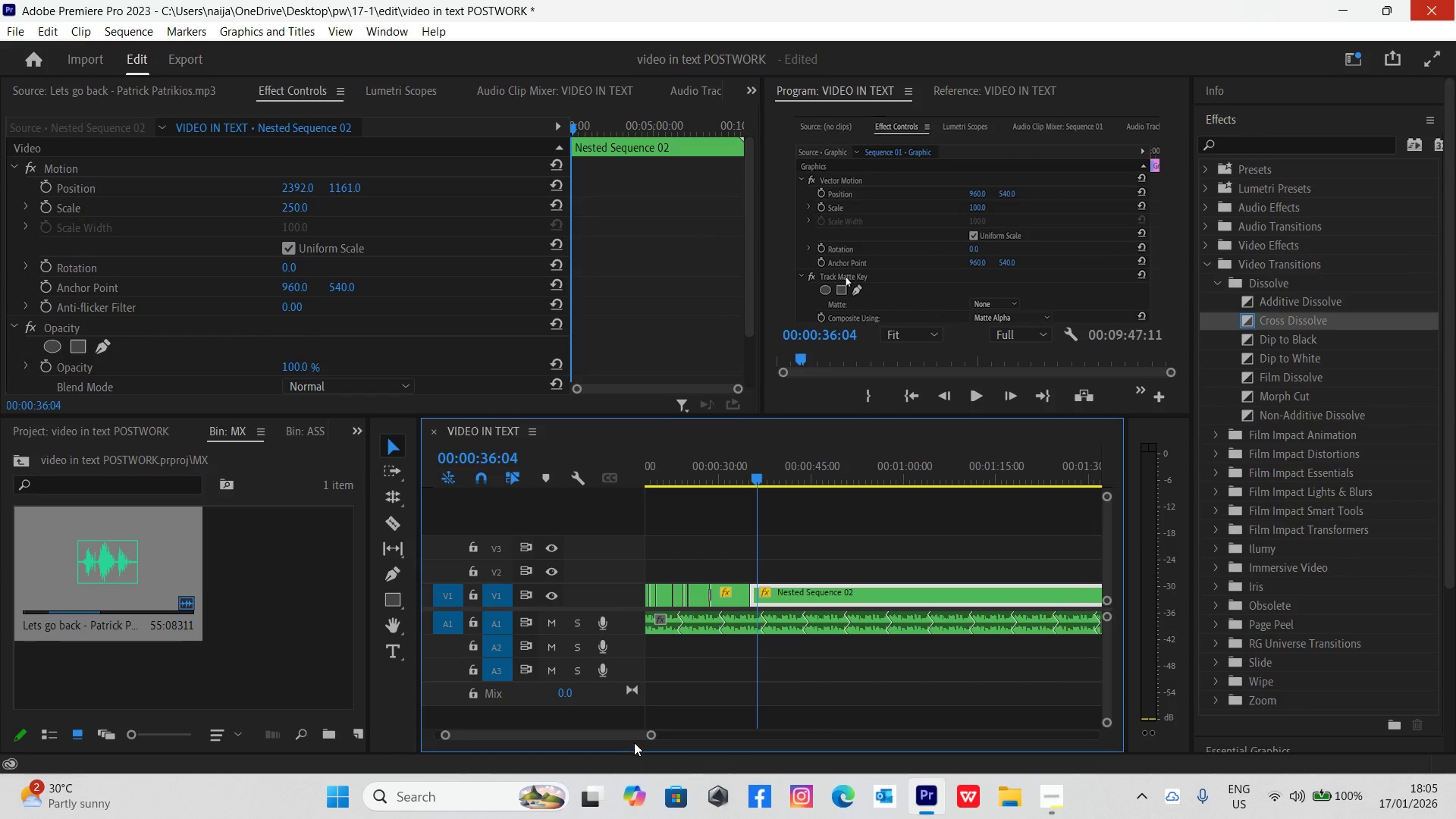 
left_click_drag(start_coordinate=[651, 734], to_coordinate=[604, 737])
 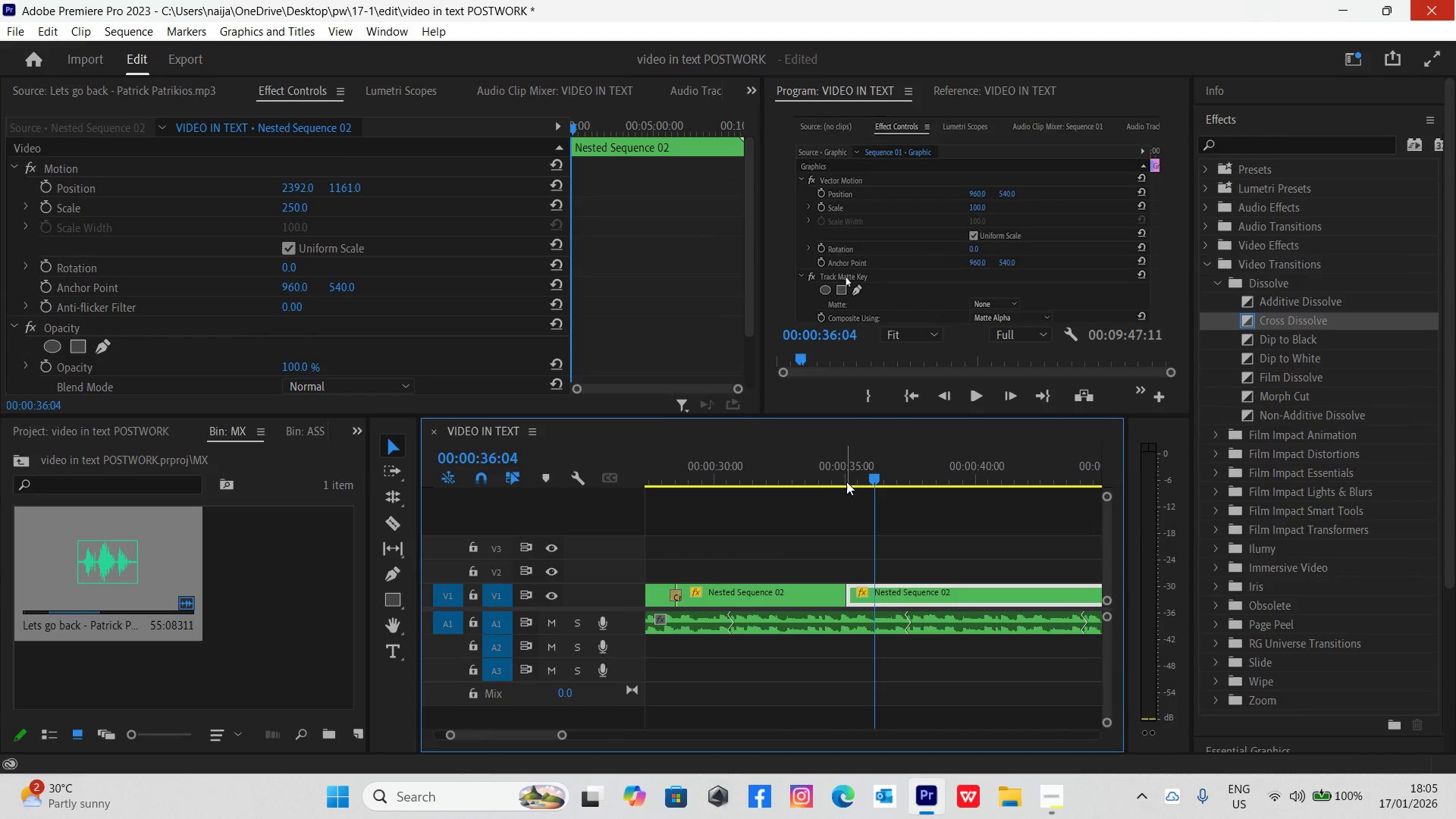 
left_click([825, 475])
 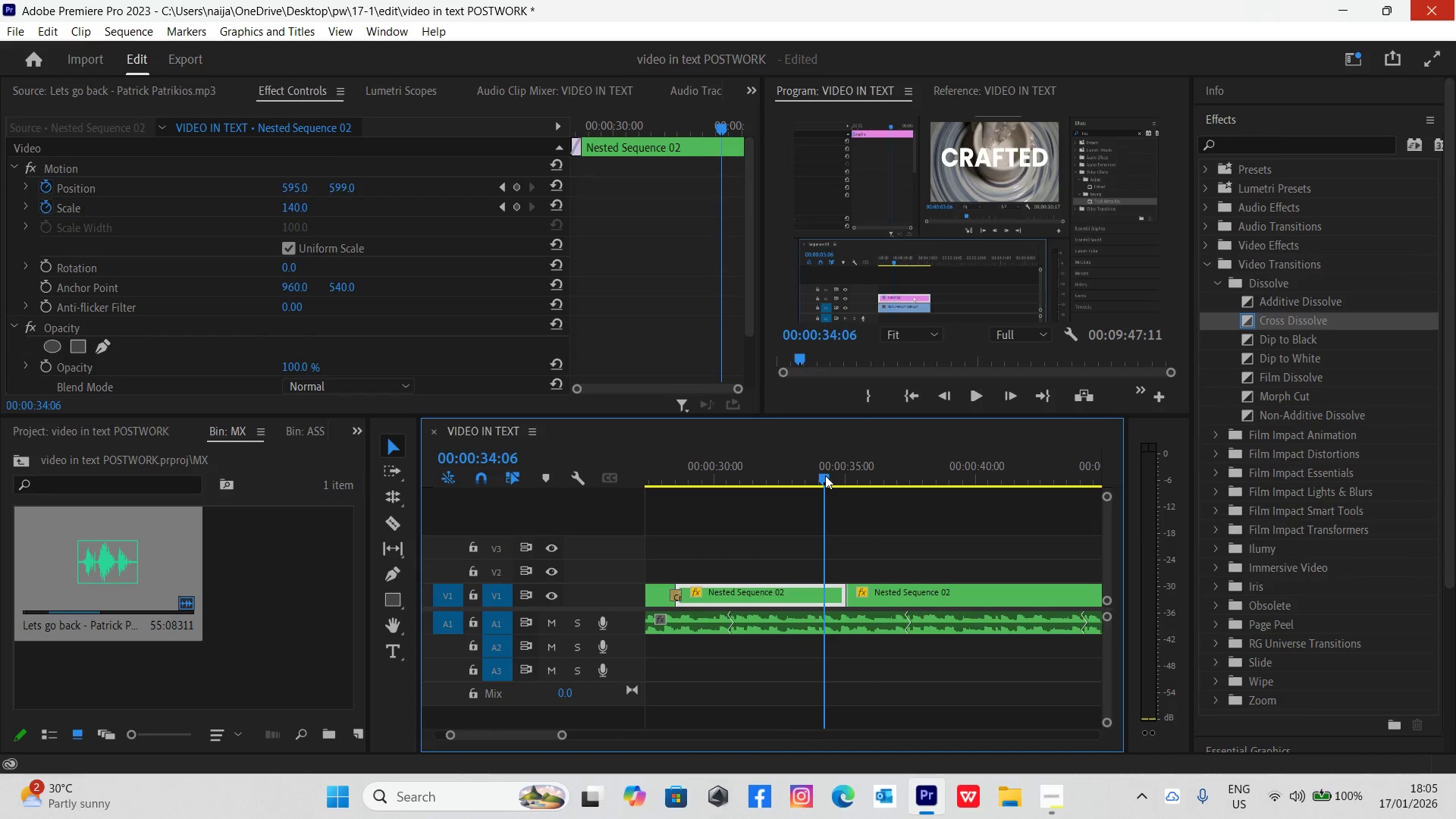 
key(Space)
 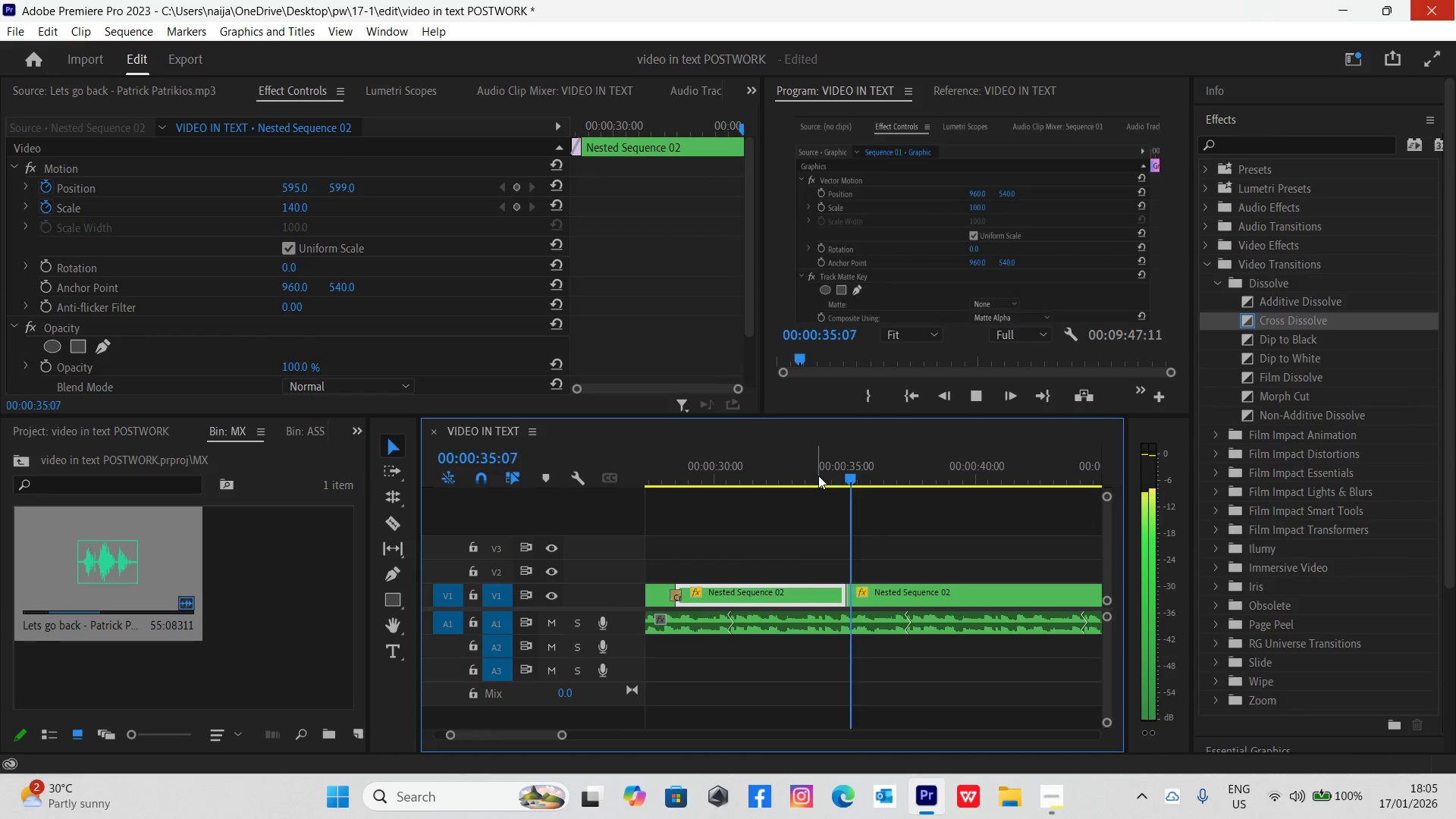 
key(Space)
 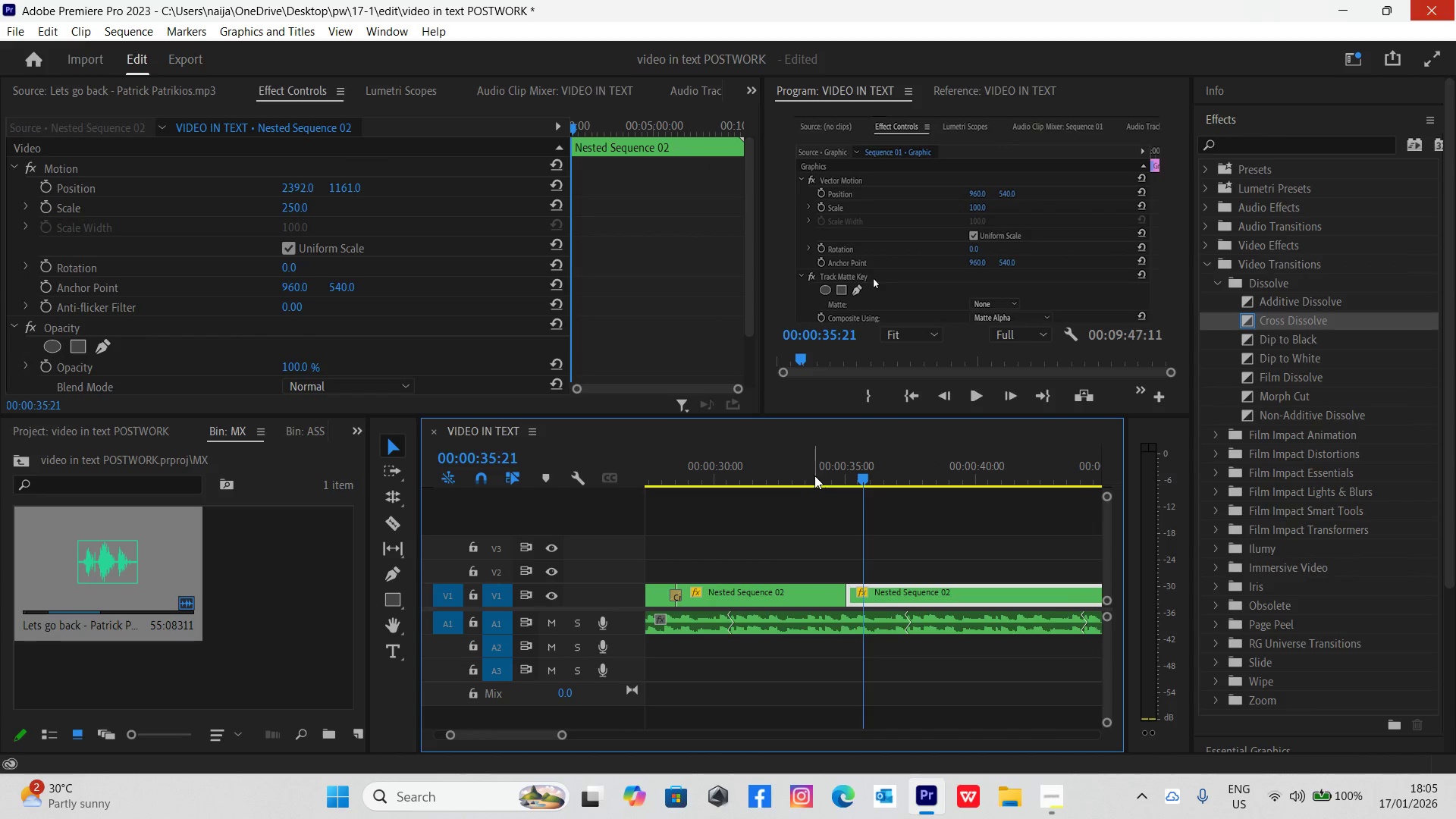 
left_click([797, 477])
 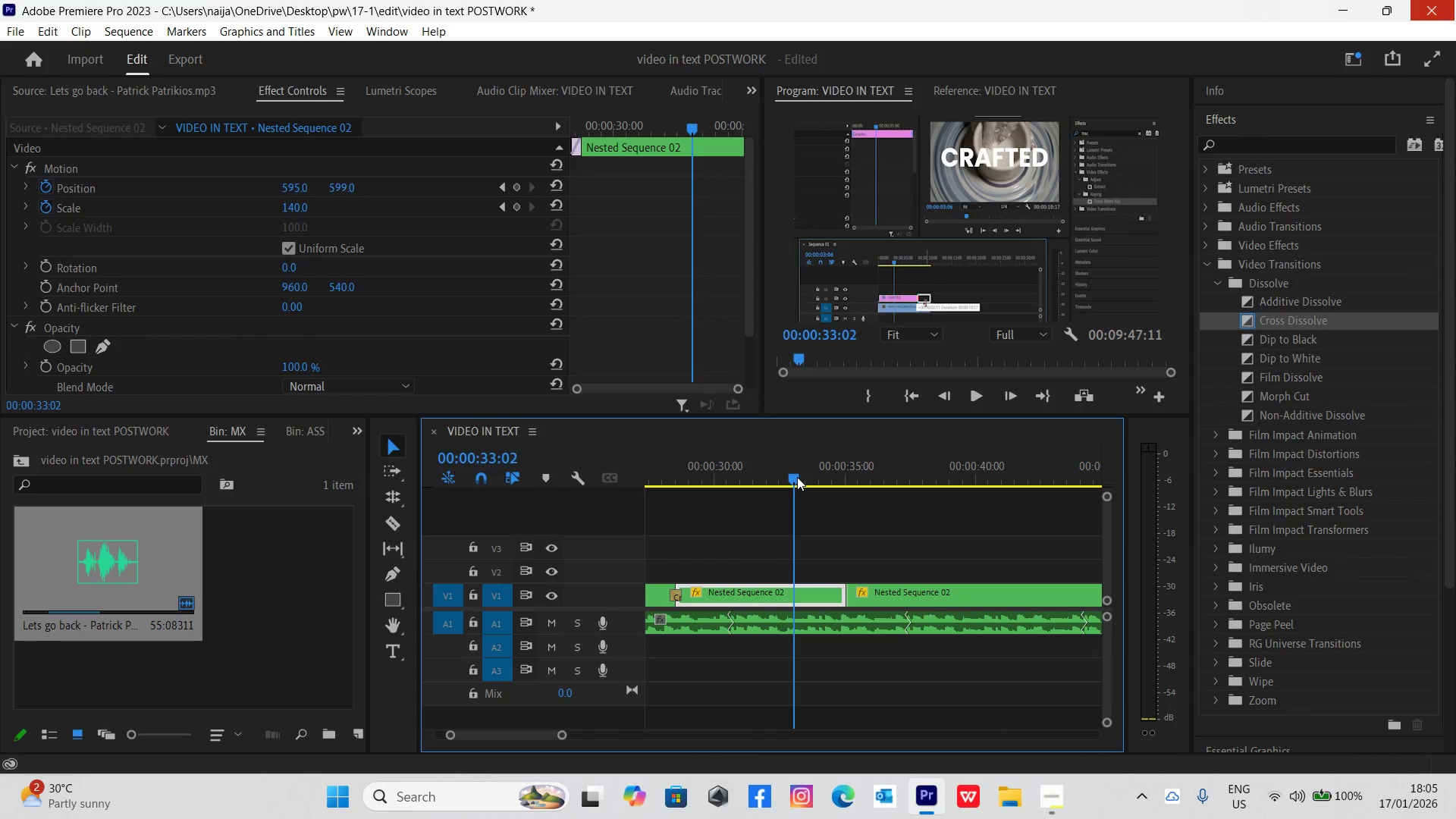 
key(Space)
 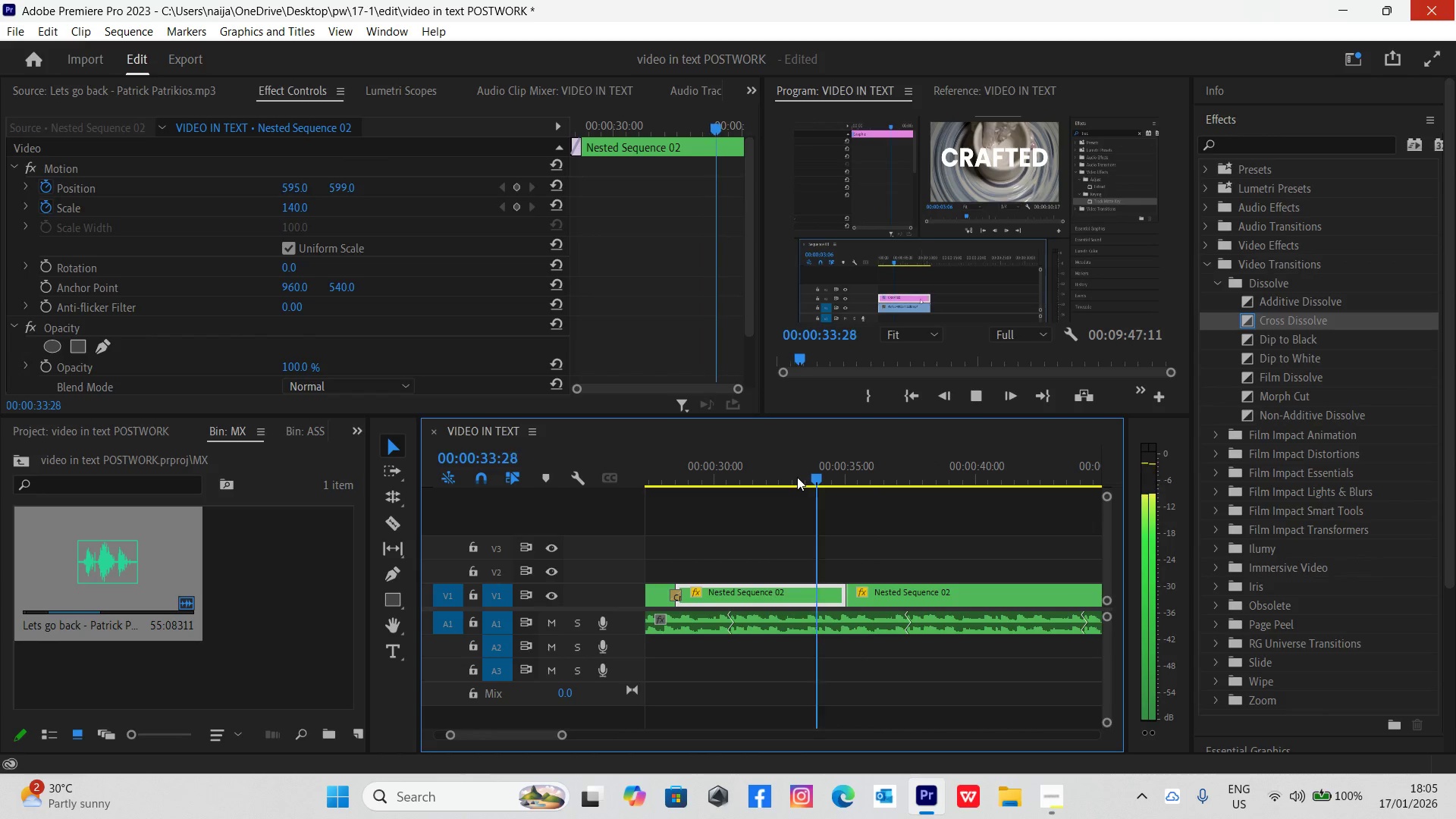 
key(Space)
 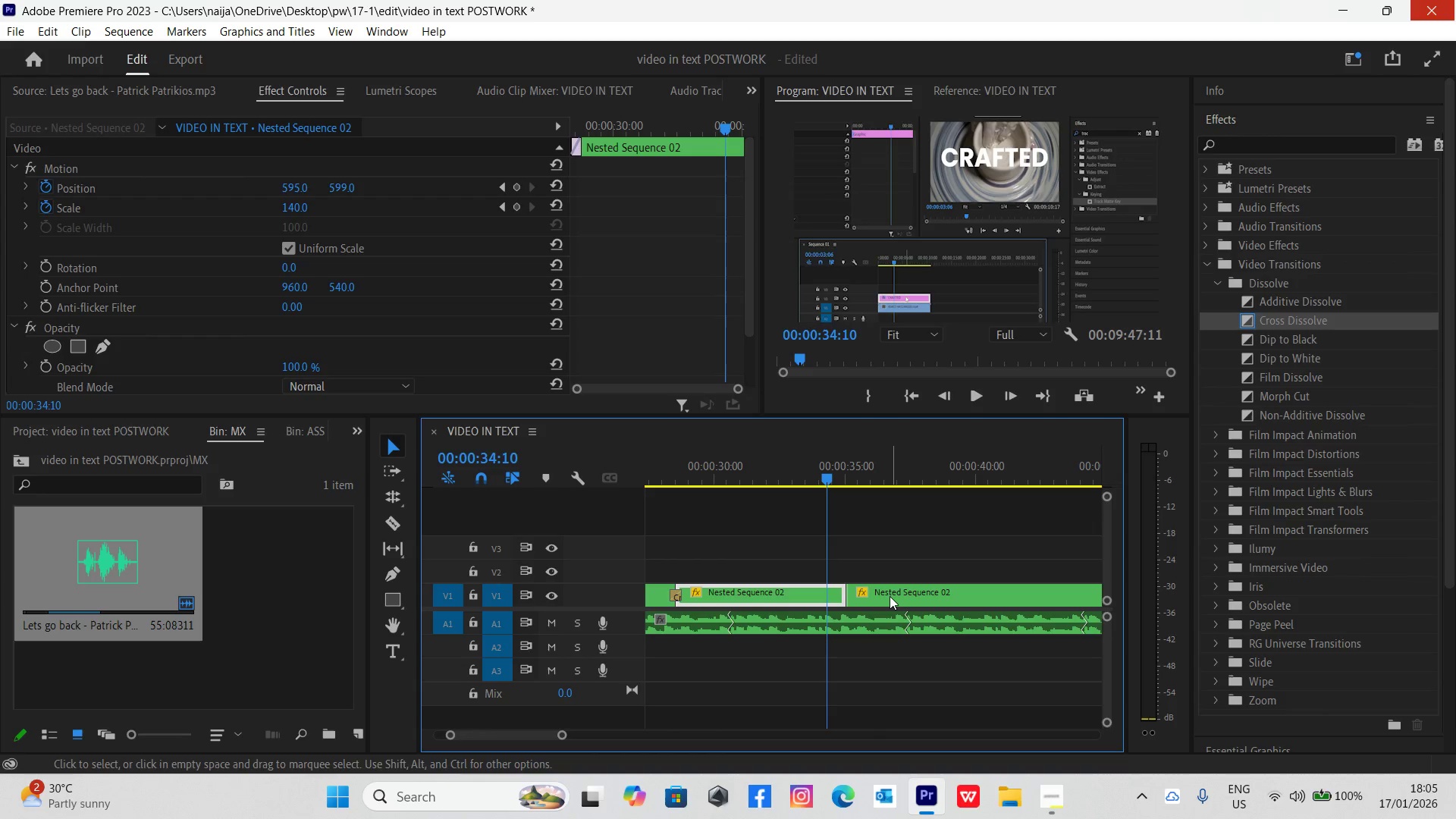 
left_click_drag(start_coordinate=[890, 596], to_coordinate=[874, 592])
 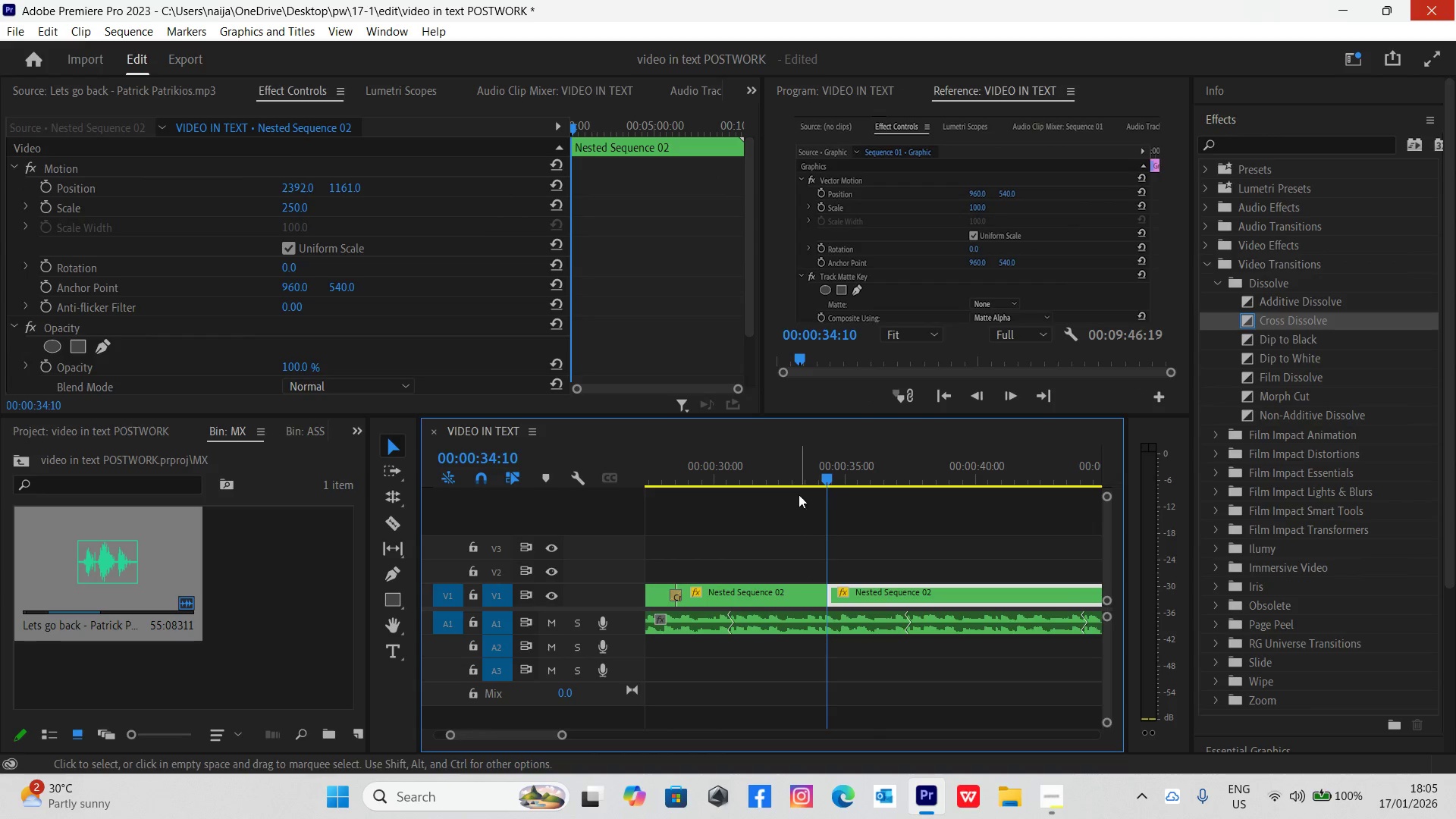 
left_click([789, 475])
 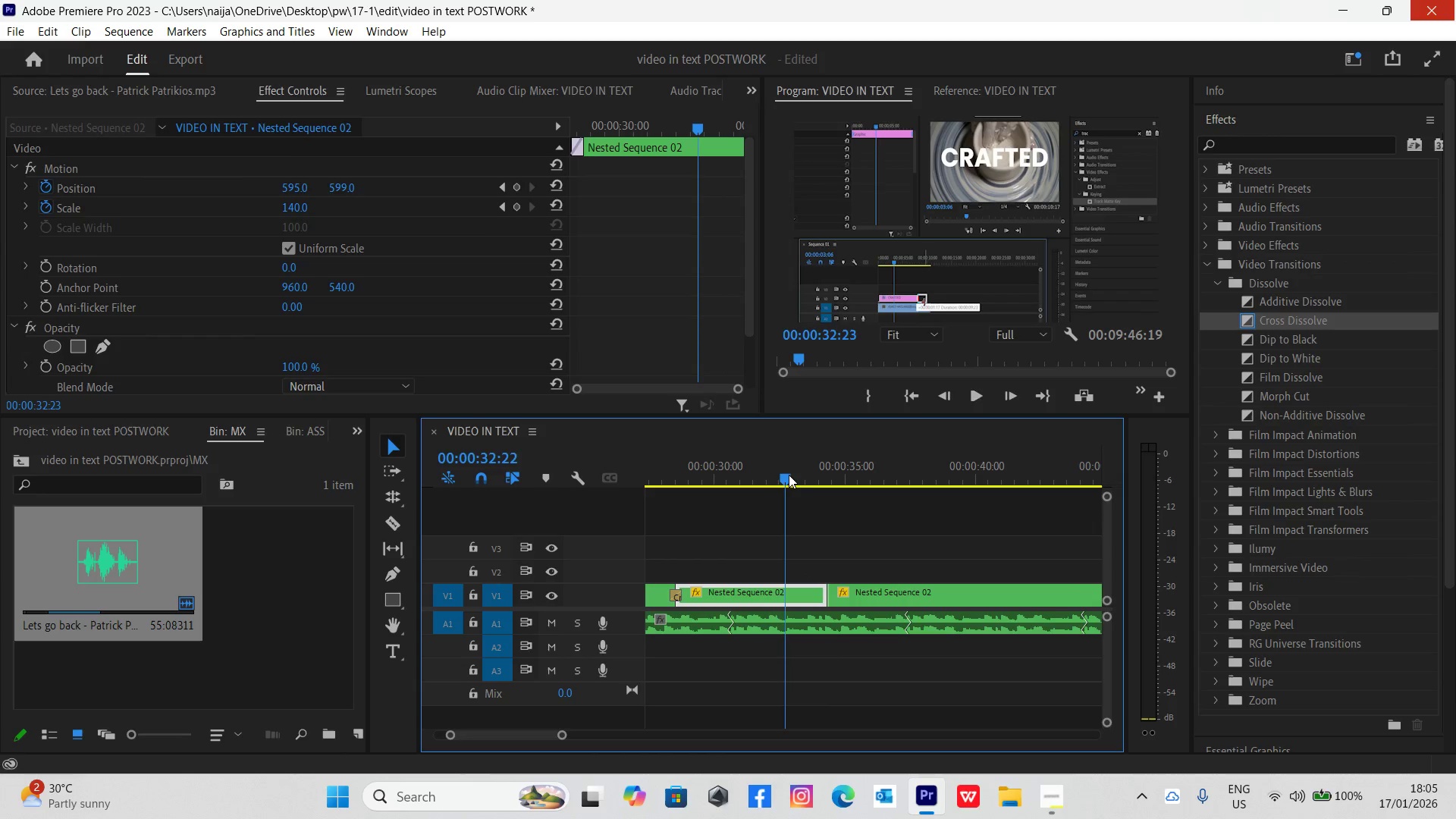 
key(Space)
 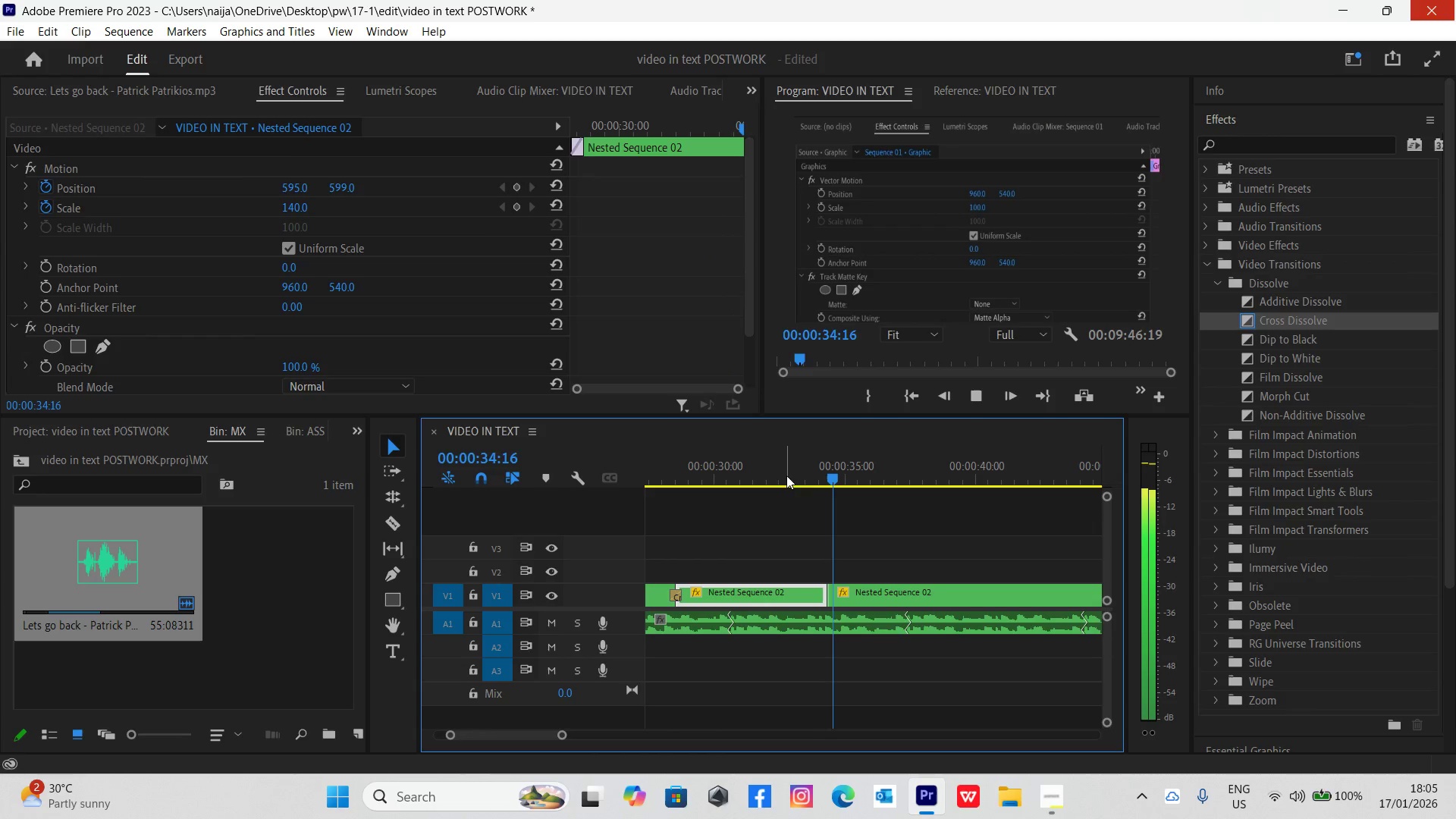 
key(Space)
 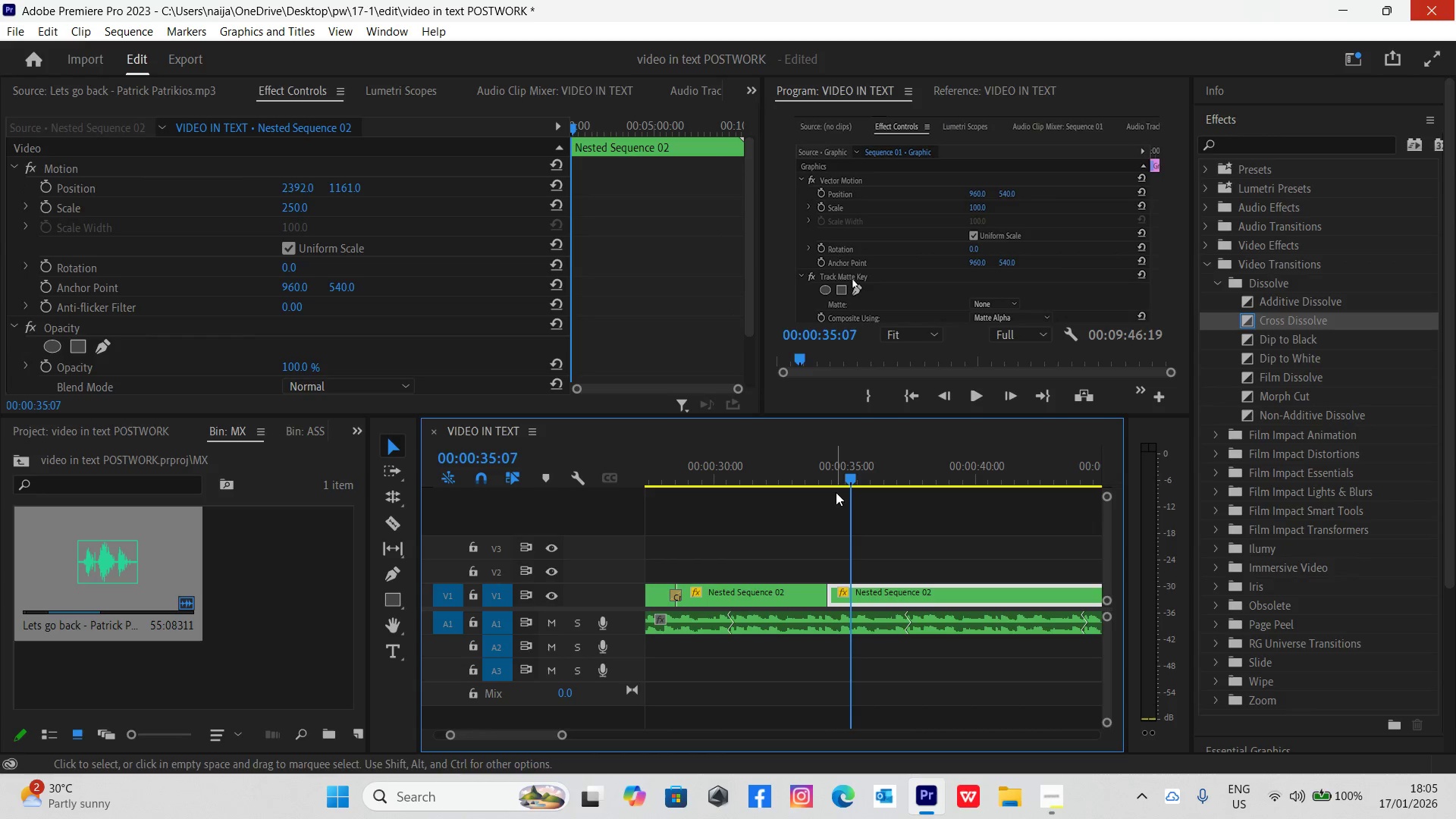 
left_click_drag(start_coordinate=[837, 482], to_coordinate=[836, 485])
 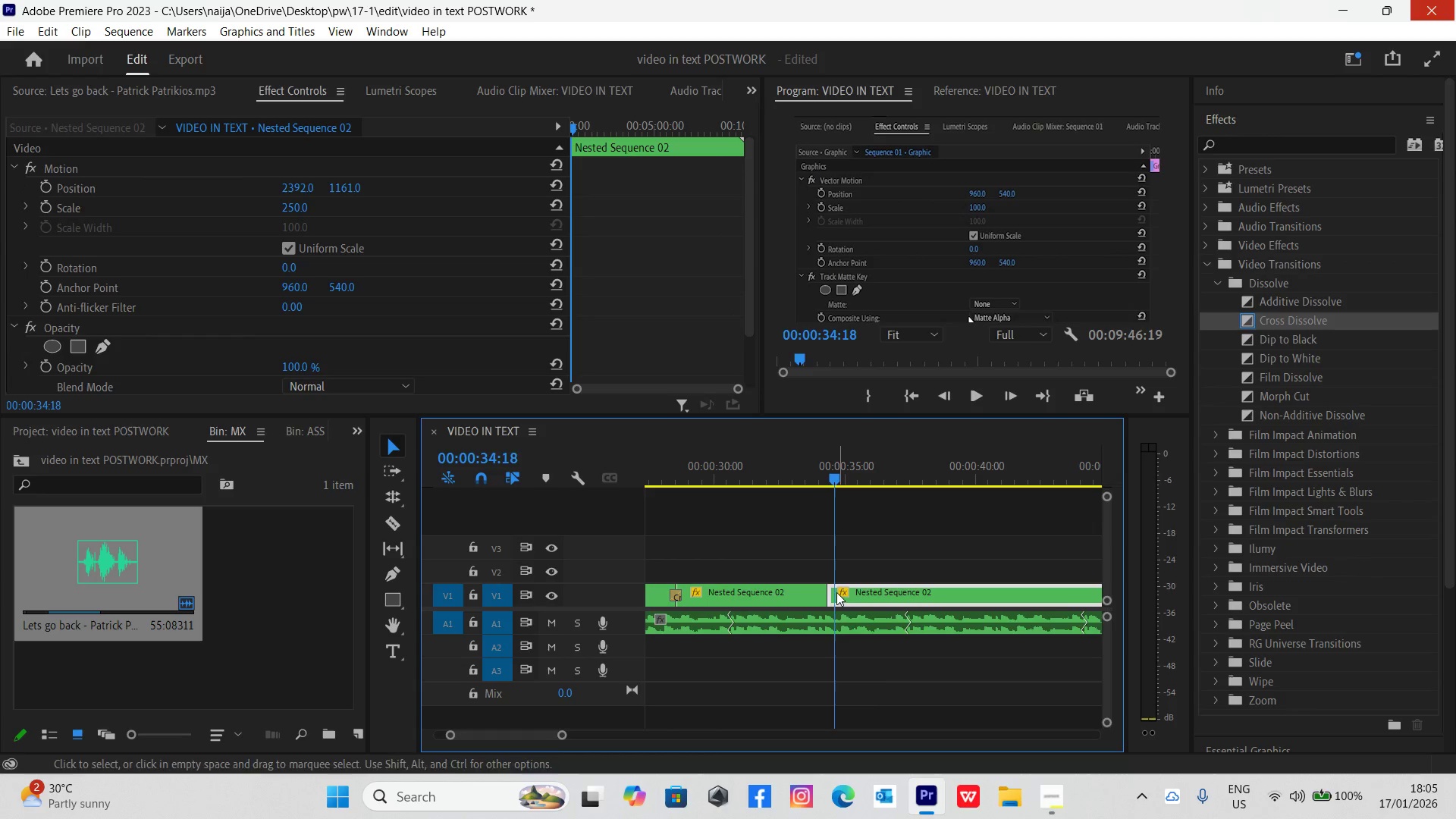 
left_click_drag(start_coordinate=[829, 590], to_coordinate=[839, 596])
 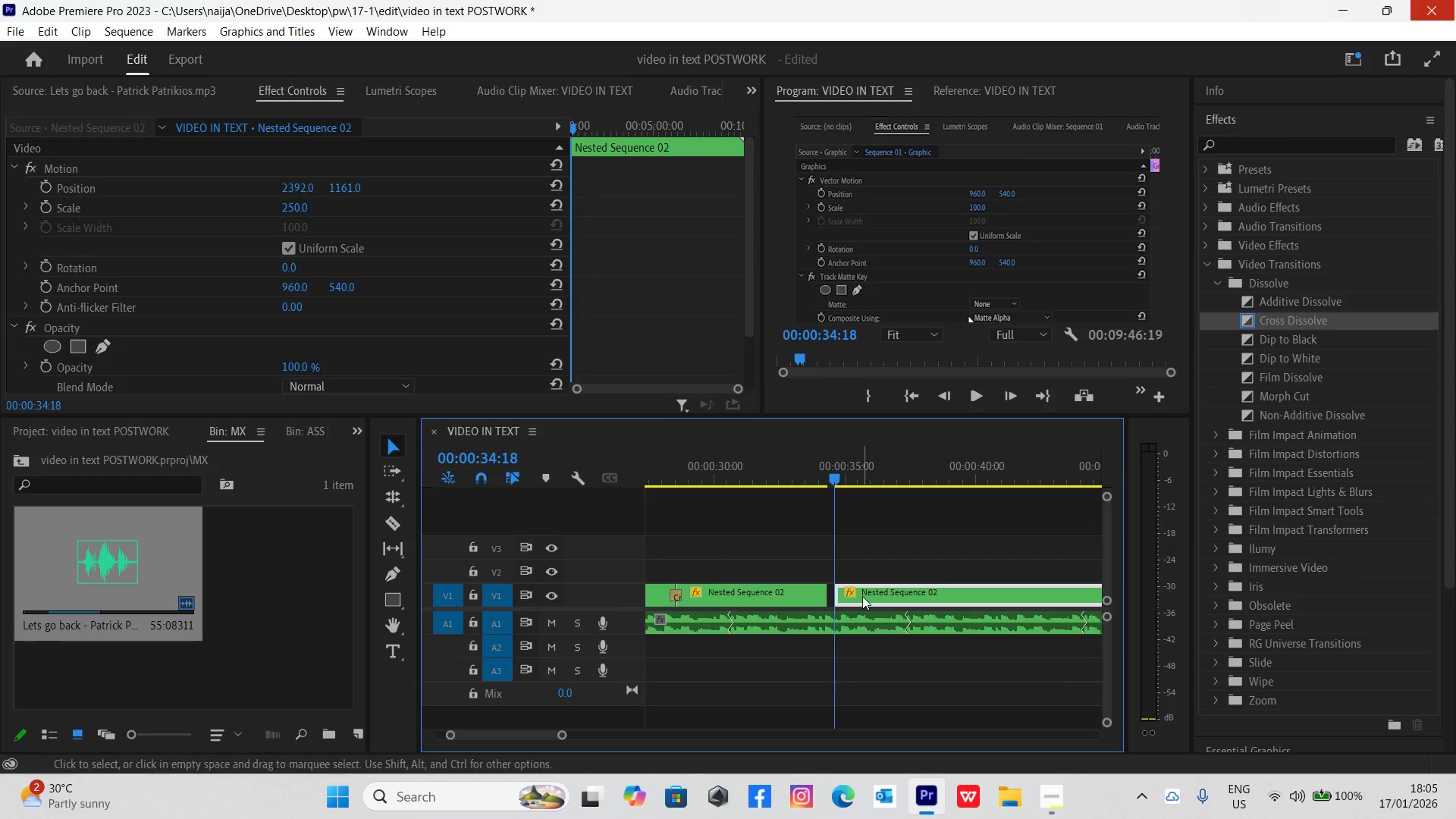 
left_click_drag(start_coordinate=[862, 596], to_coordinate=[853, 591])
 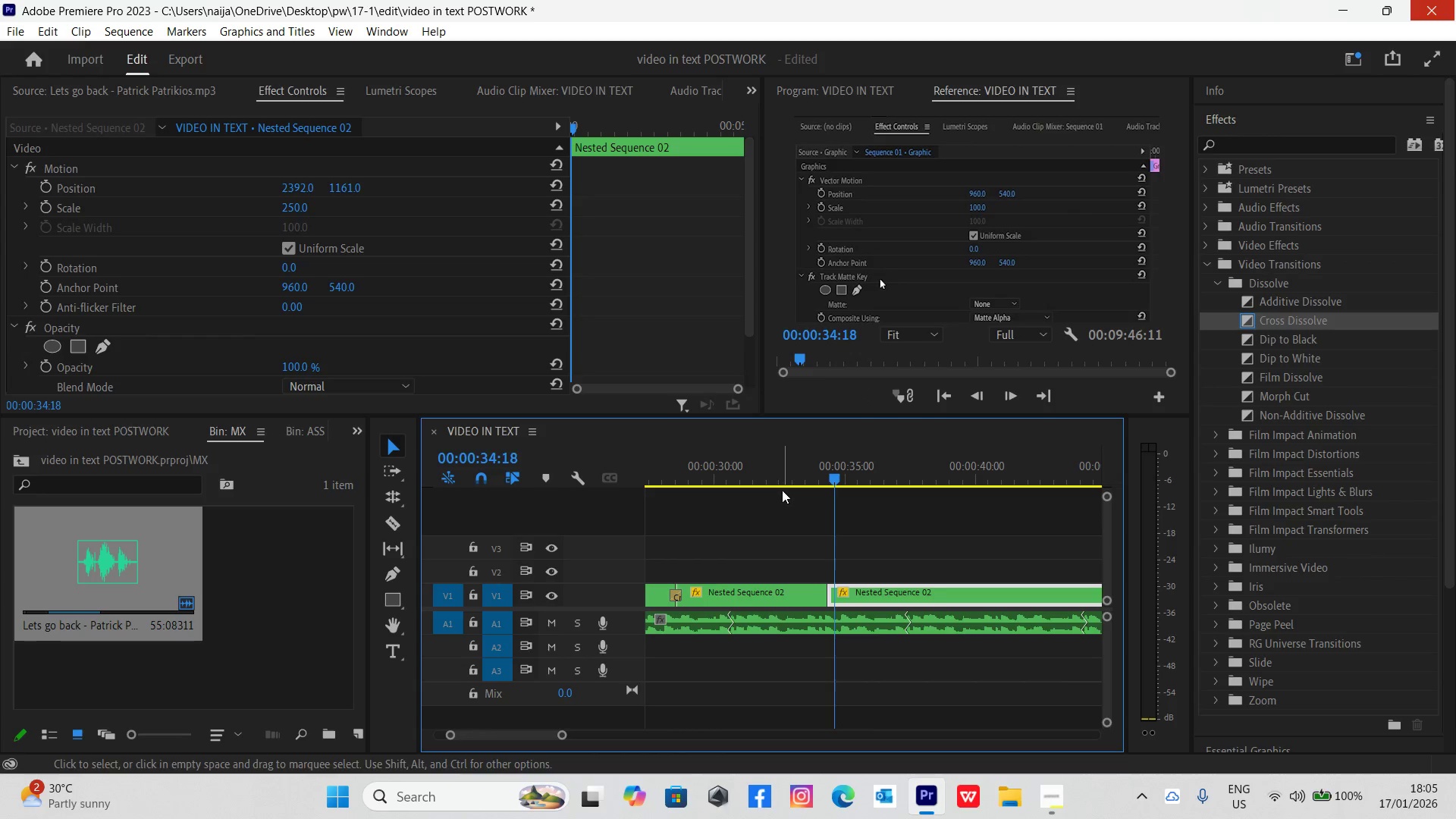 
left_click([777, 484])
 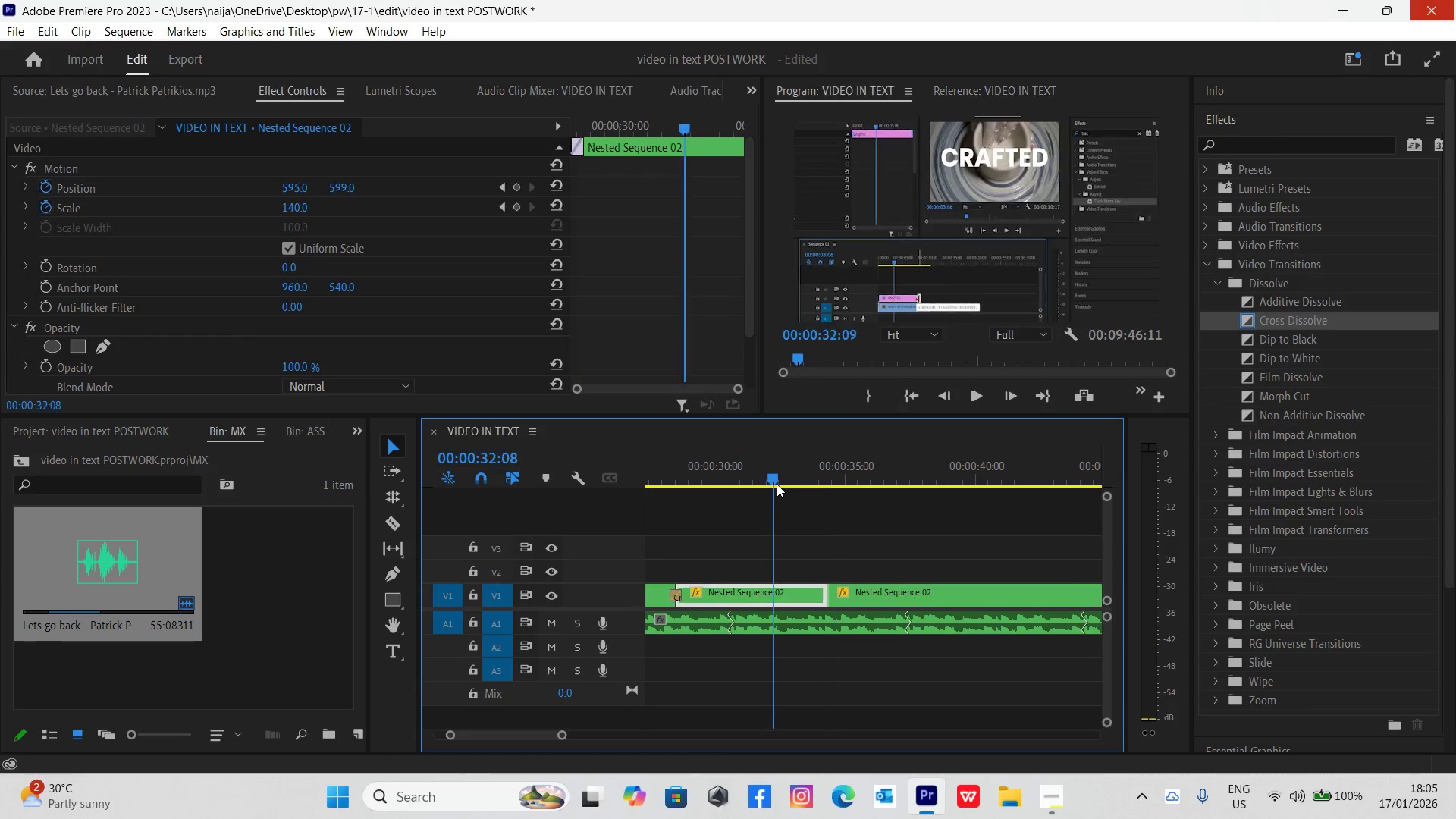 
key(Space)
 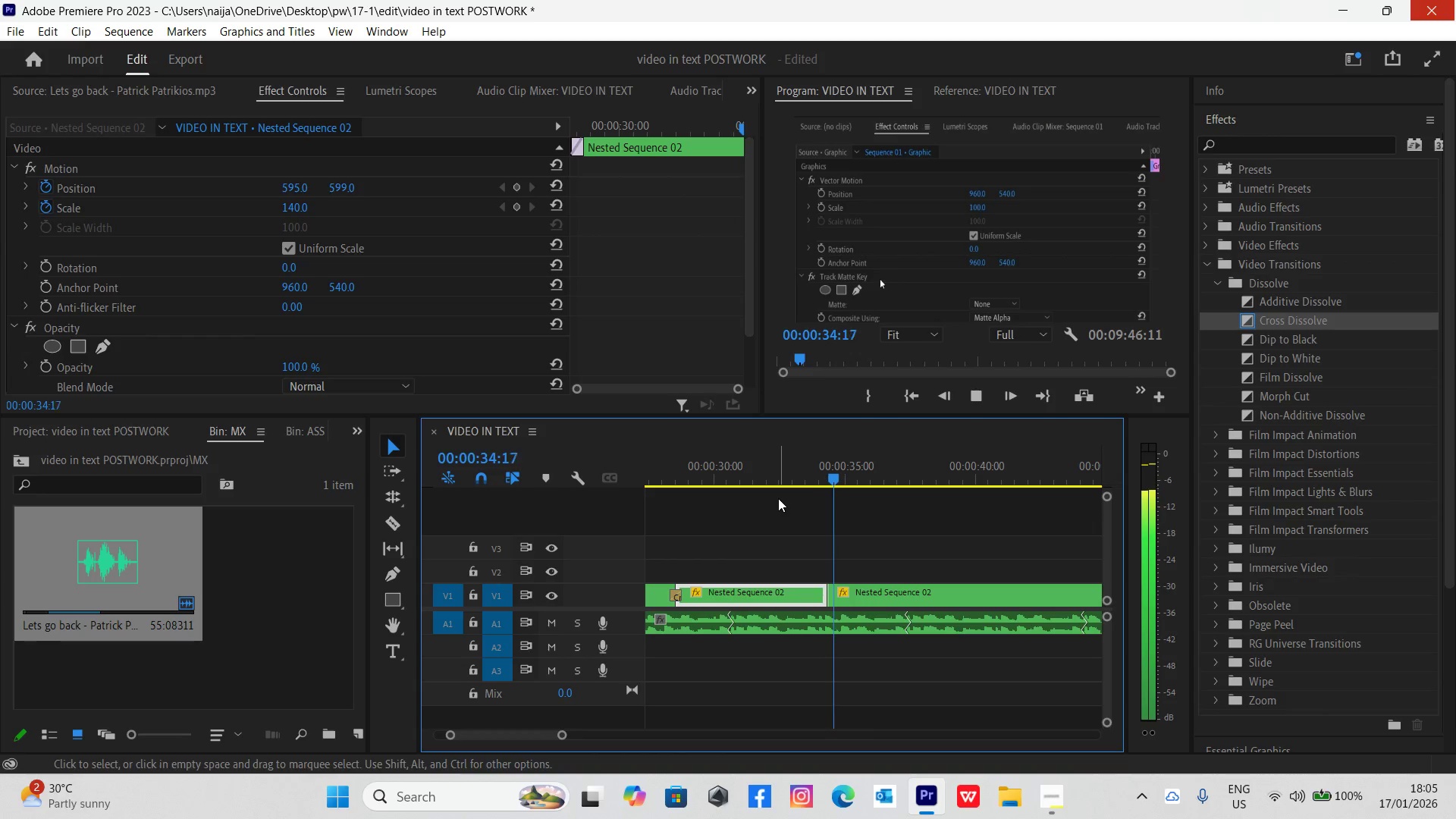 
key(Space)
 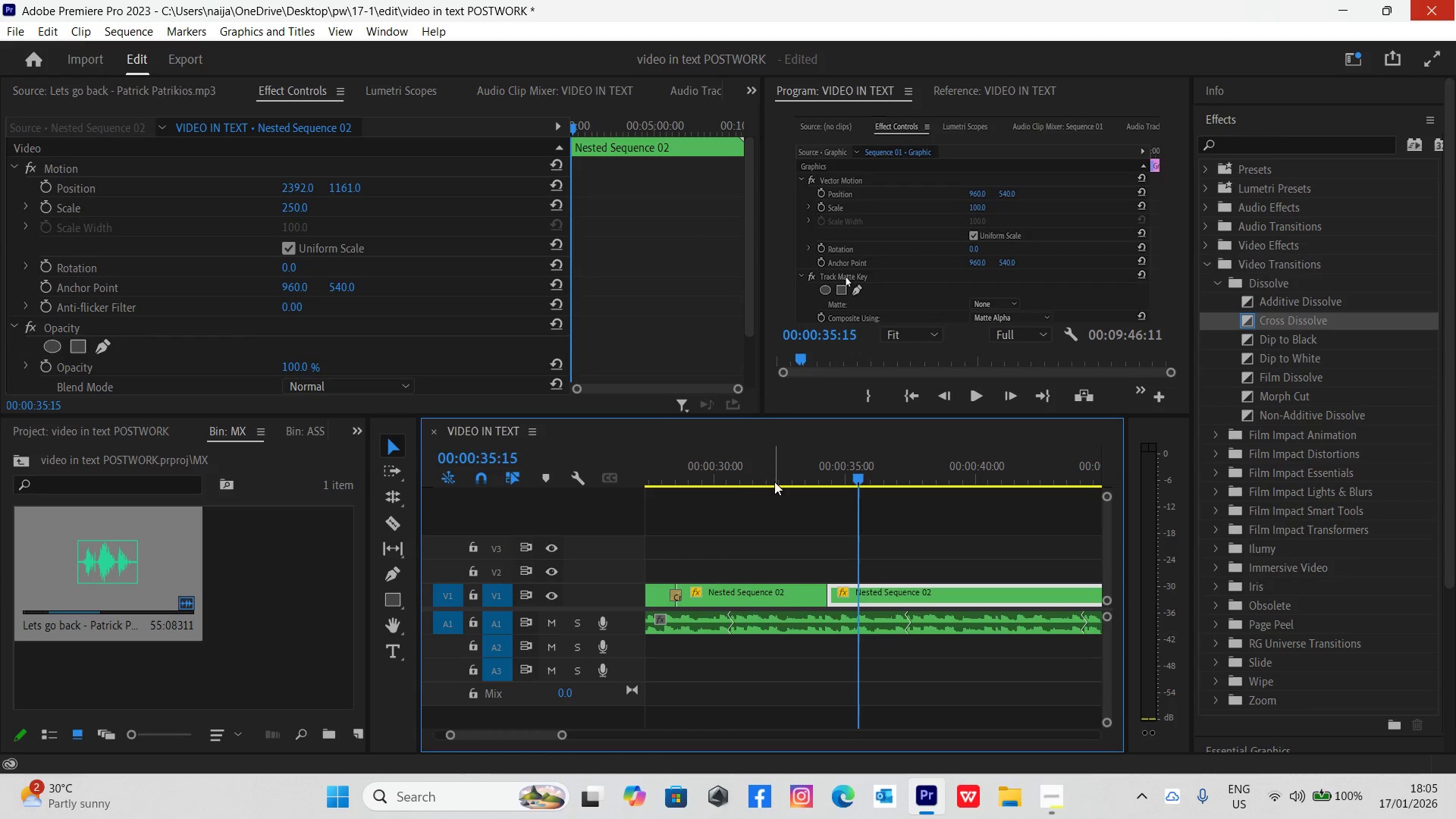 
left_click([740, 482])
 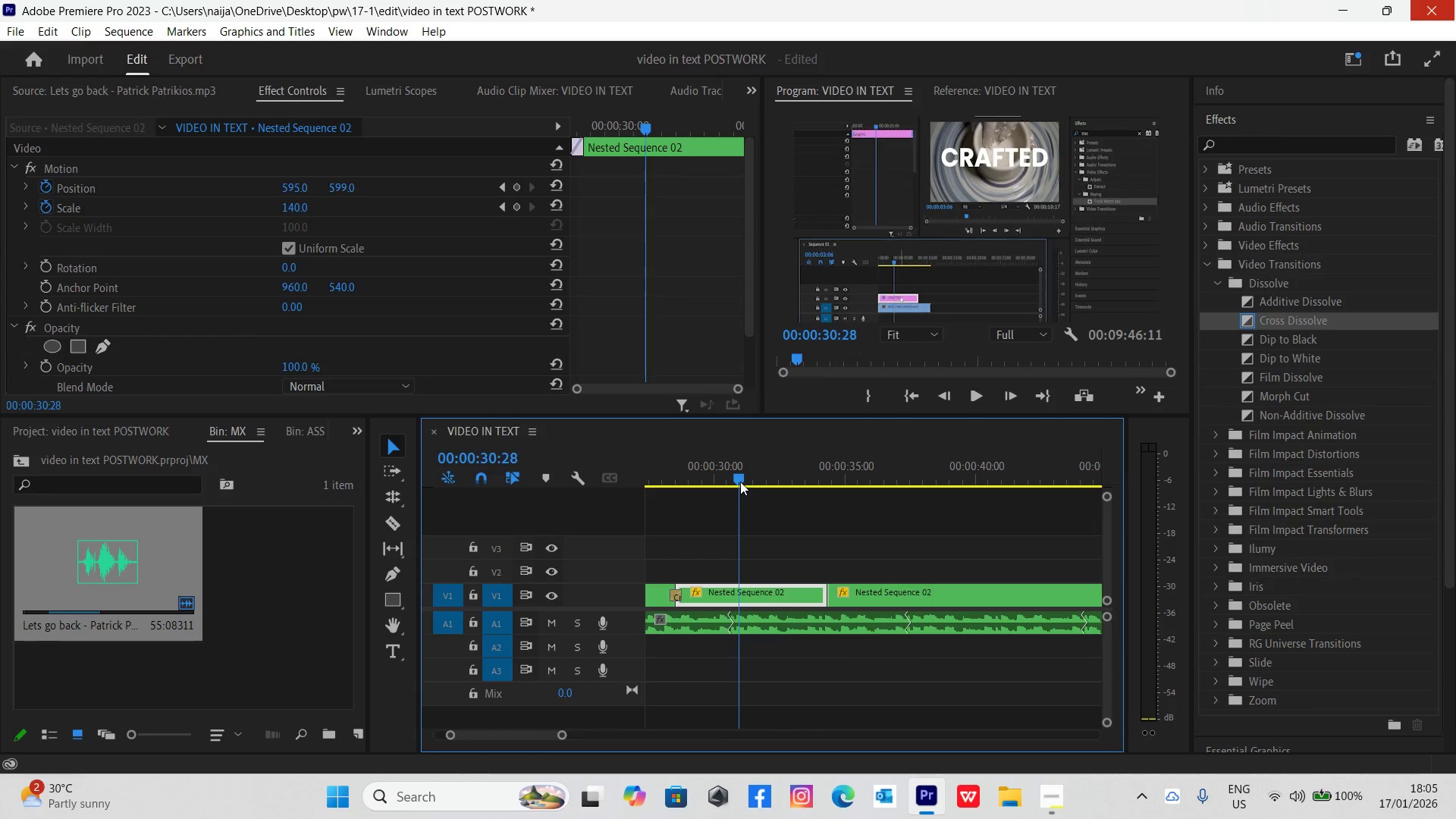 
key(Space)
 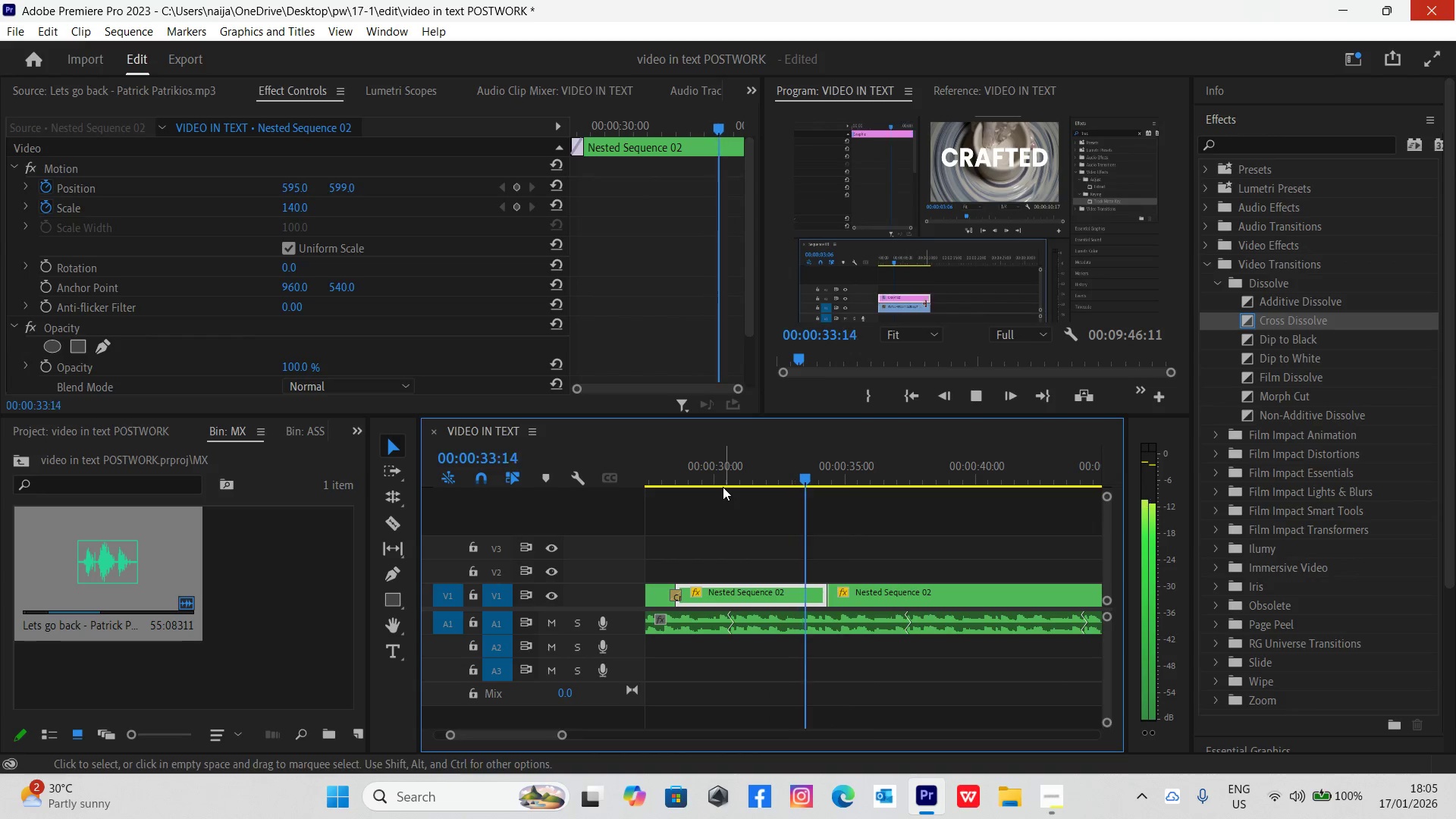 
key(Space)
 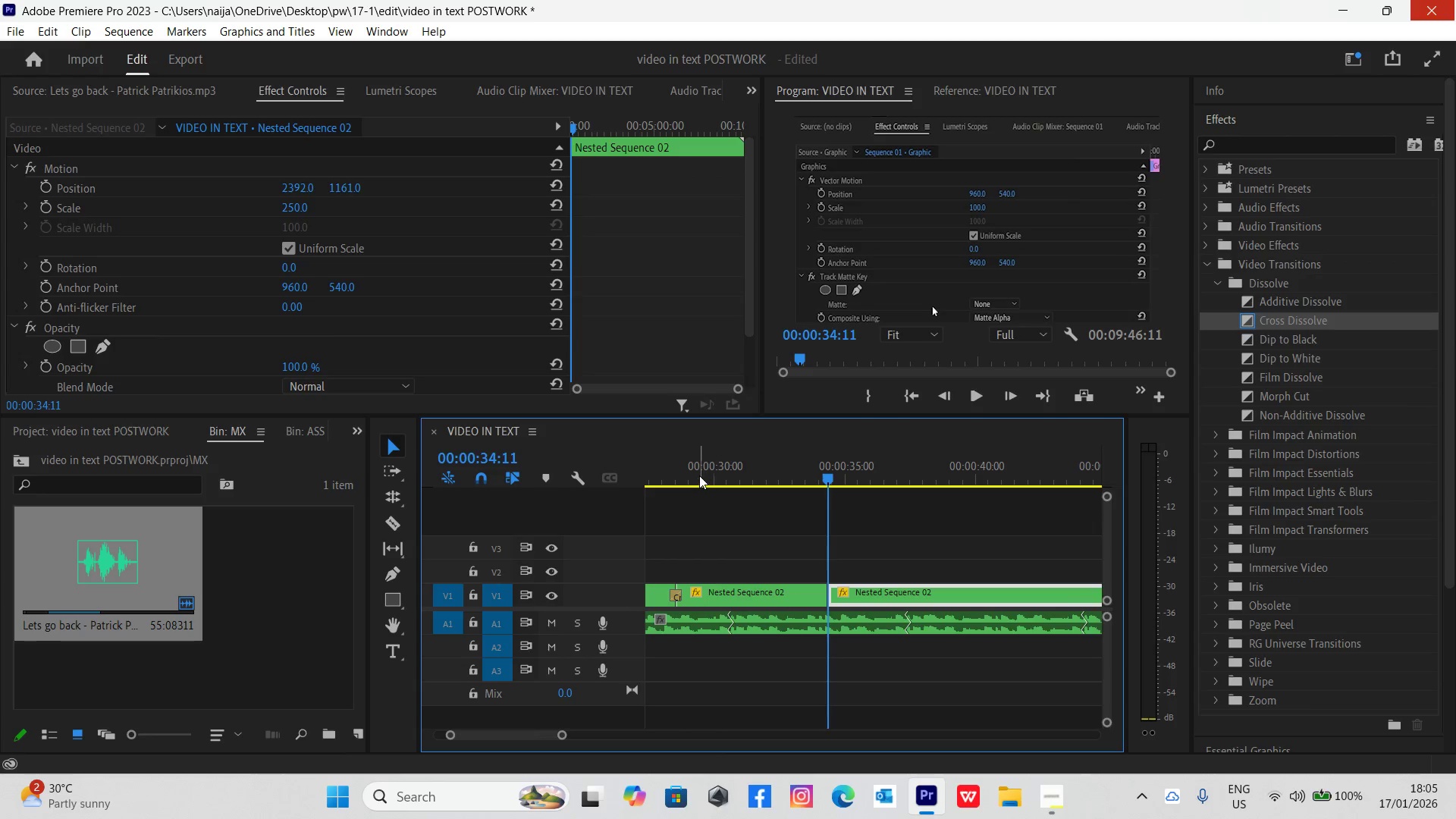 
left_click([696, 474])
 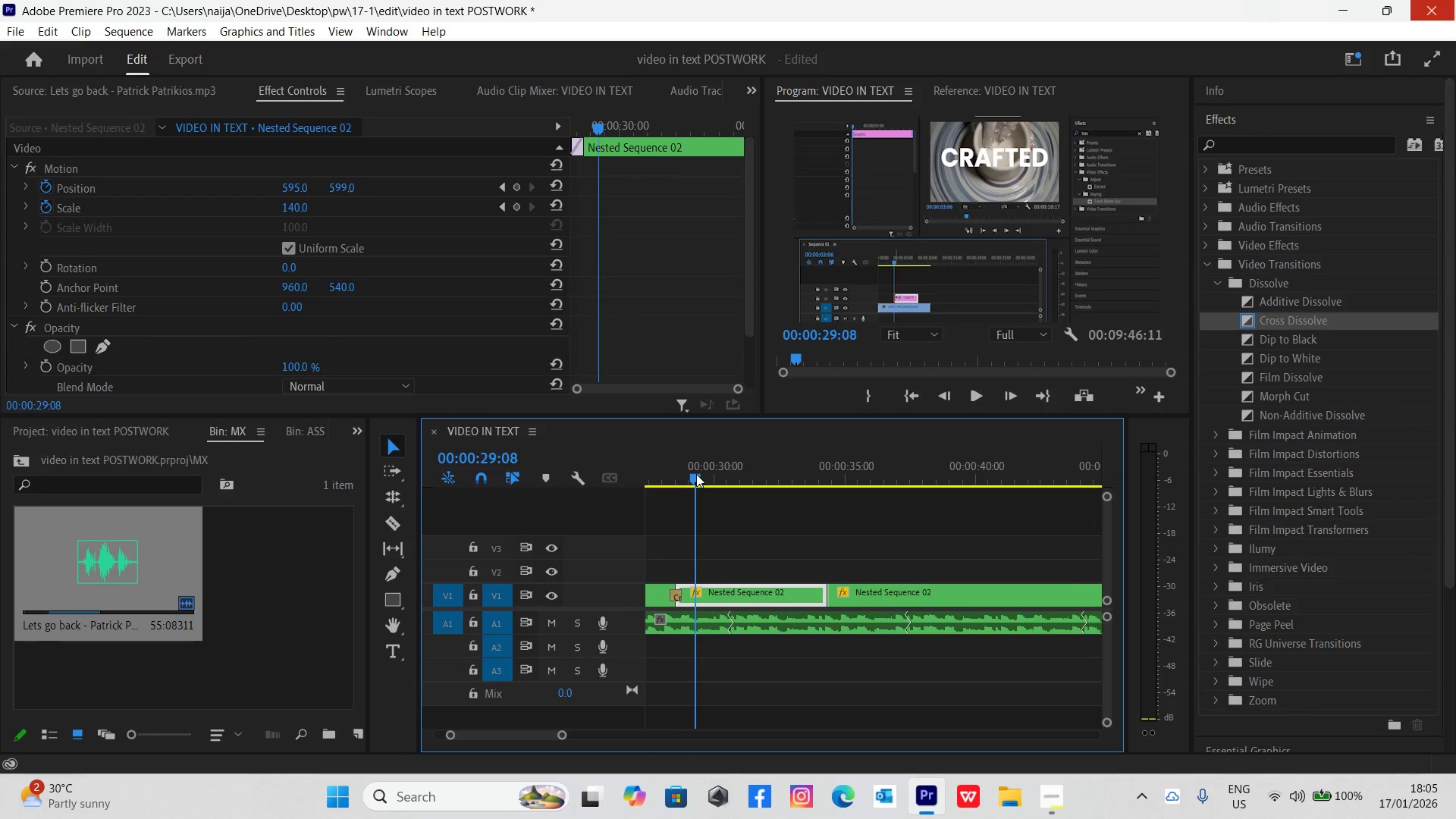 
key(Space)
 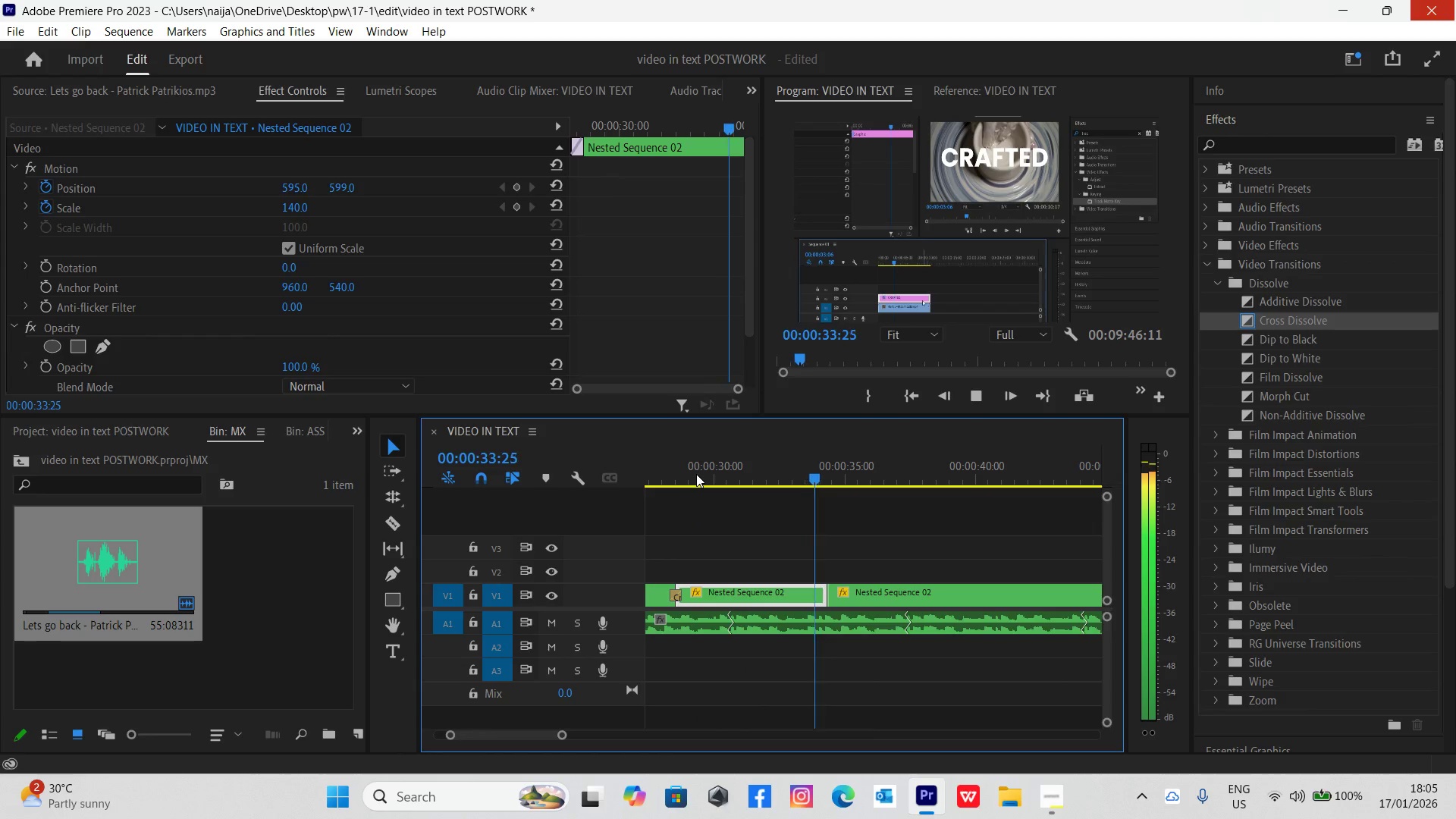 
wait(6.23)
 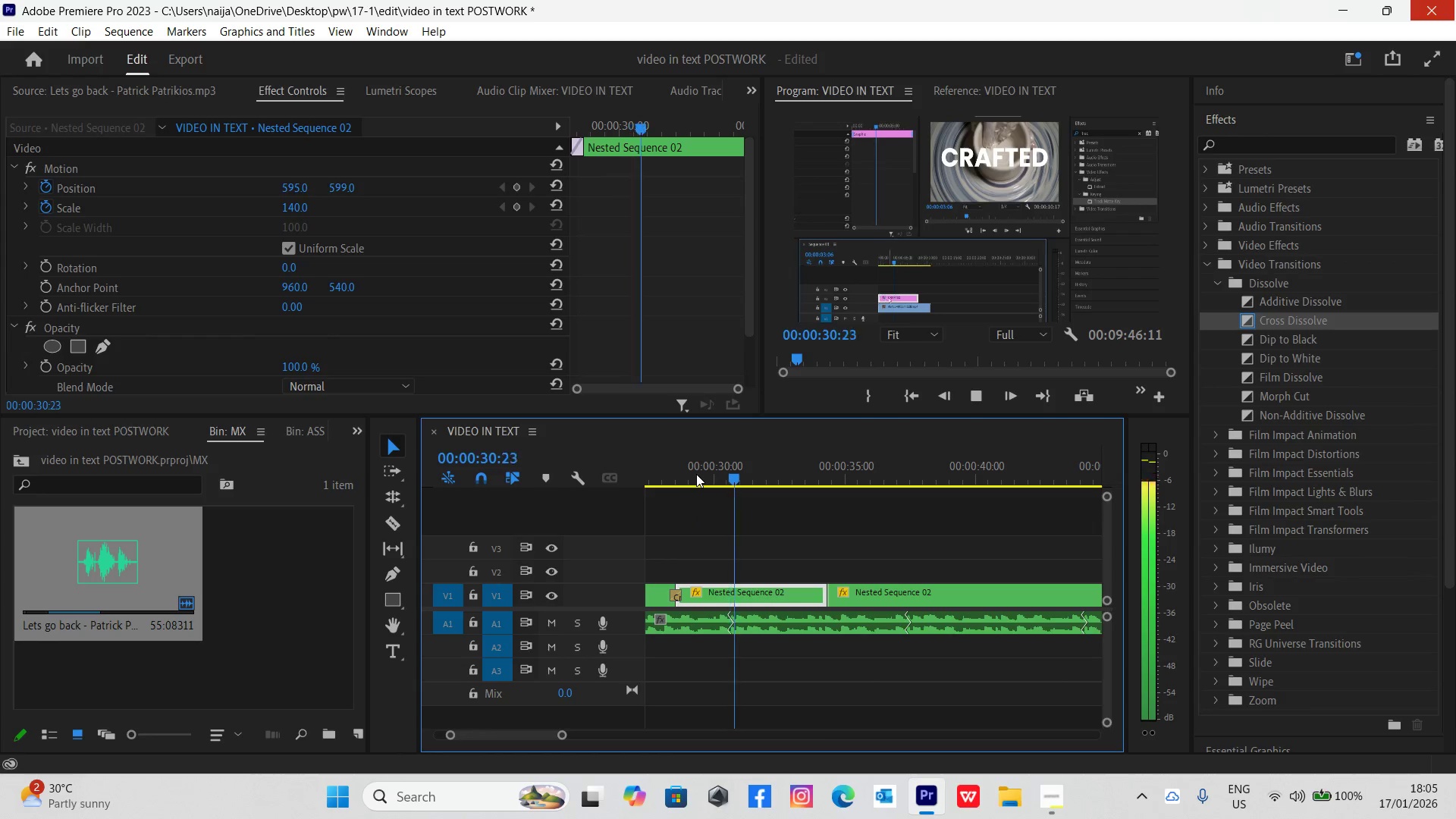 
left_click([665, 478])
 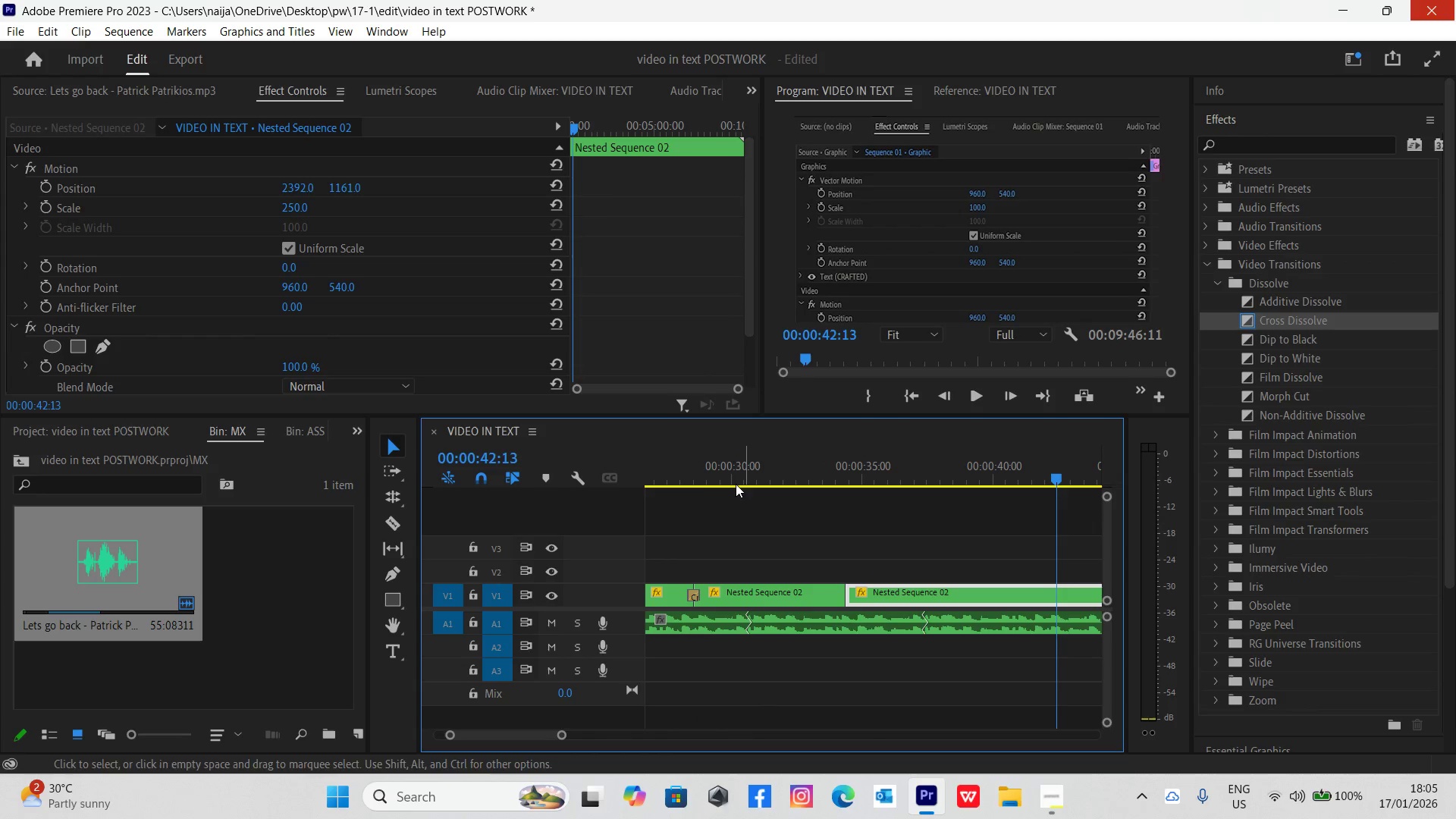 
left_click([692, 475])
 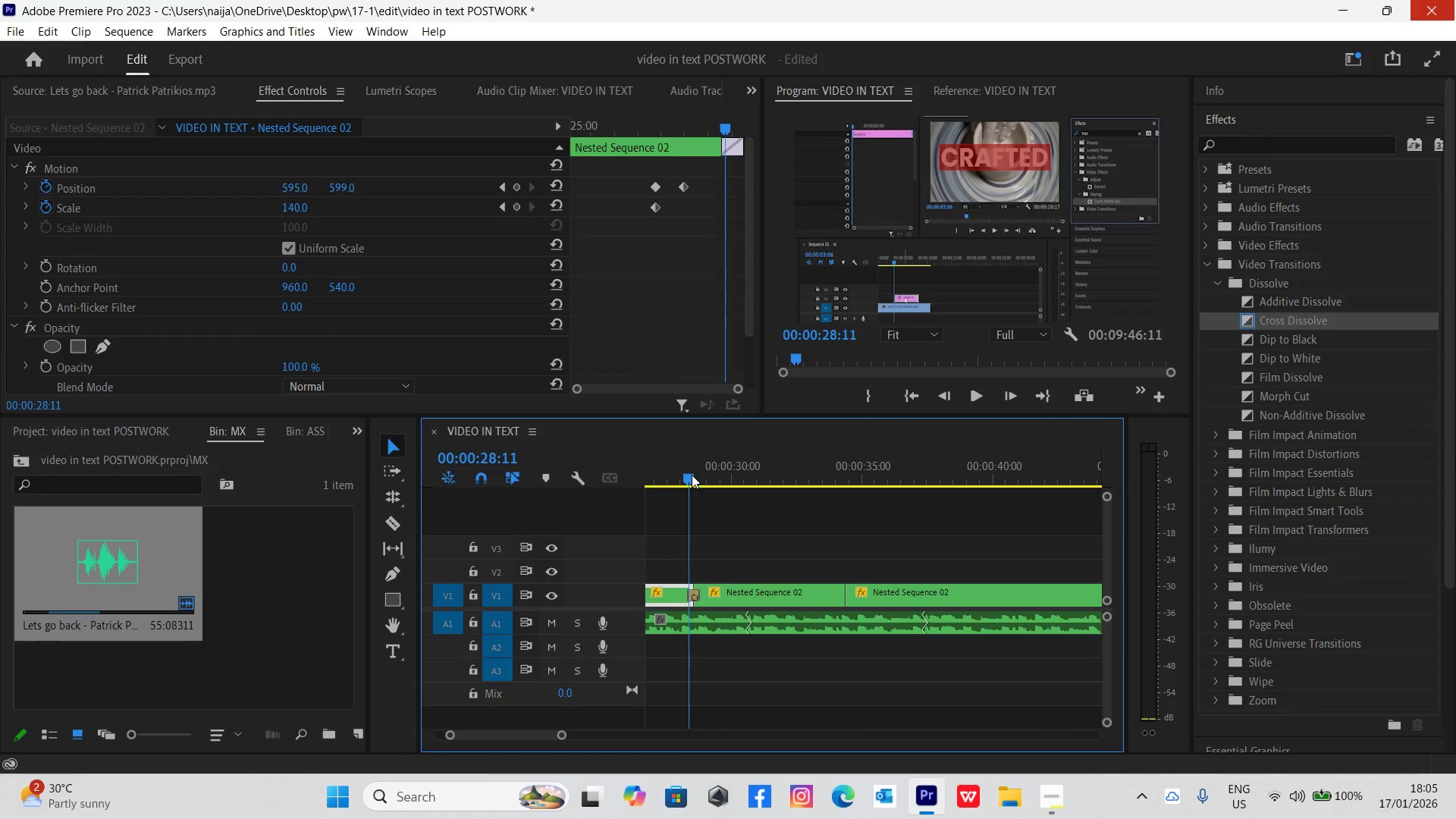 
key(Space)
 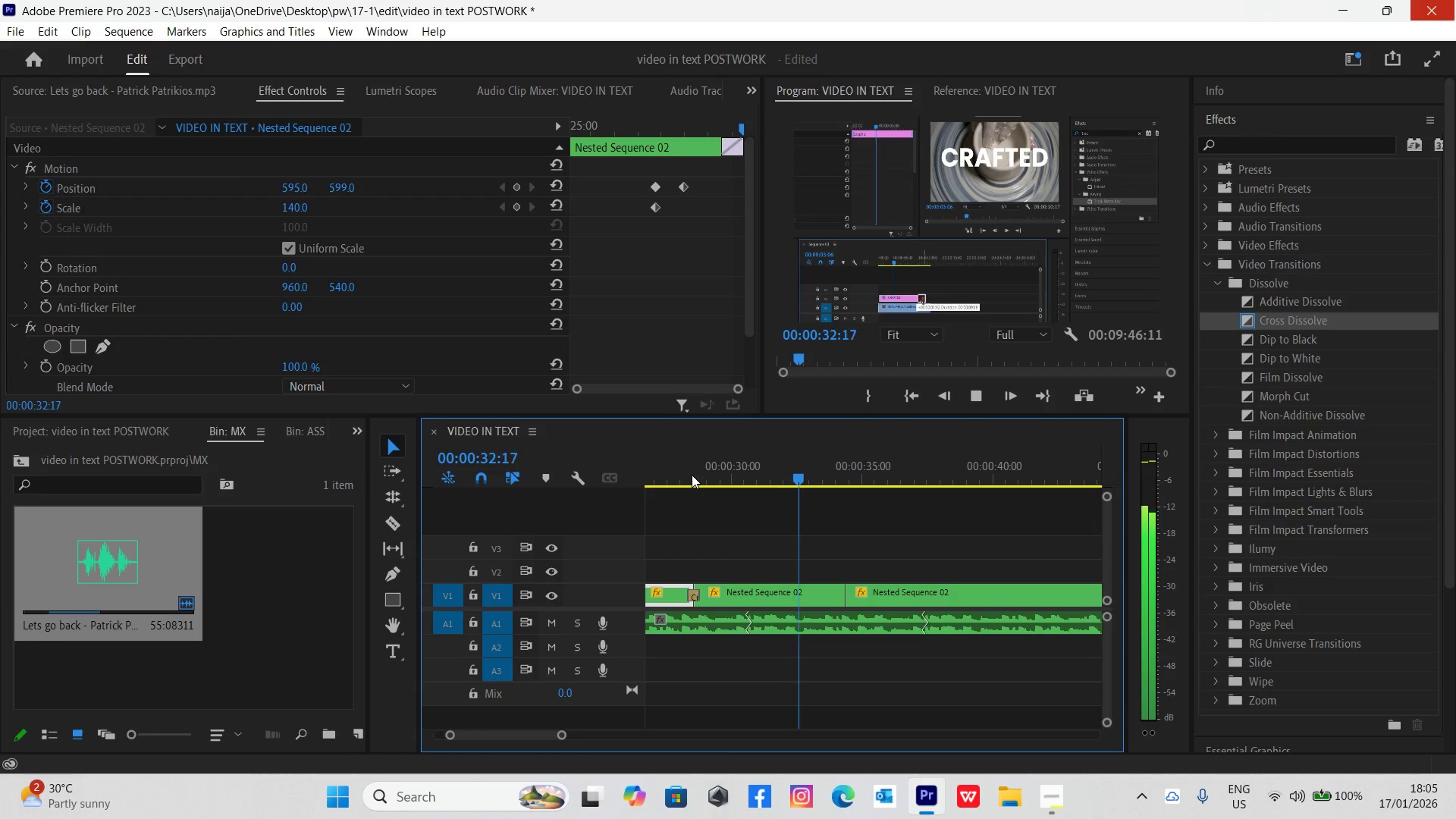 
wait(9.27)
 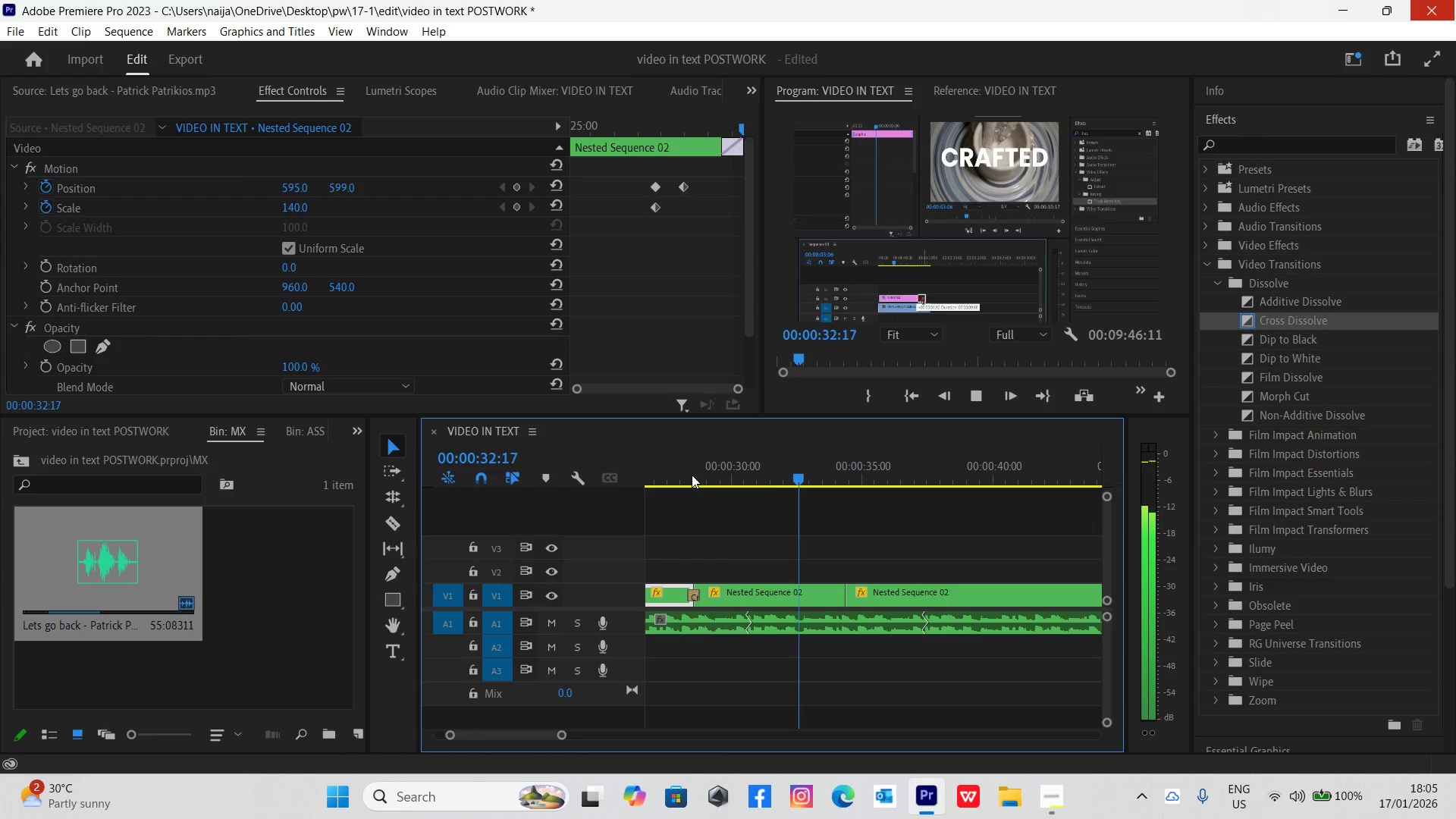 
key(Space)
 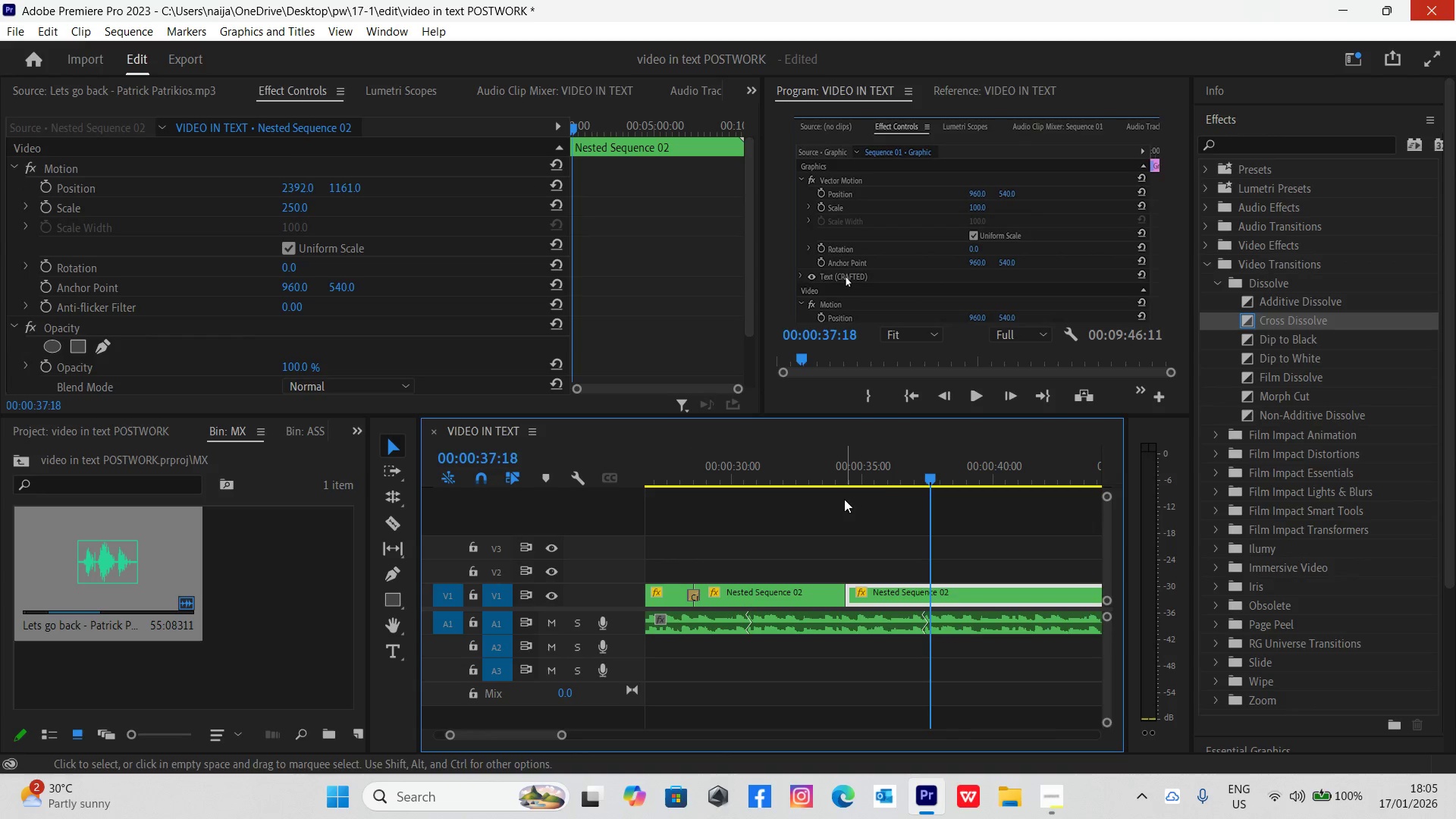 
left_click([906, 477])
 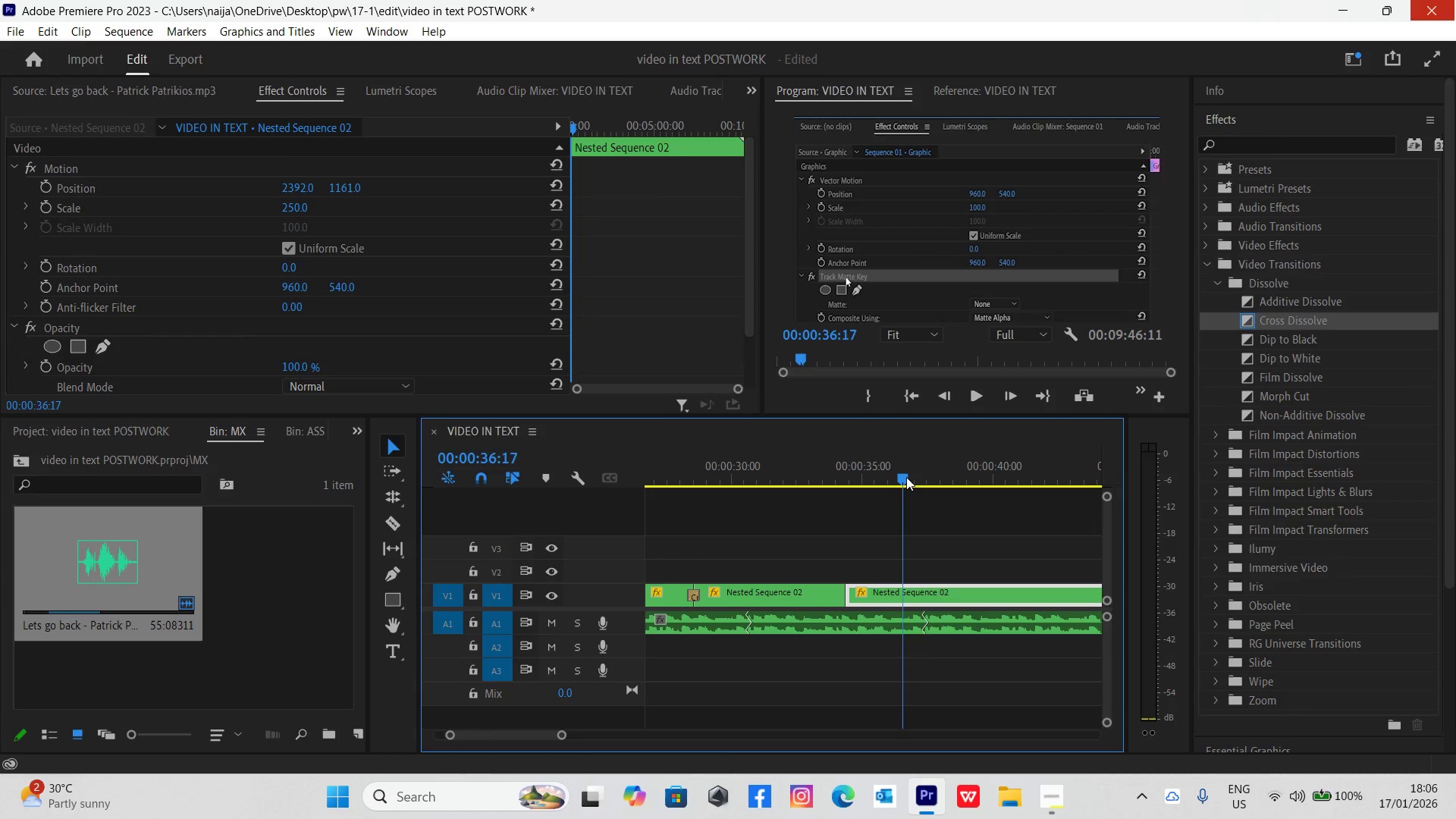 
key(Space)
 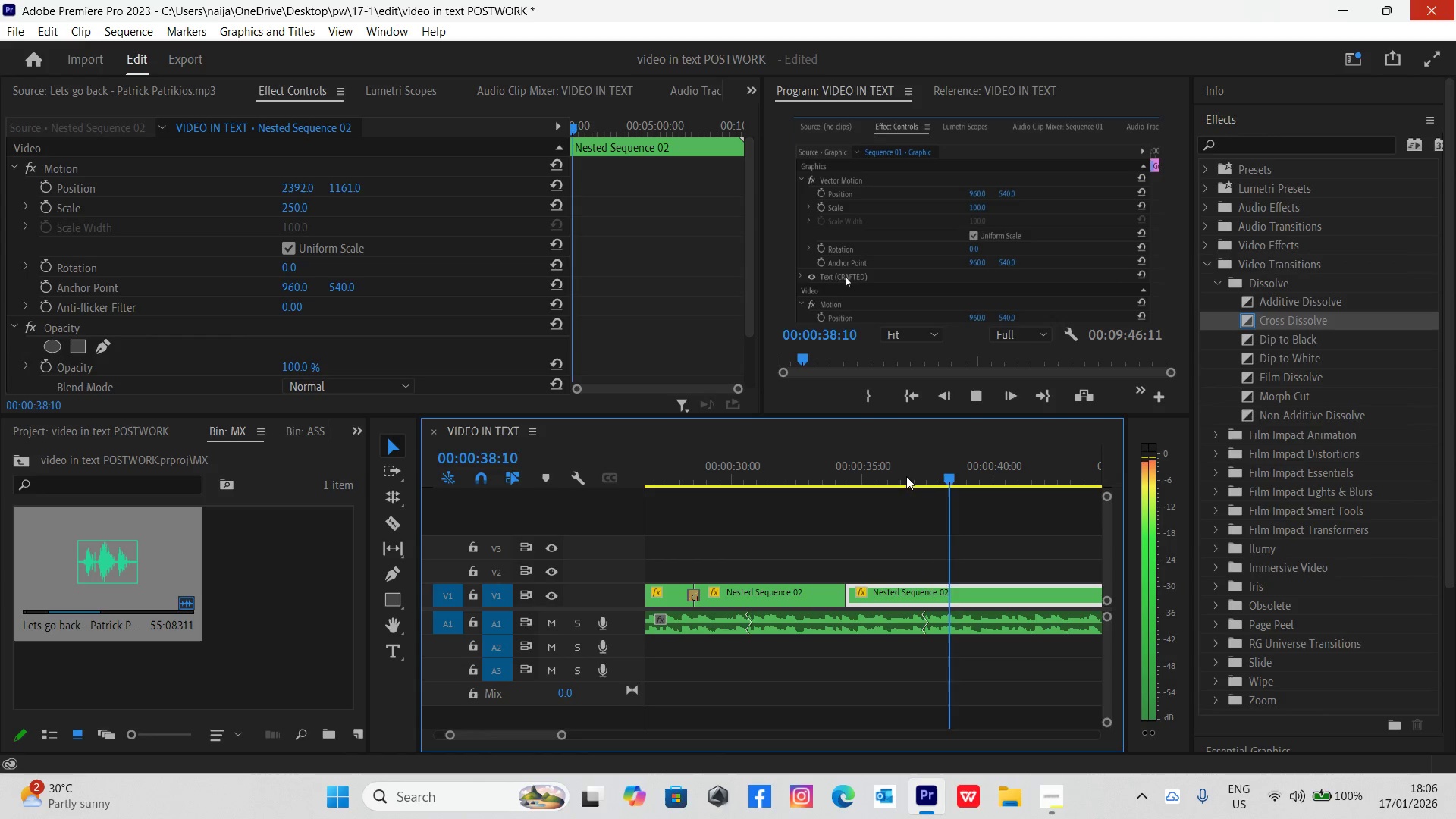 
key(Space)
 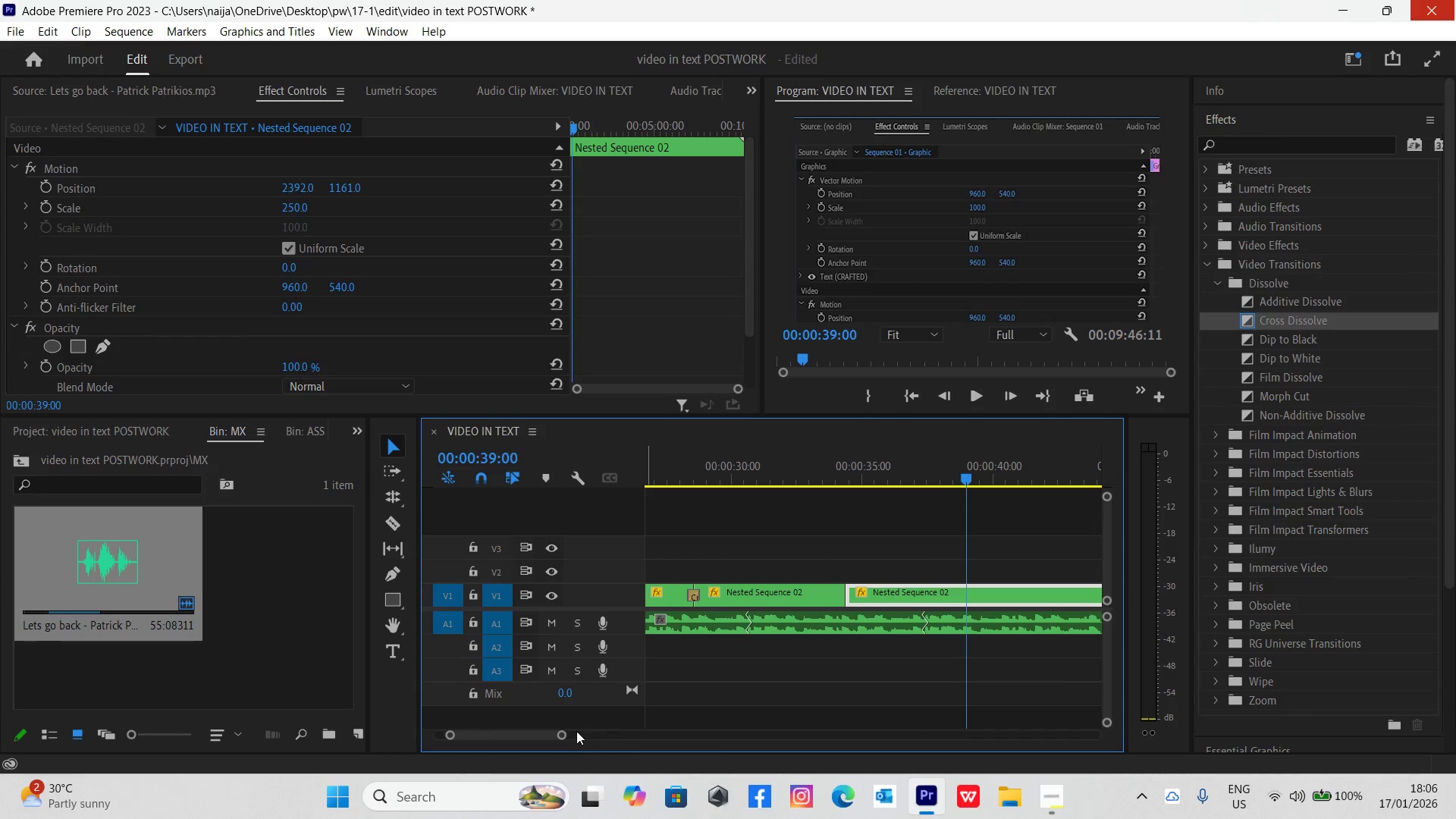 
left_click_drag(start_coordinate=[564, 734], to_coordinate=[640, 723])
 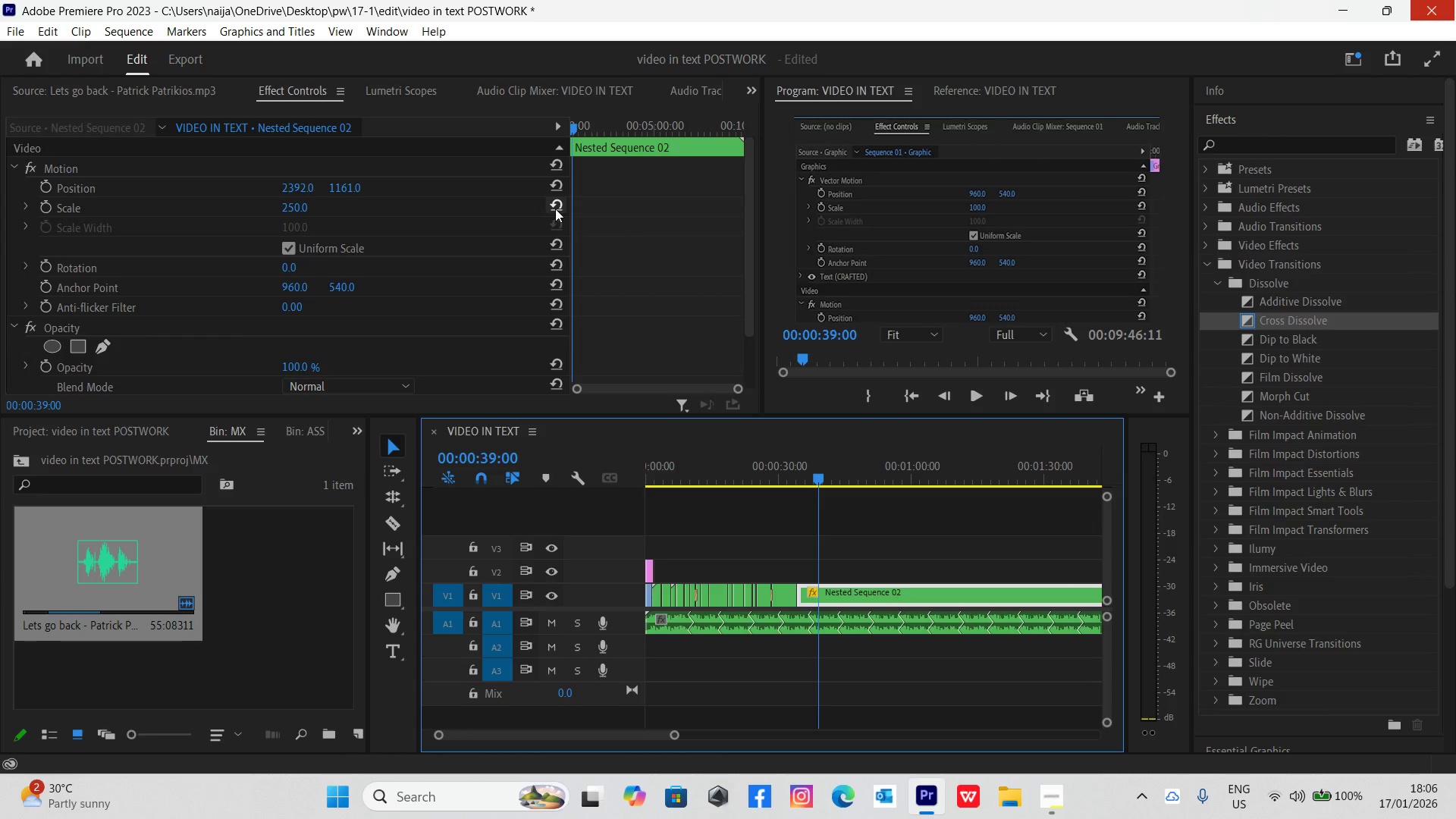 
wait(12.36)
 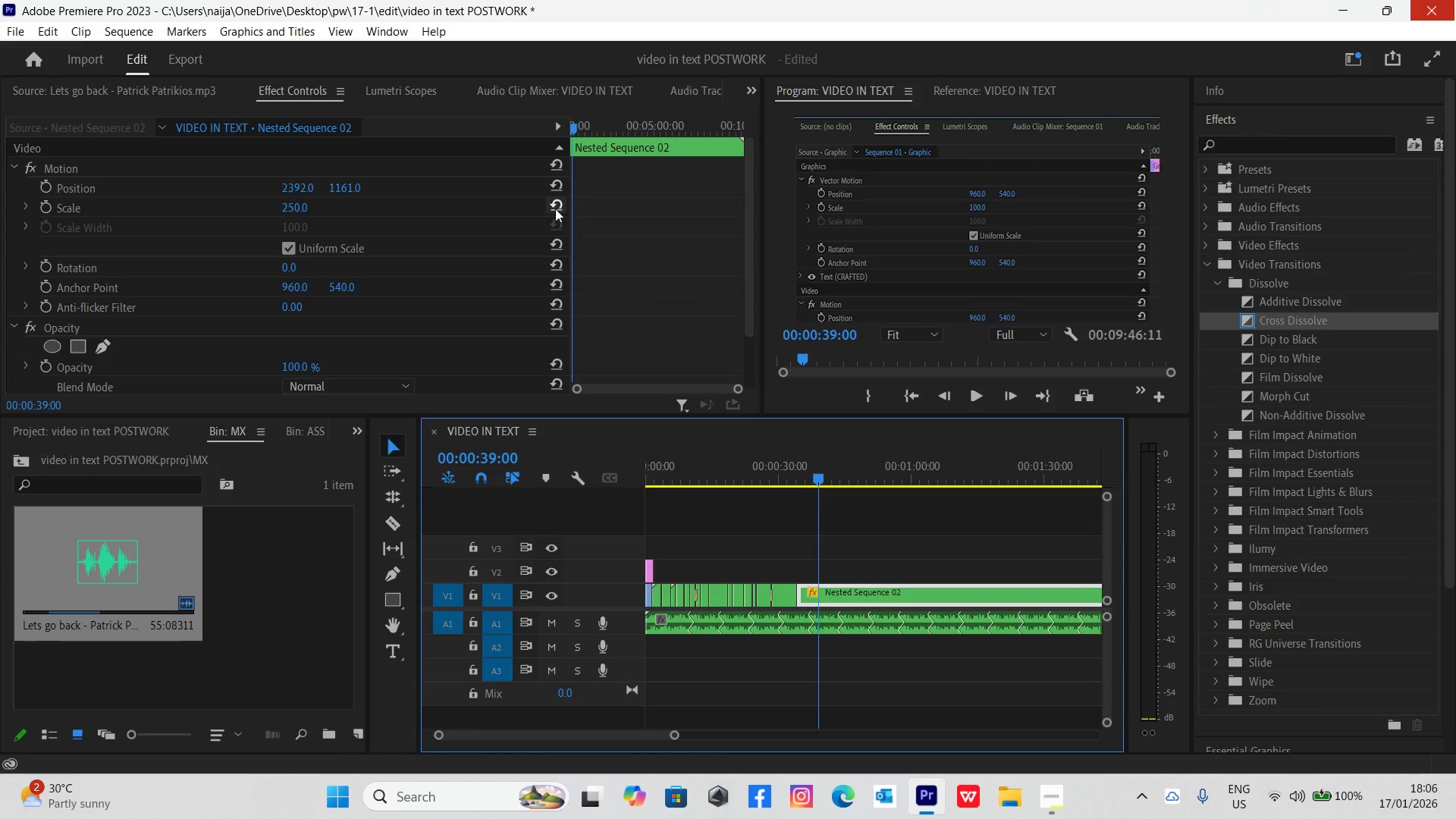 
left_click([783, 479])
 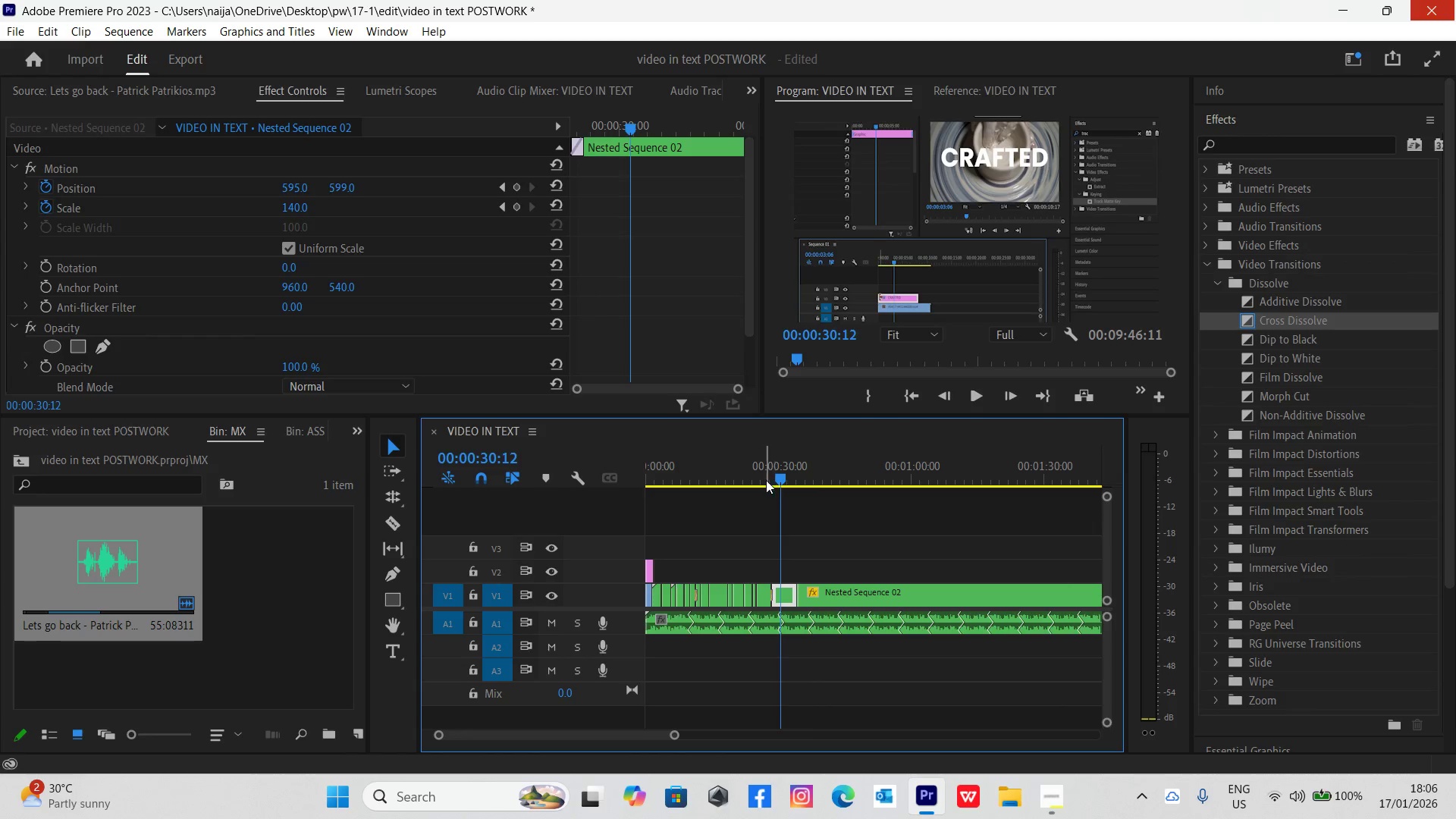 
left_click([761, 479])
 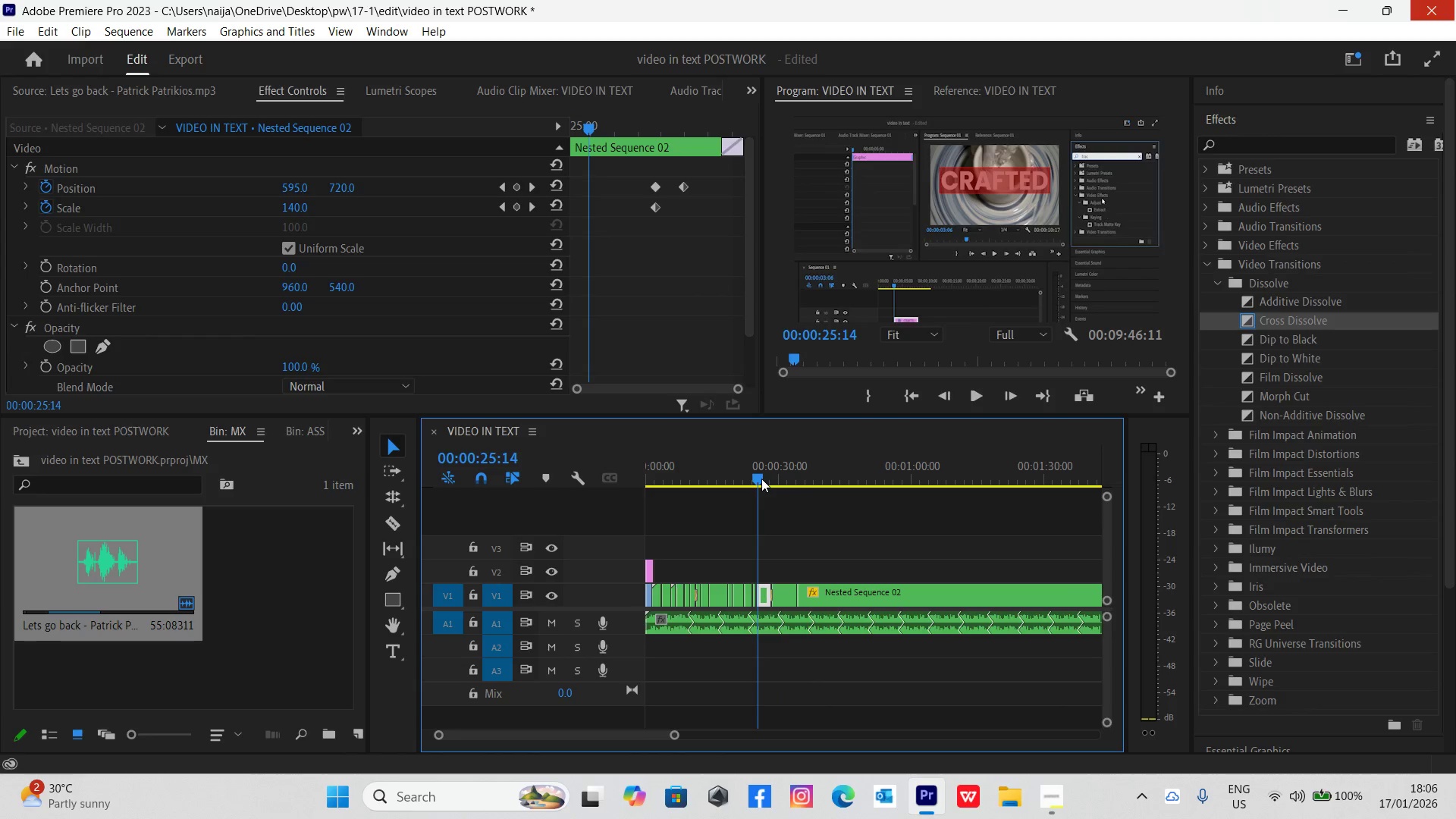 
key(Space)
 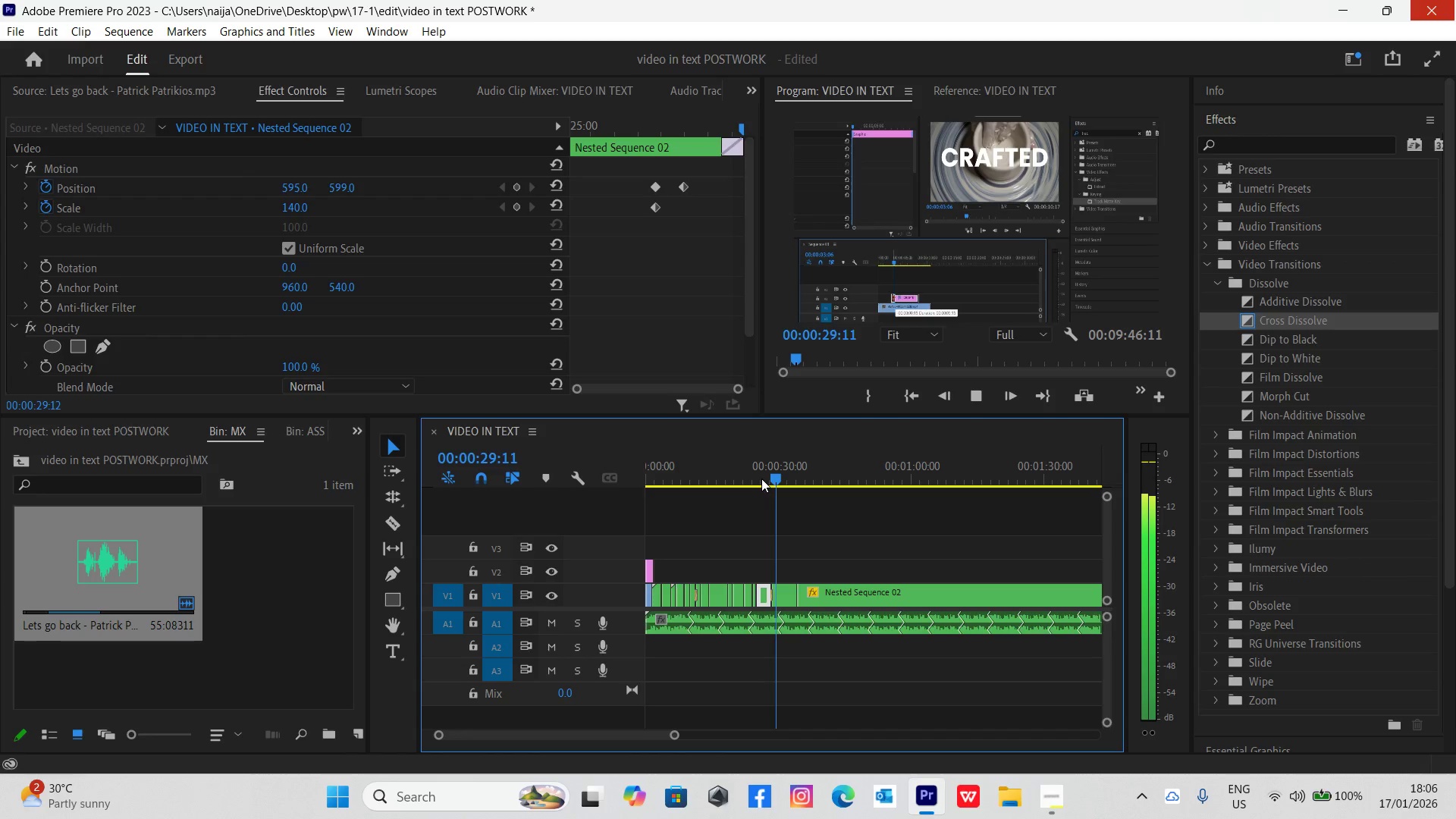 
wait(5.52)
 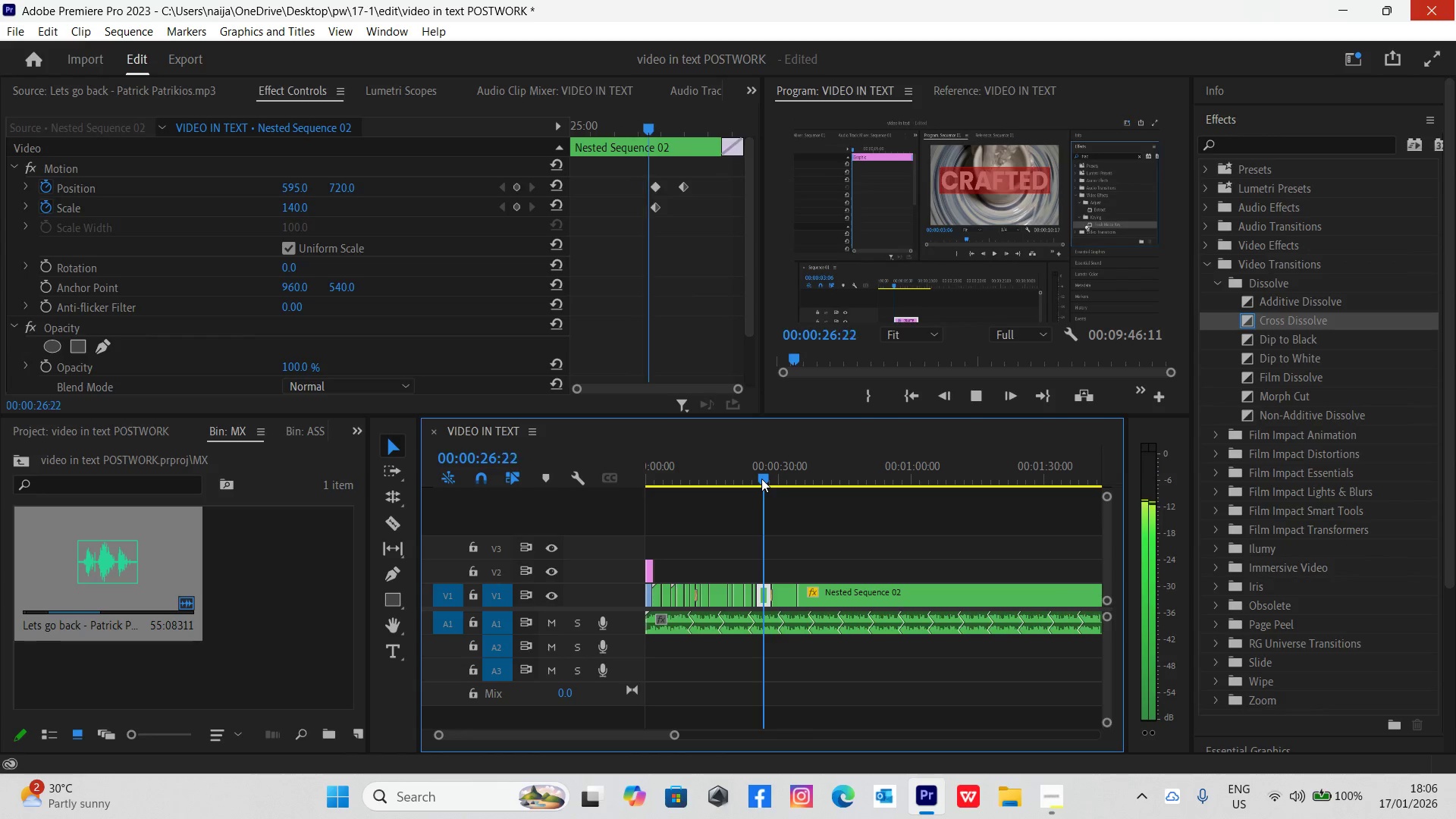 
key(Space)
 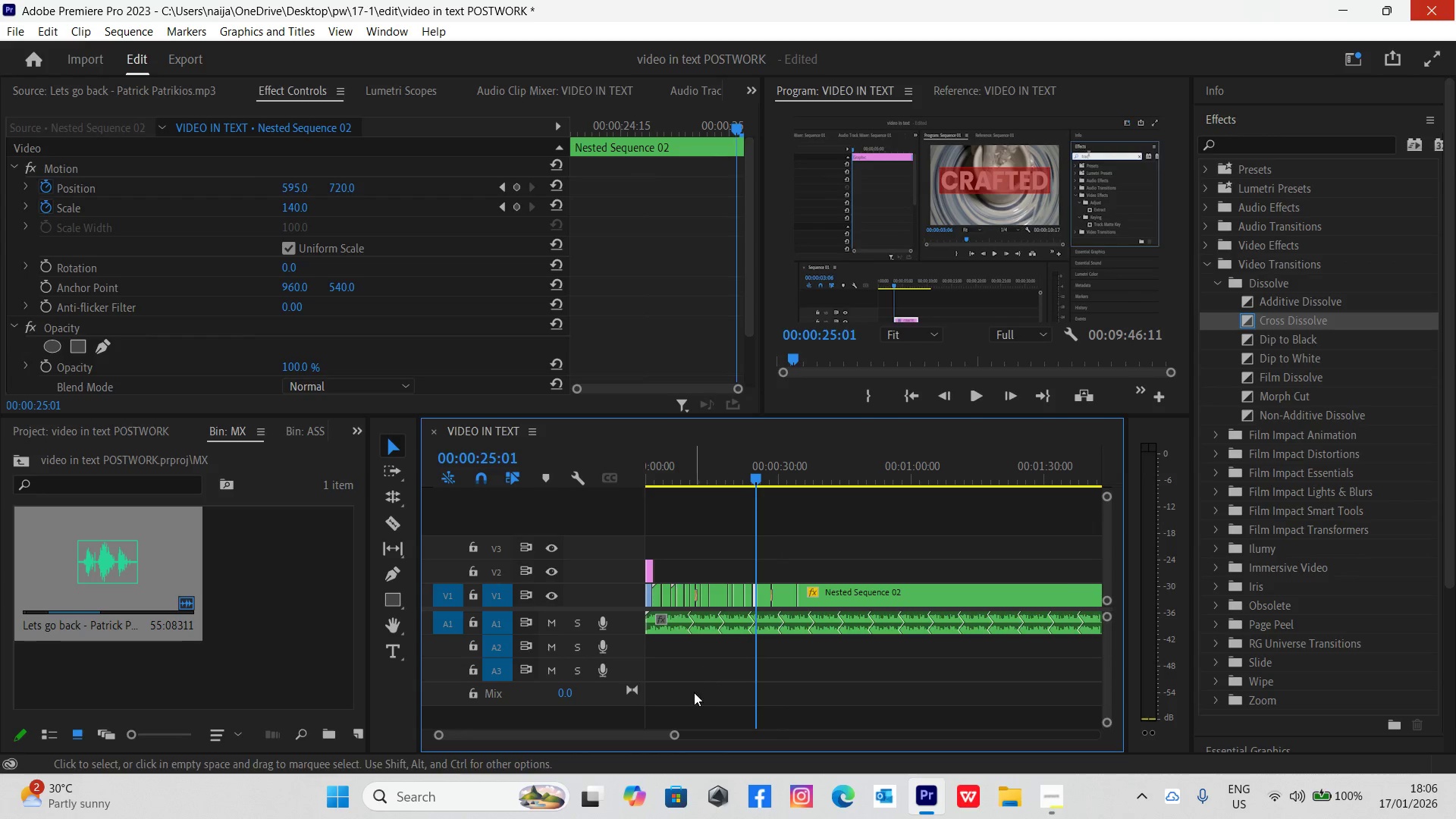 
left_click_drag(start_coordinate=[675, 735], to_coordinate=[629, 716])
 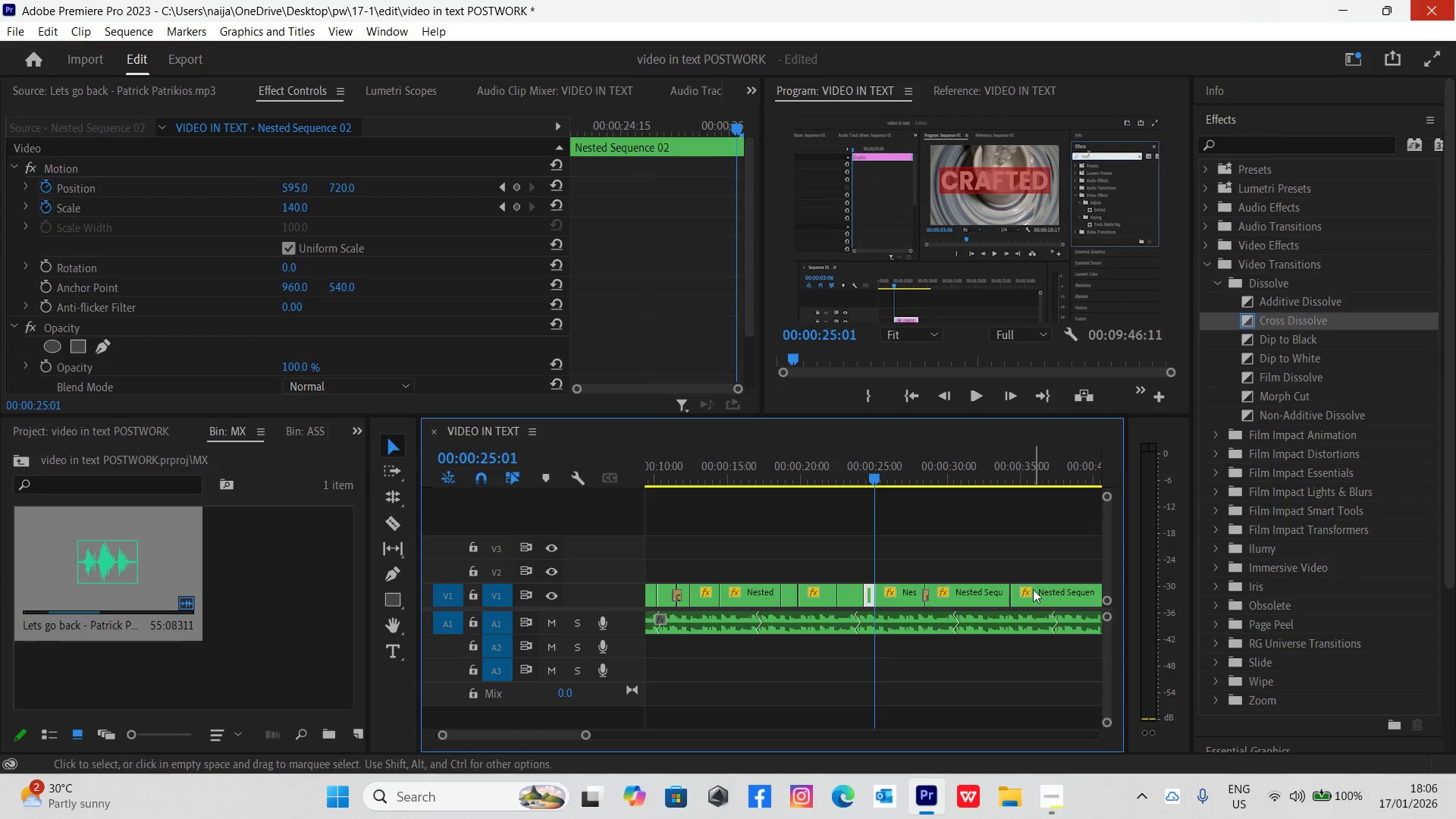 
left_click([1040, 588])
 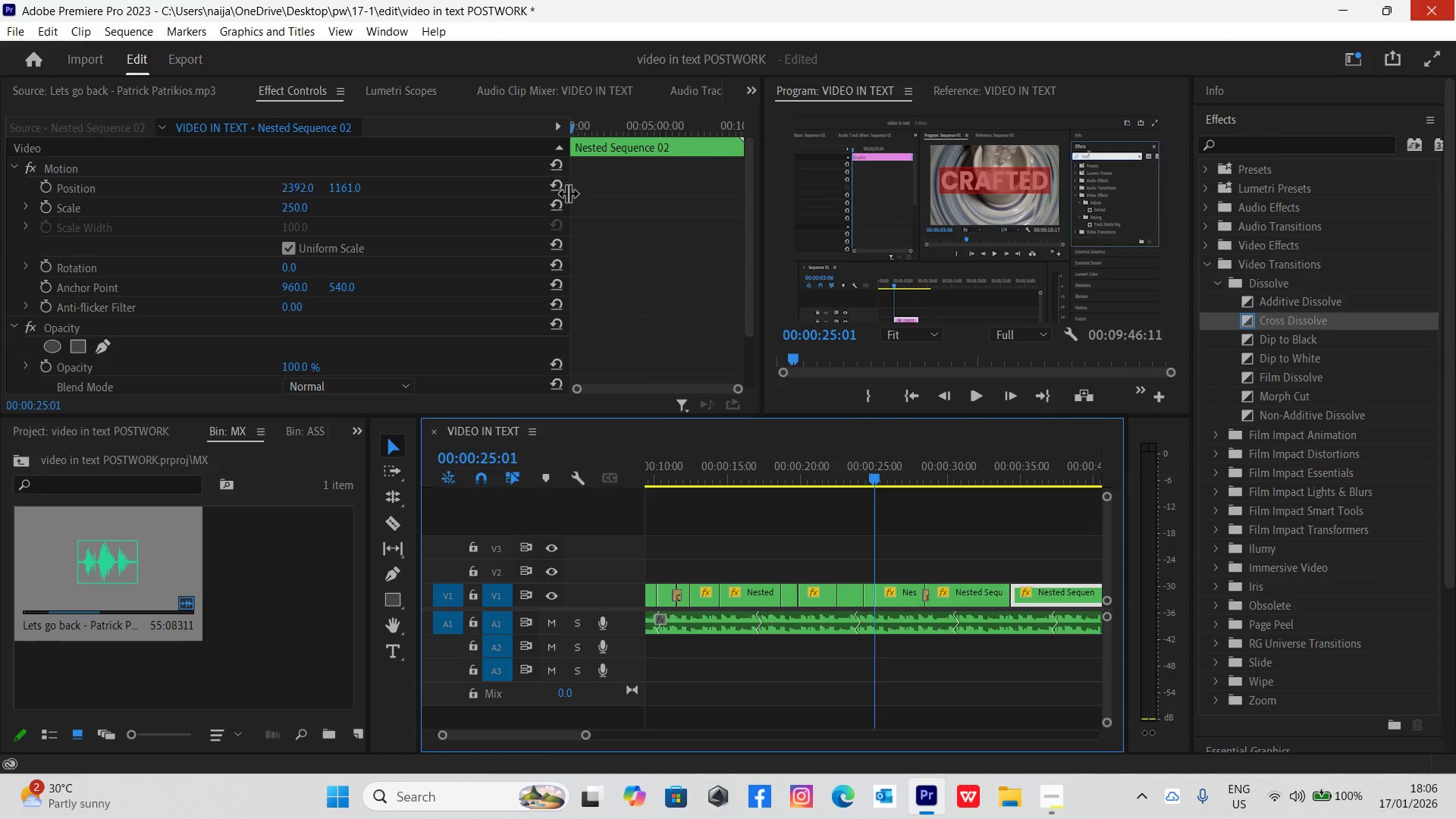 
left_click([553, 209])
 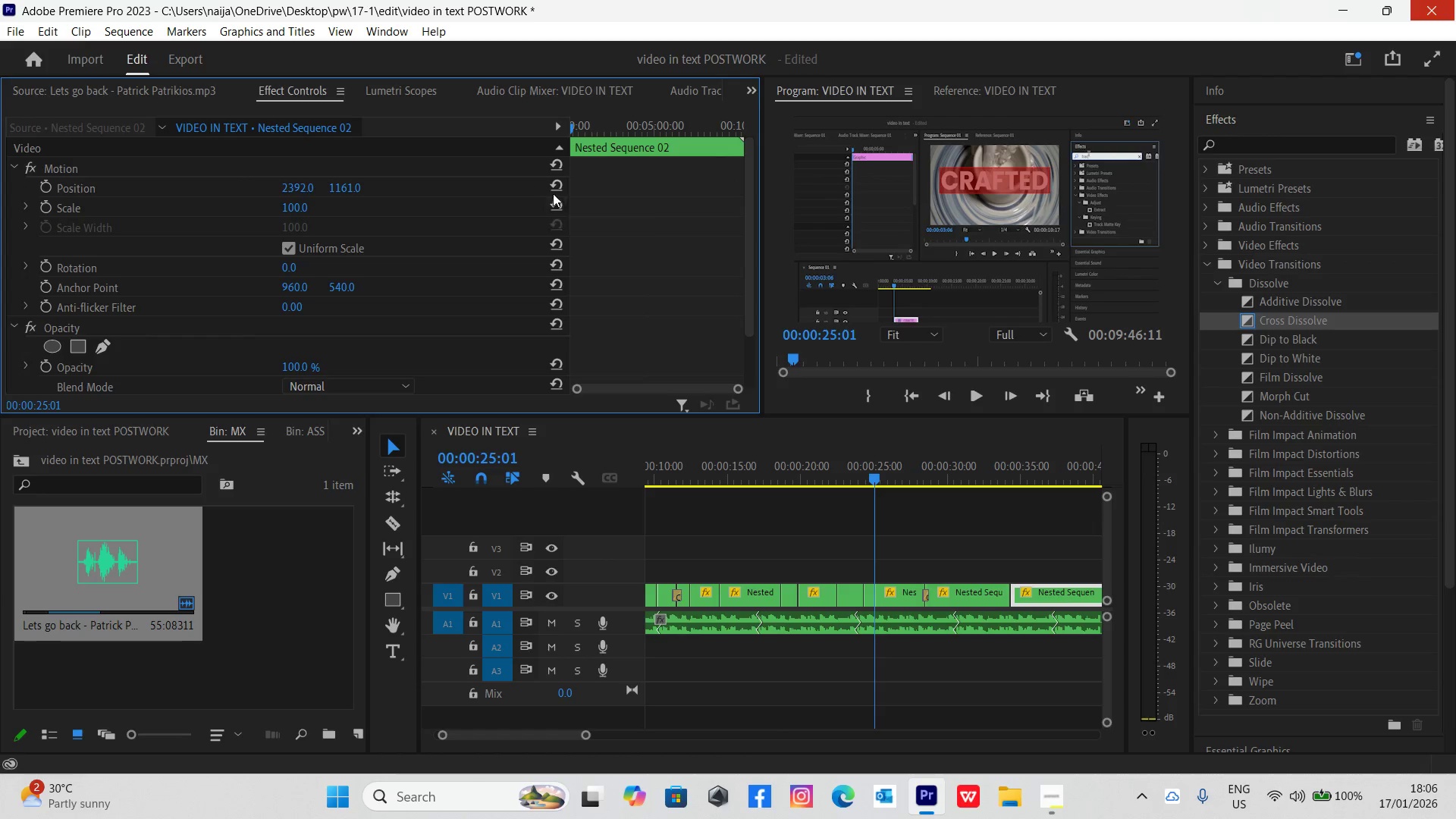 
left_click([554, 184])
 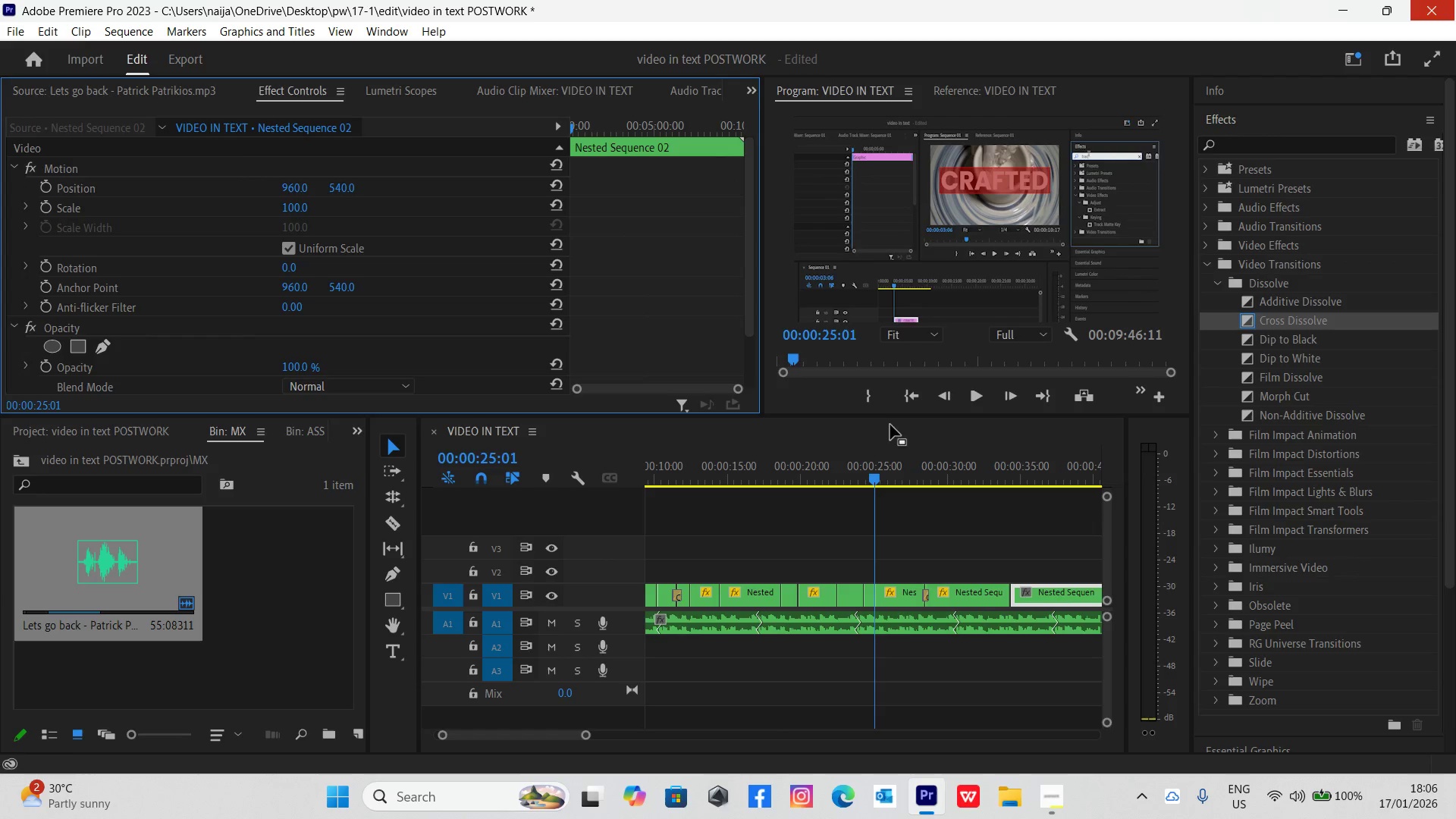 
key(Space)
 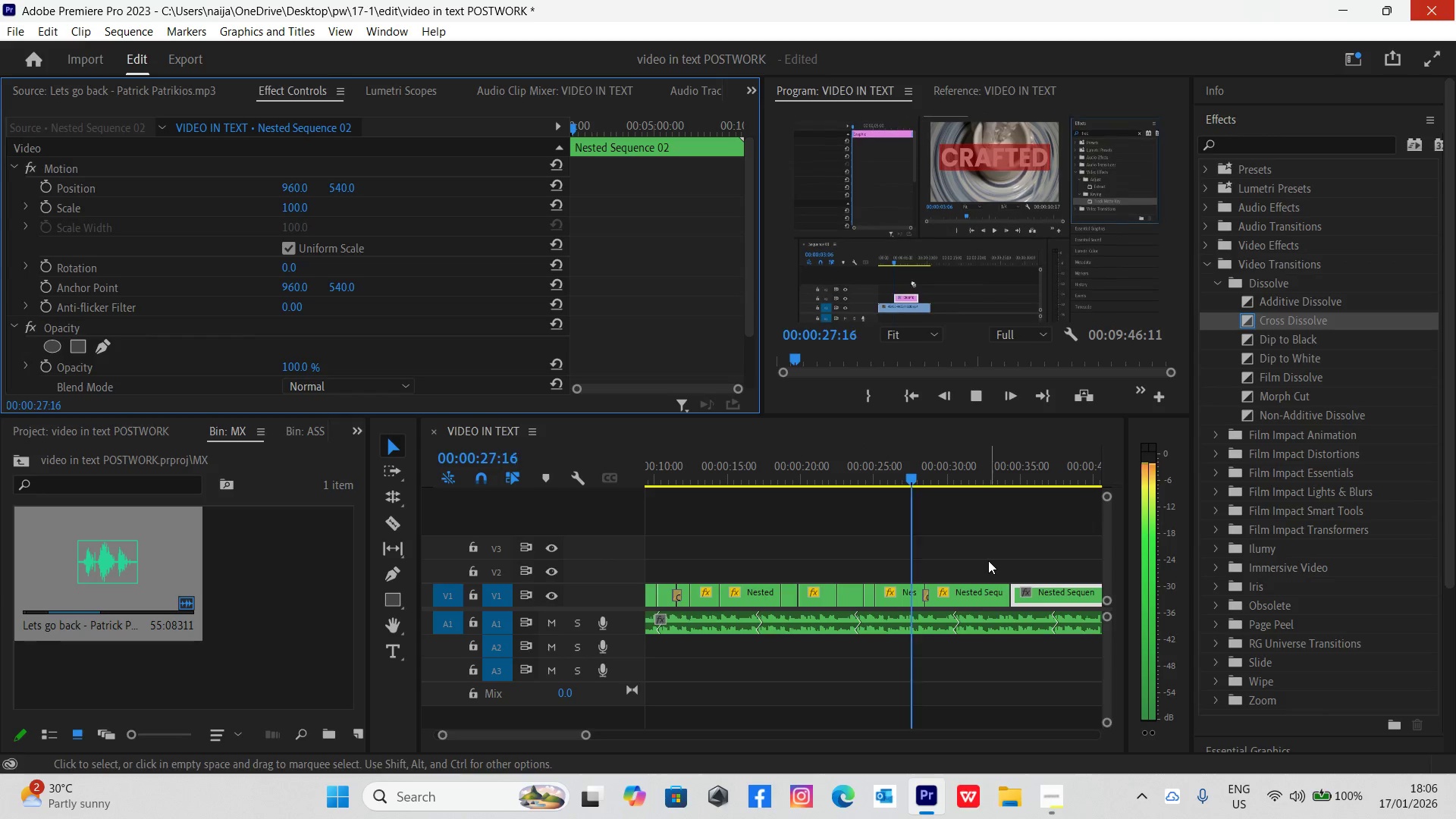 
key(Space)
 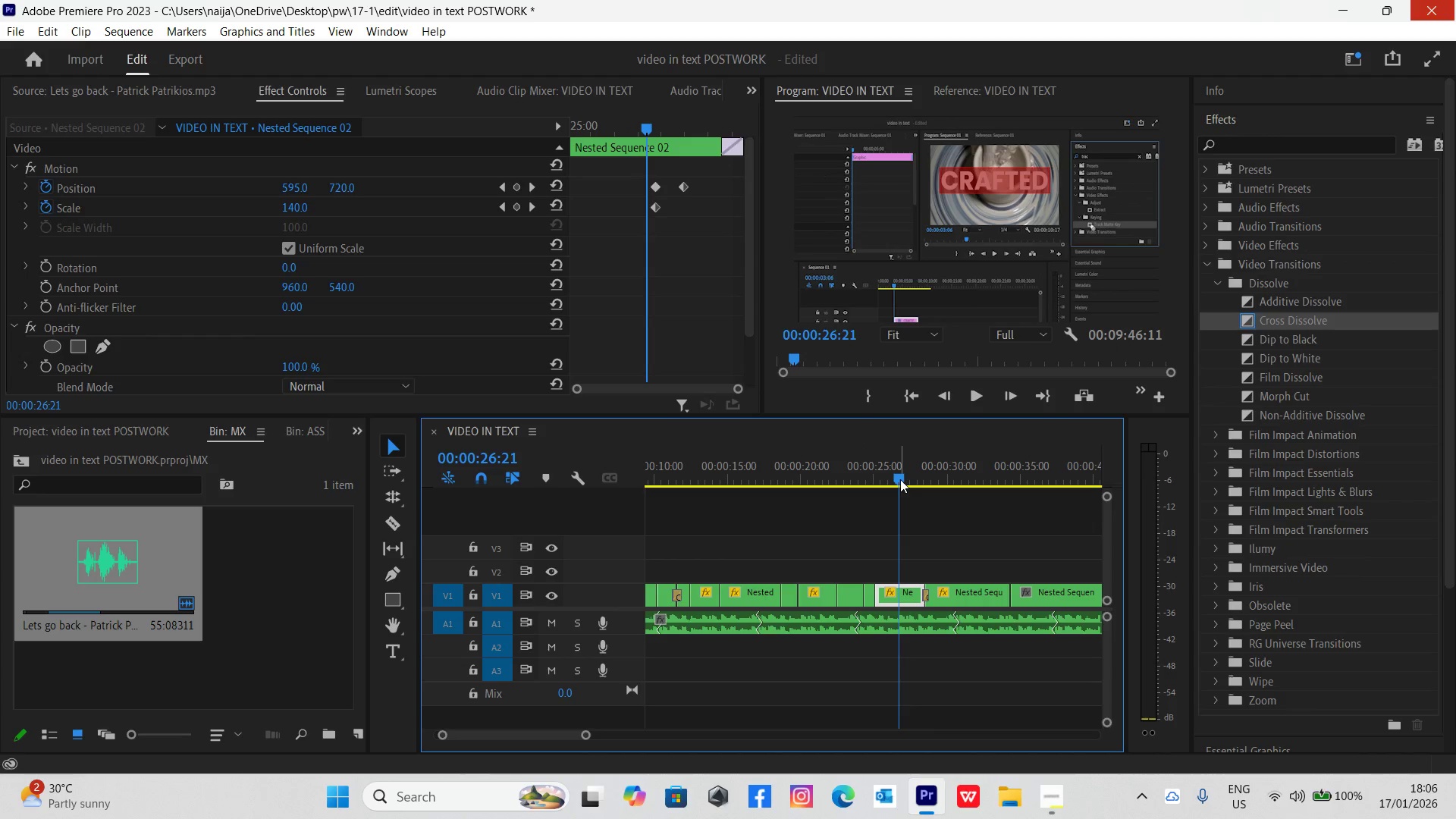 
wait(12.27)
 